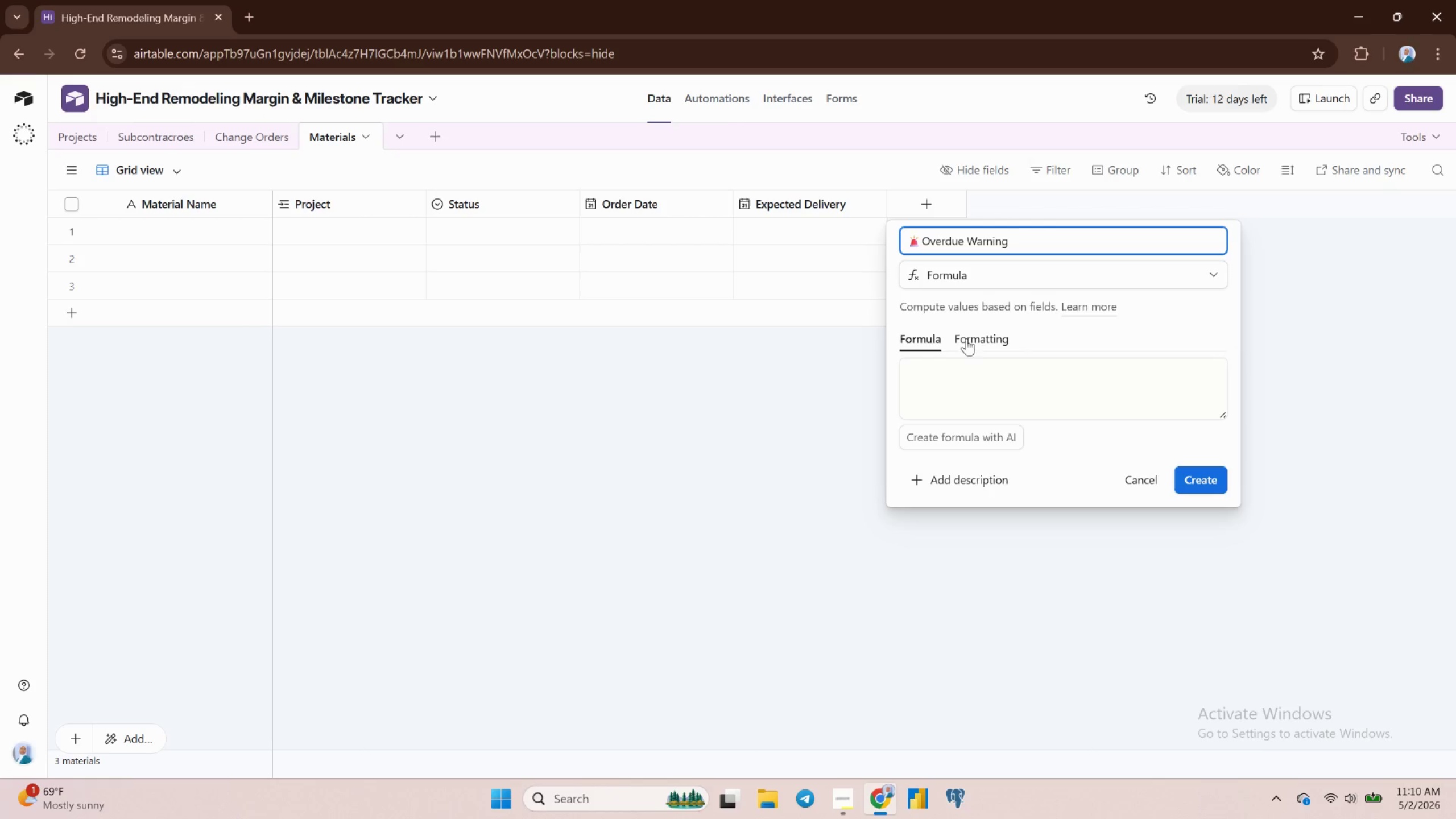 
left_click([934, 373])
 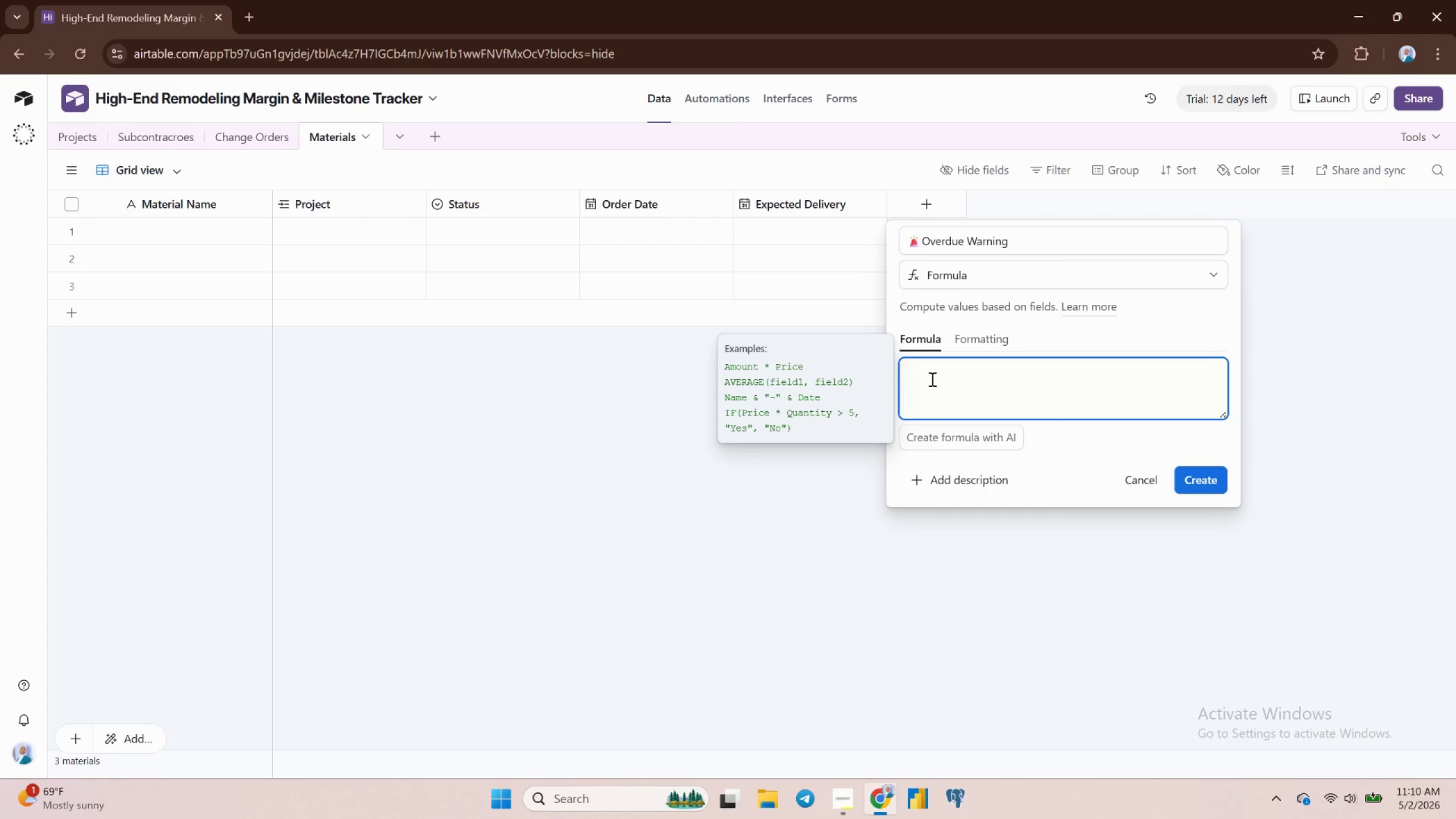 
type(if)
 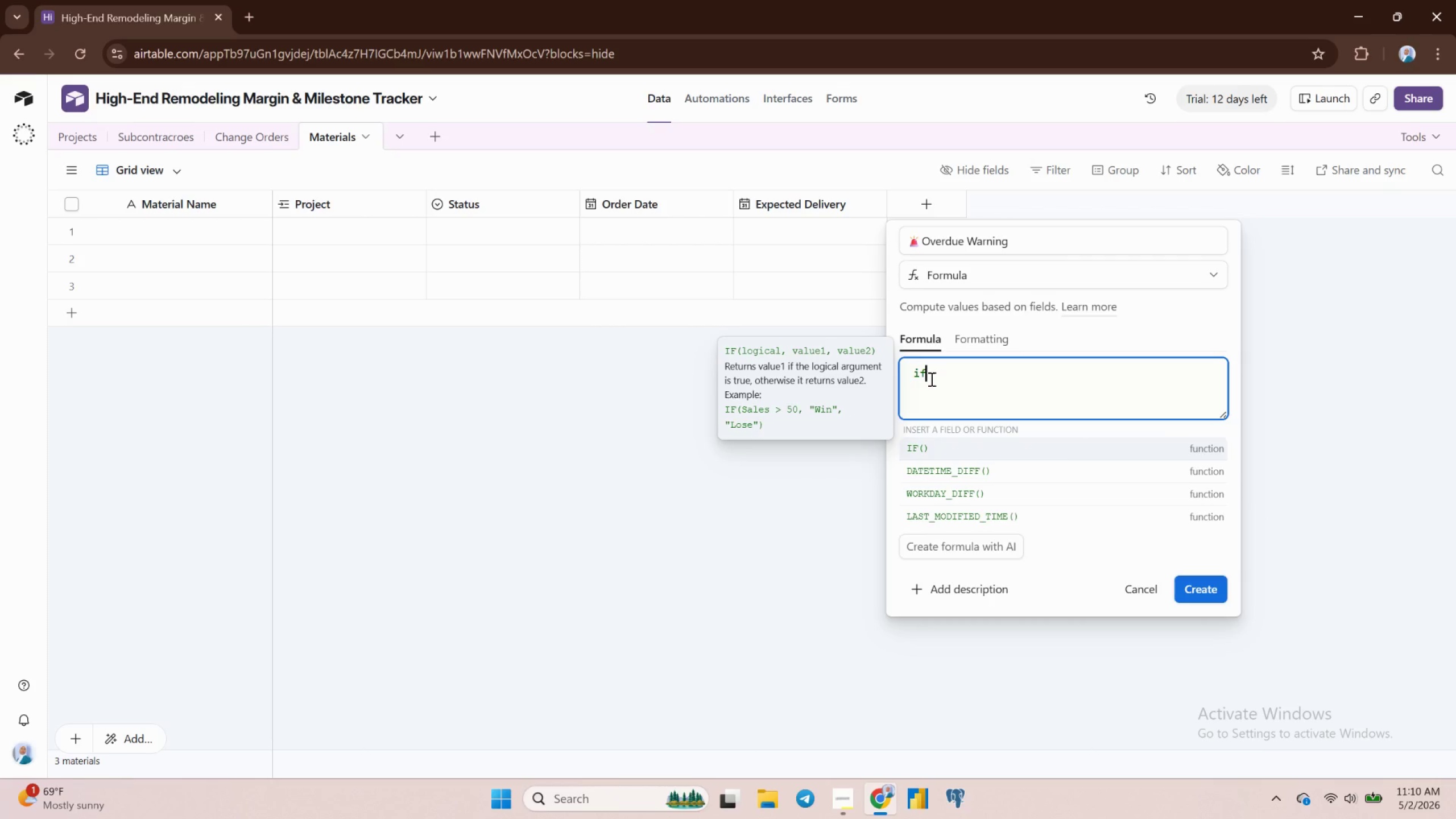 
key(Enter)
 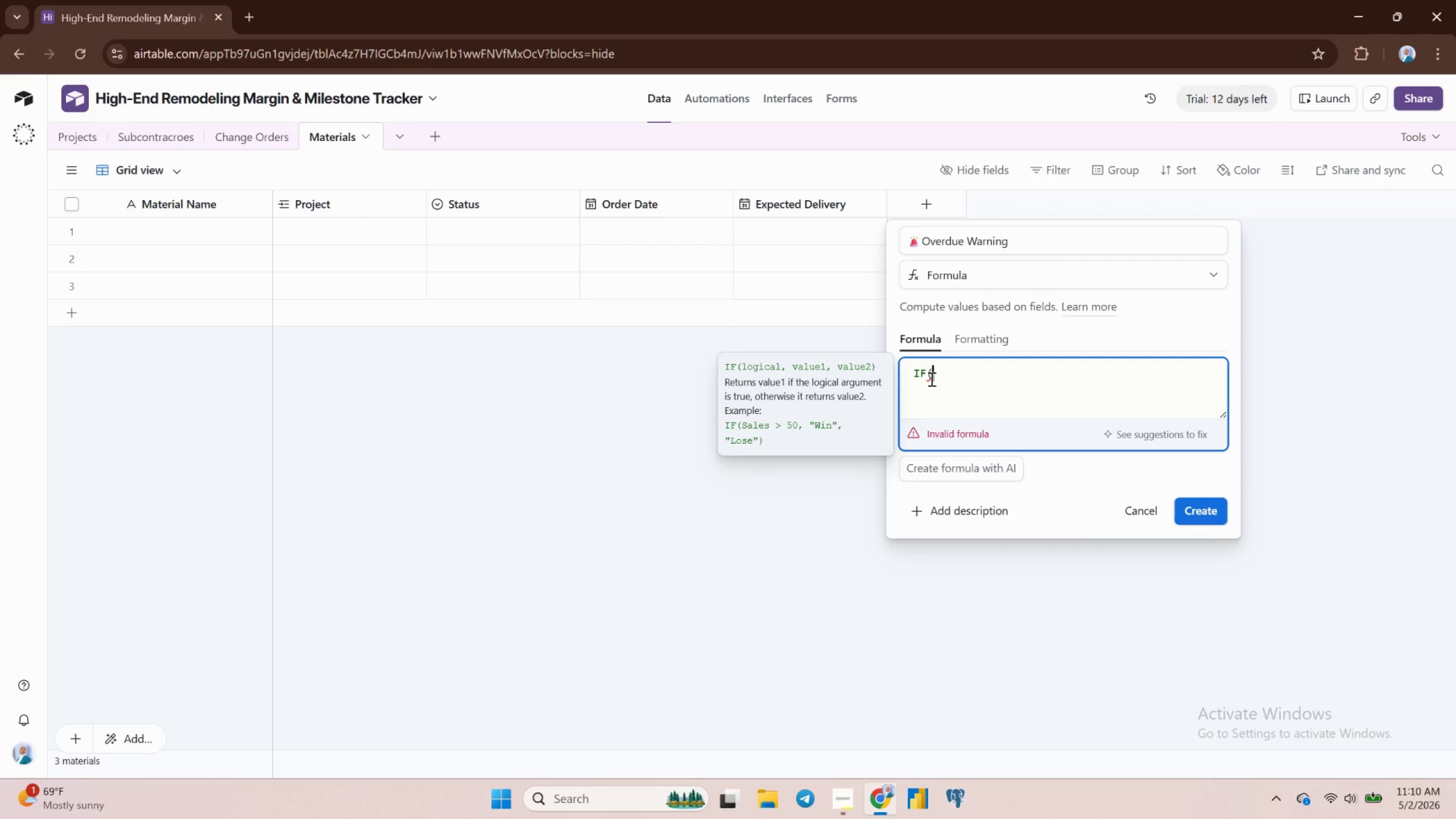 
type( and)
 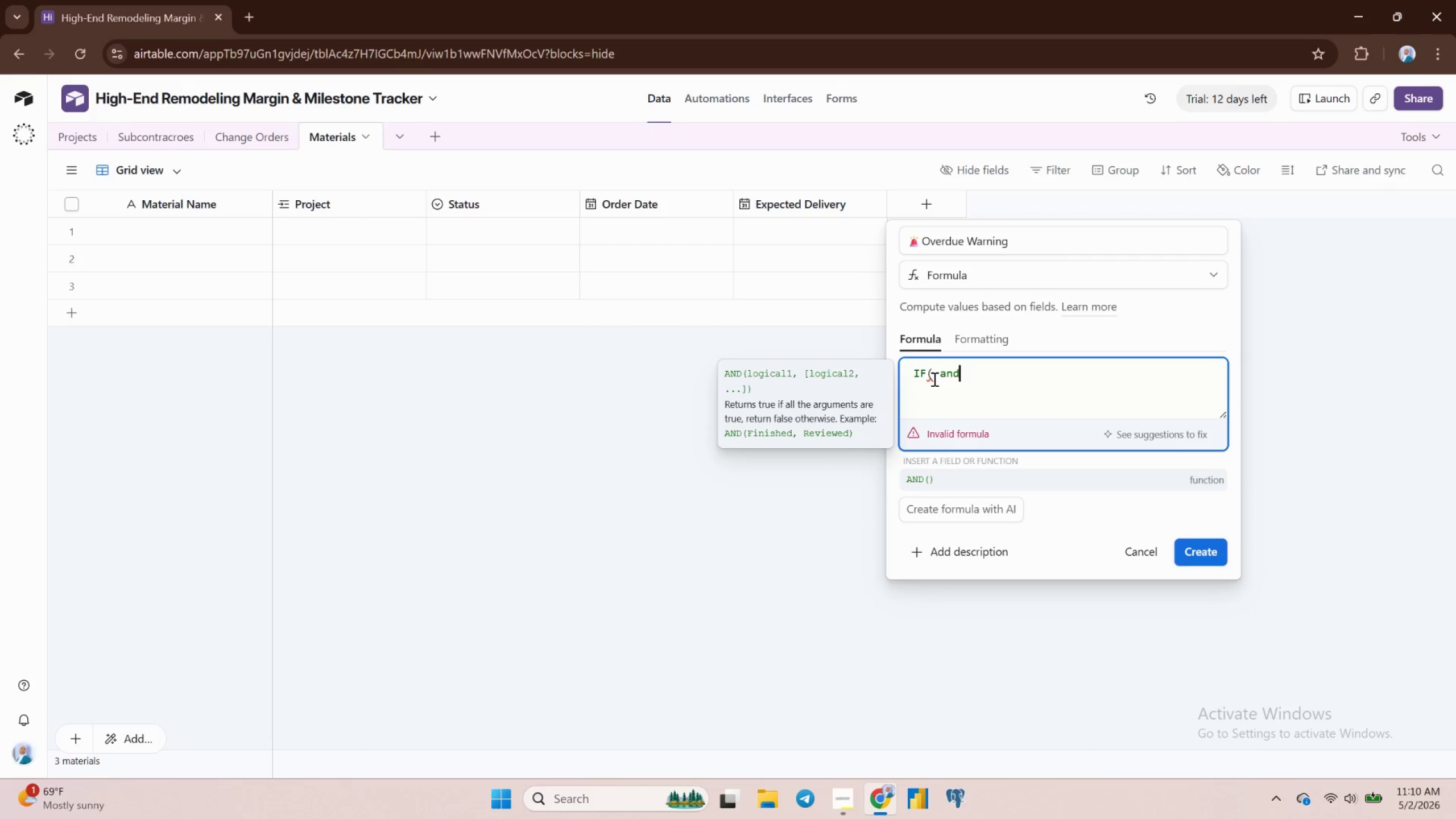 
wait(5.49)
 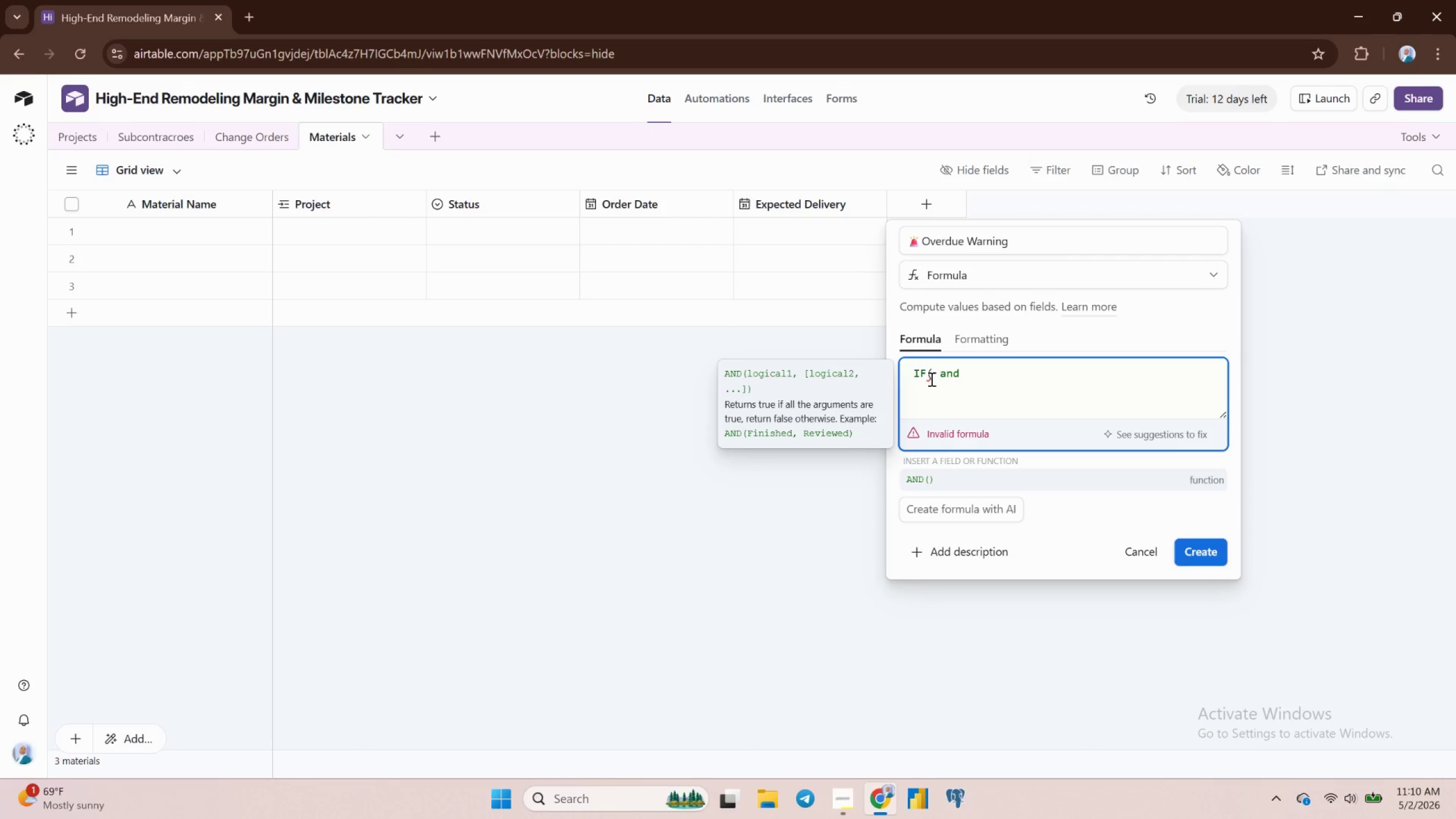 
key(Enter)
 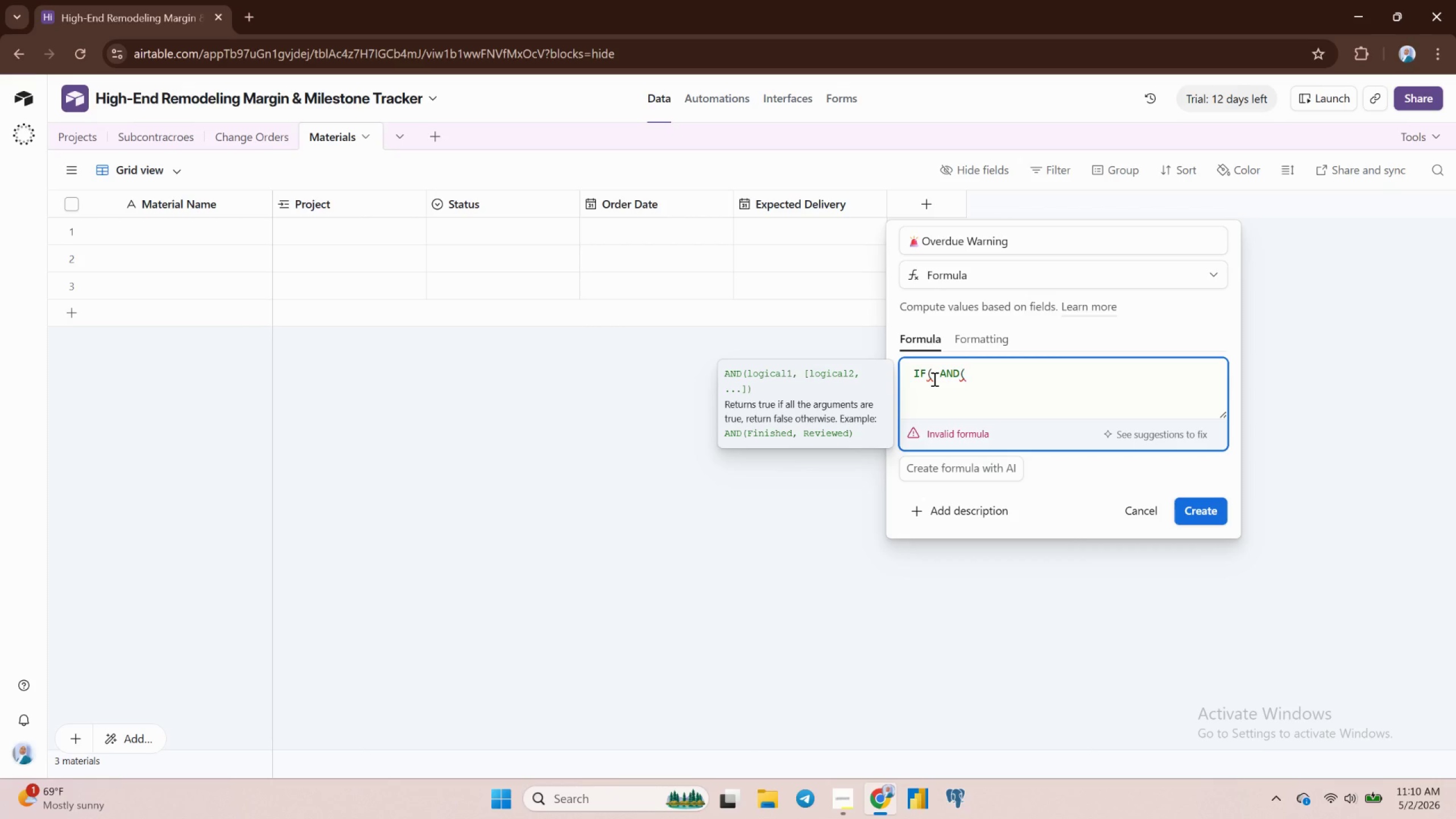 
type({st)
 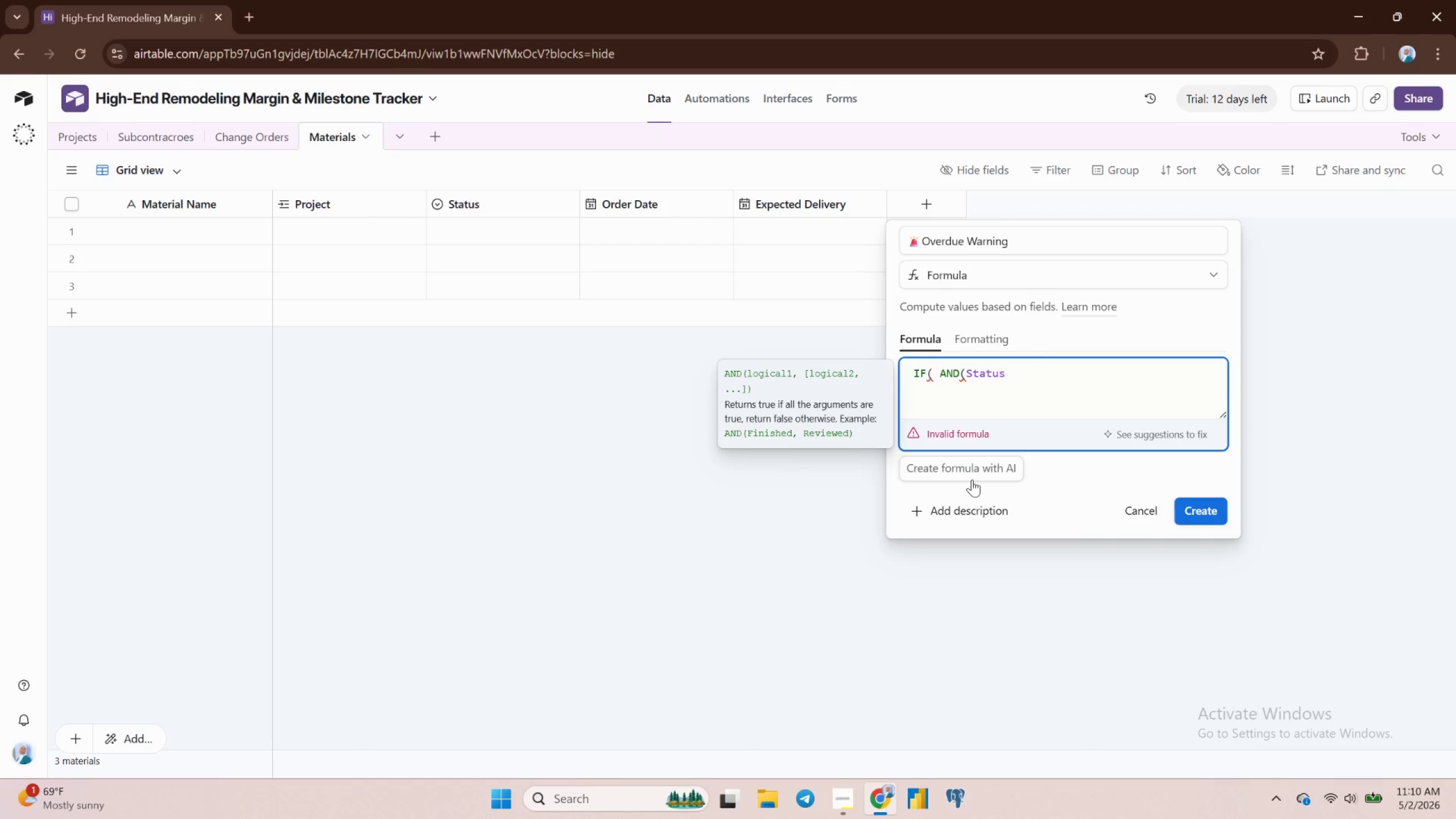 
wait(5.93)
 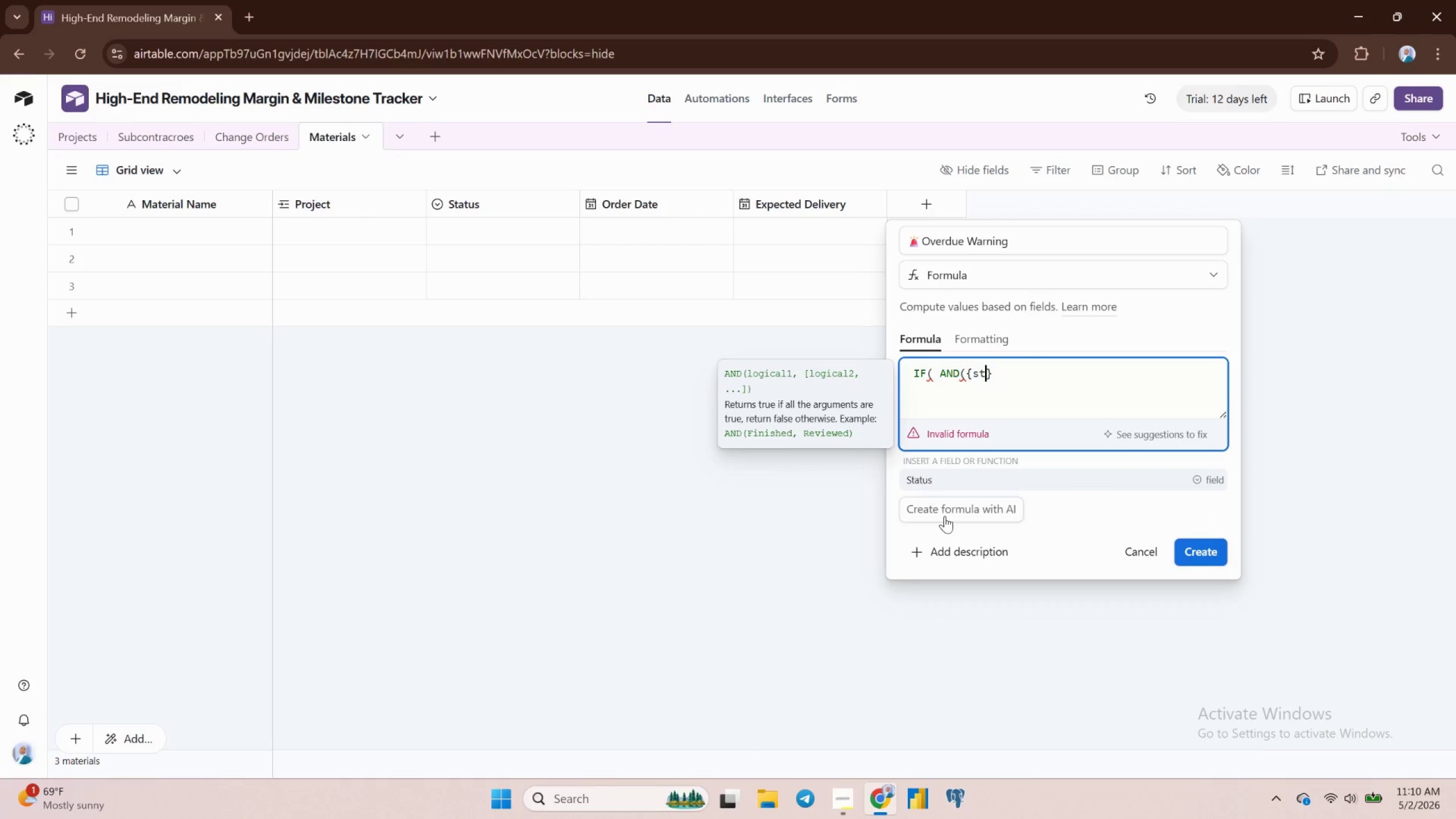 
type(}="Ordered)
 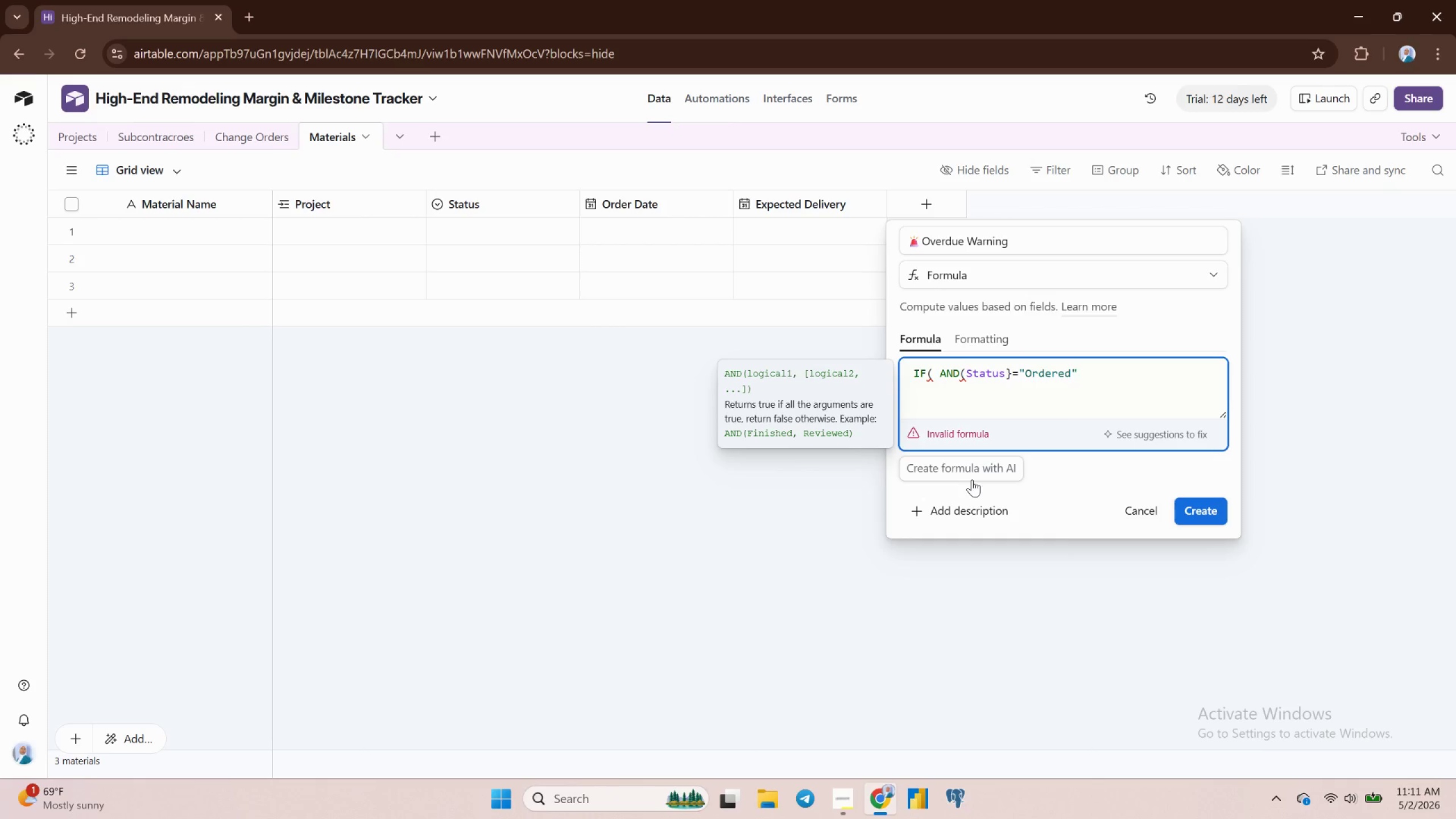 
key(ArrowRight)
 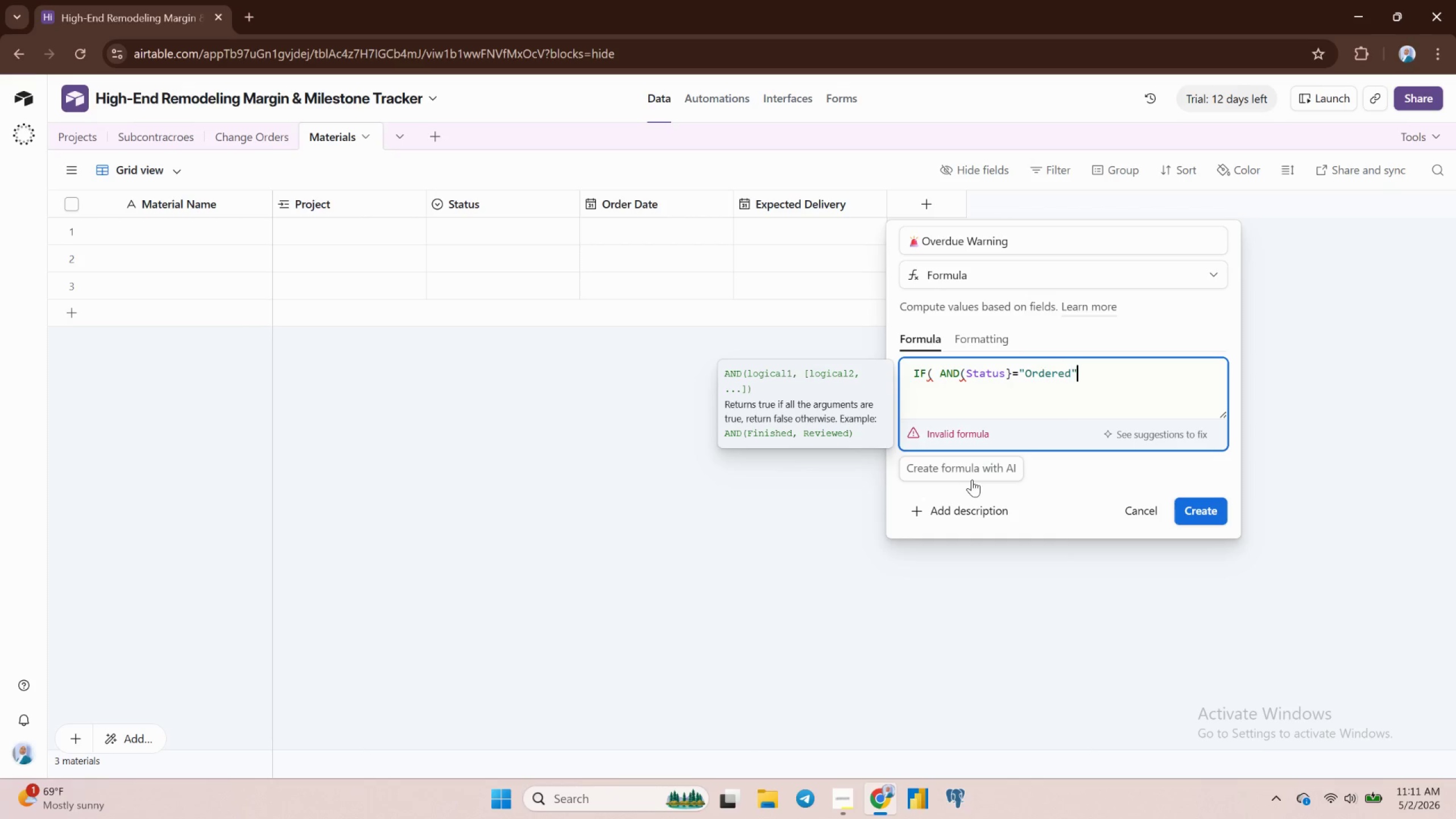 
key(Comma)
 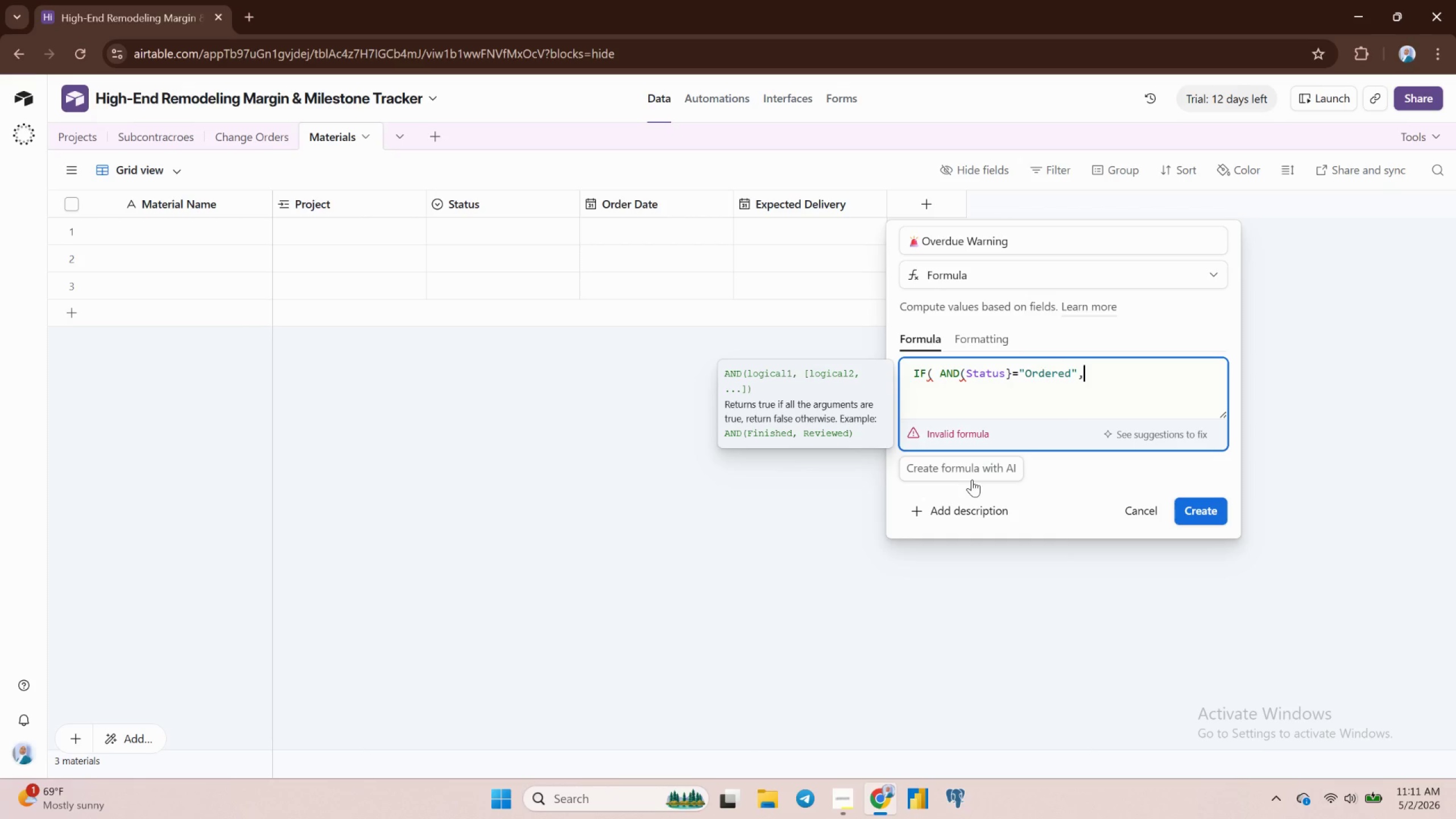 
type( {ex)
 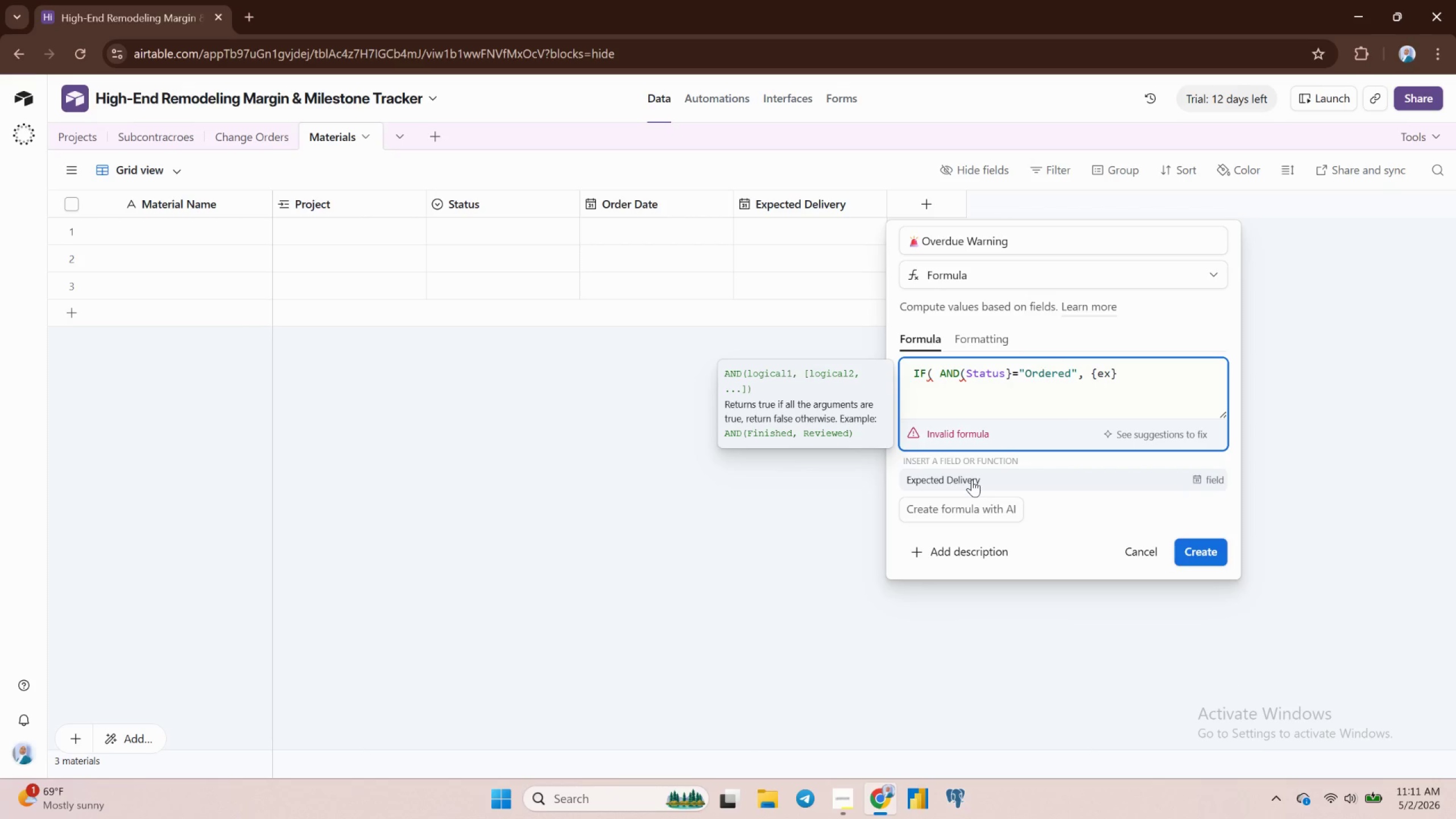 
left_click([972, 479])
 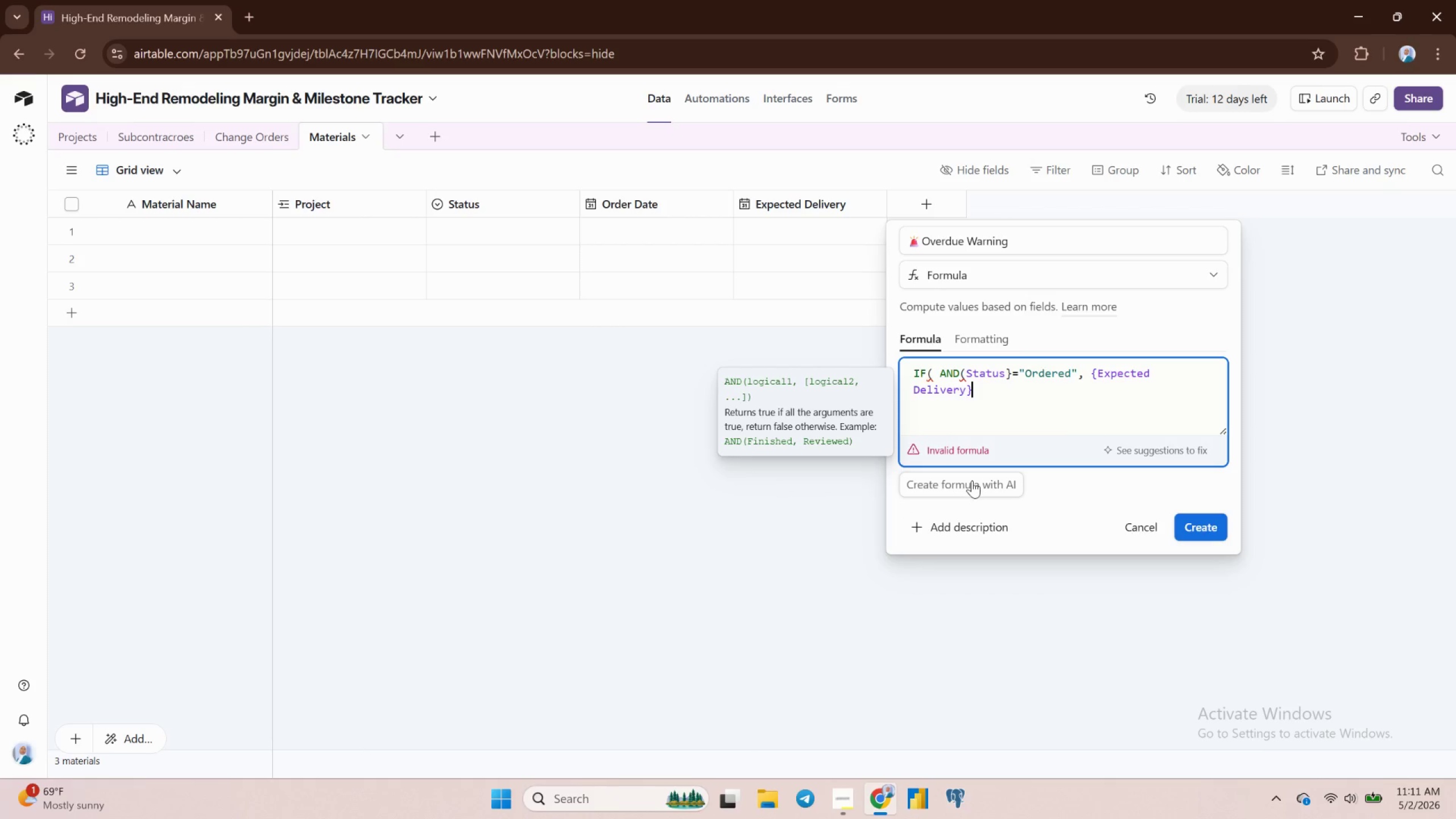 
key(Space)
 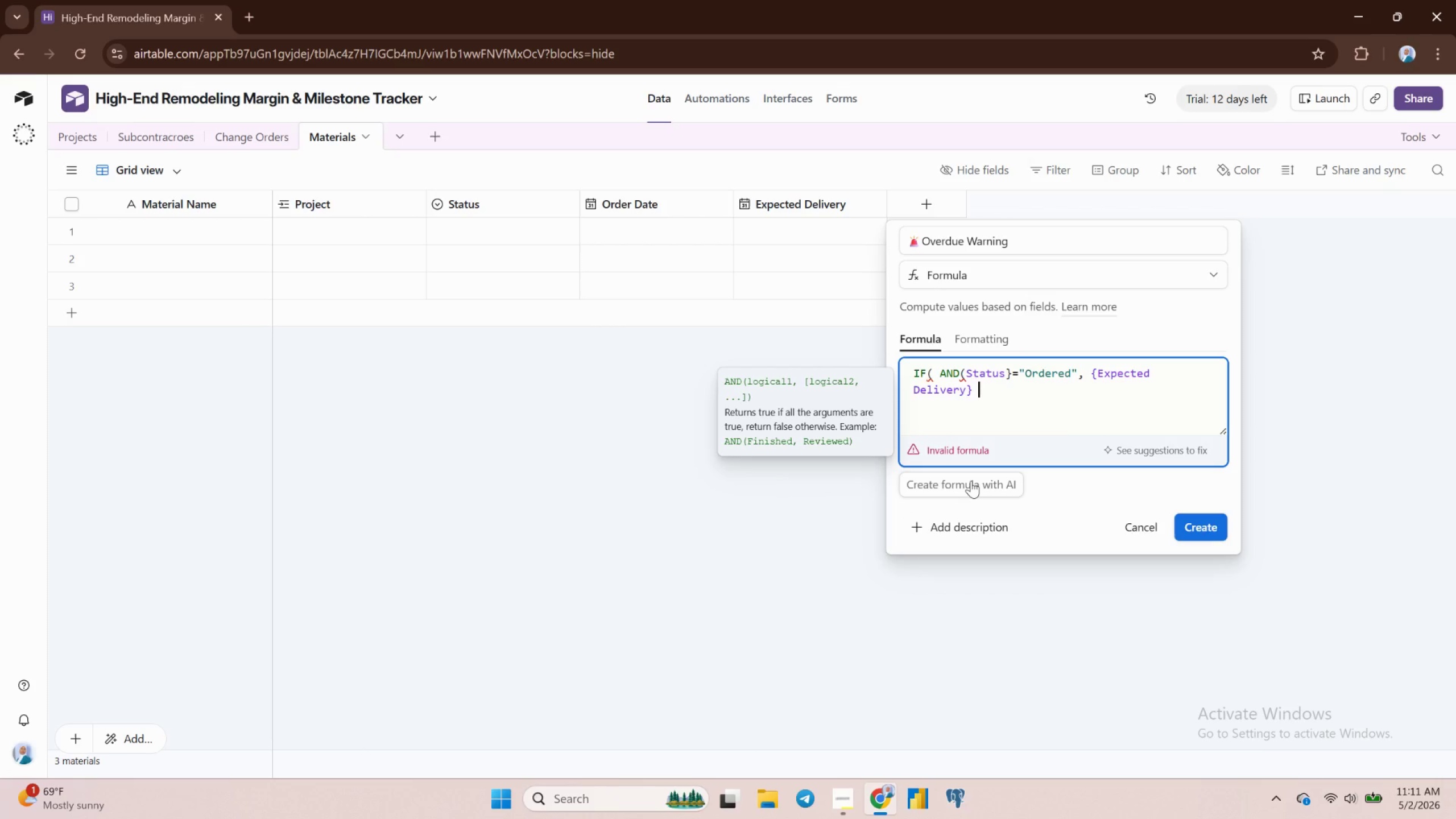 
key(Shift+ShiftRight)
 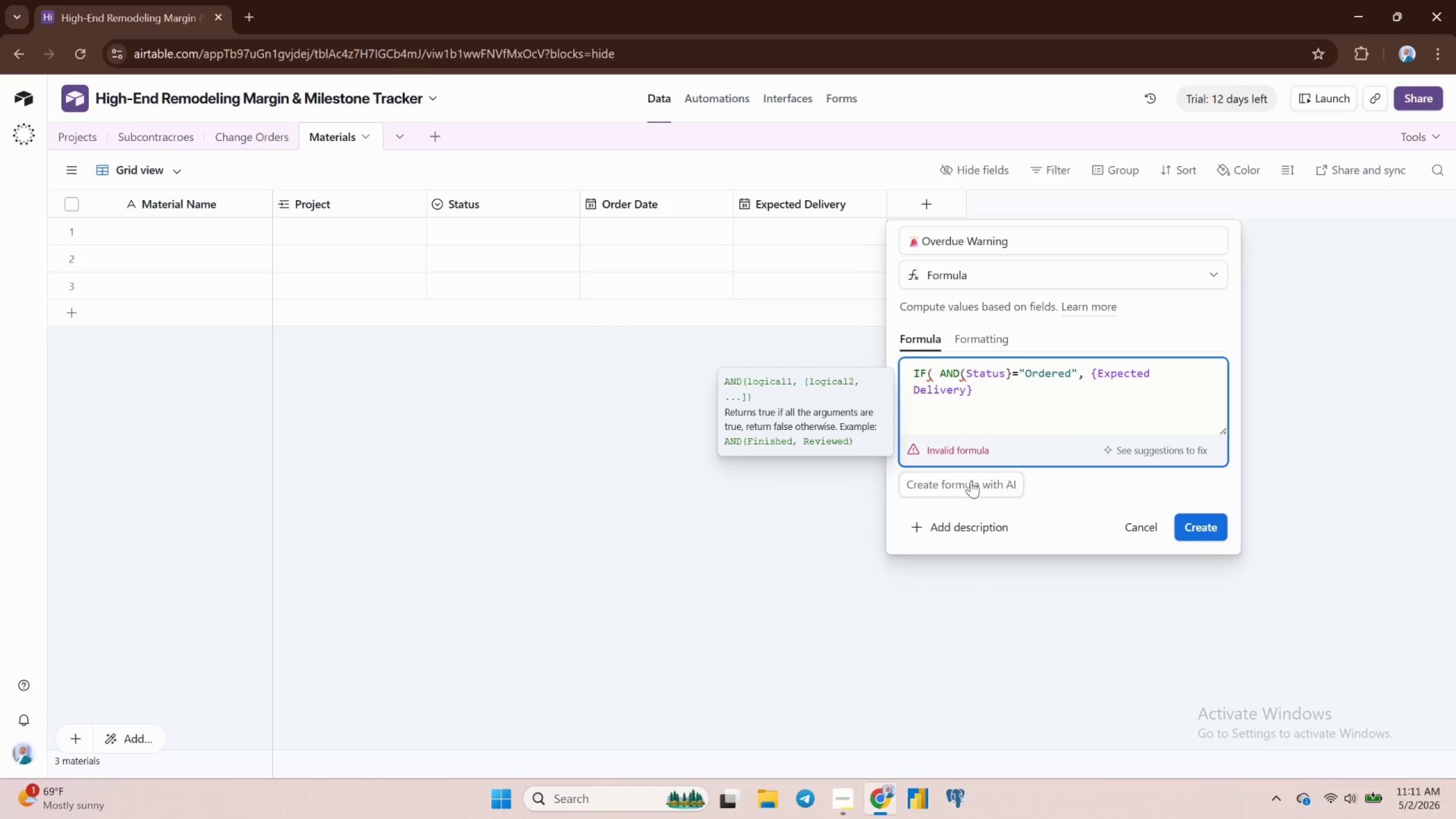 
key(Shift+Comma)
 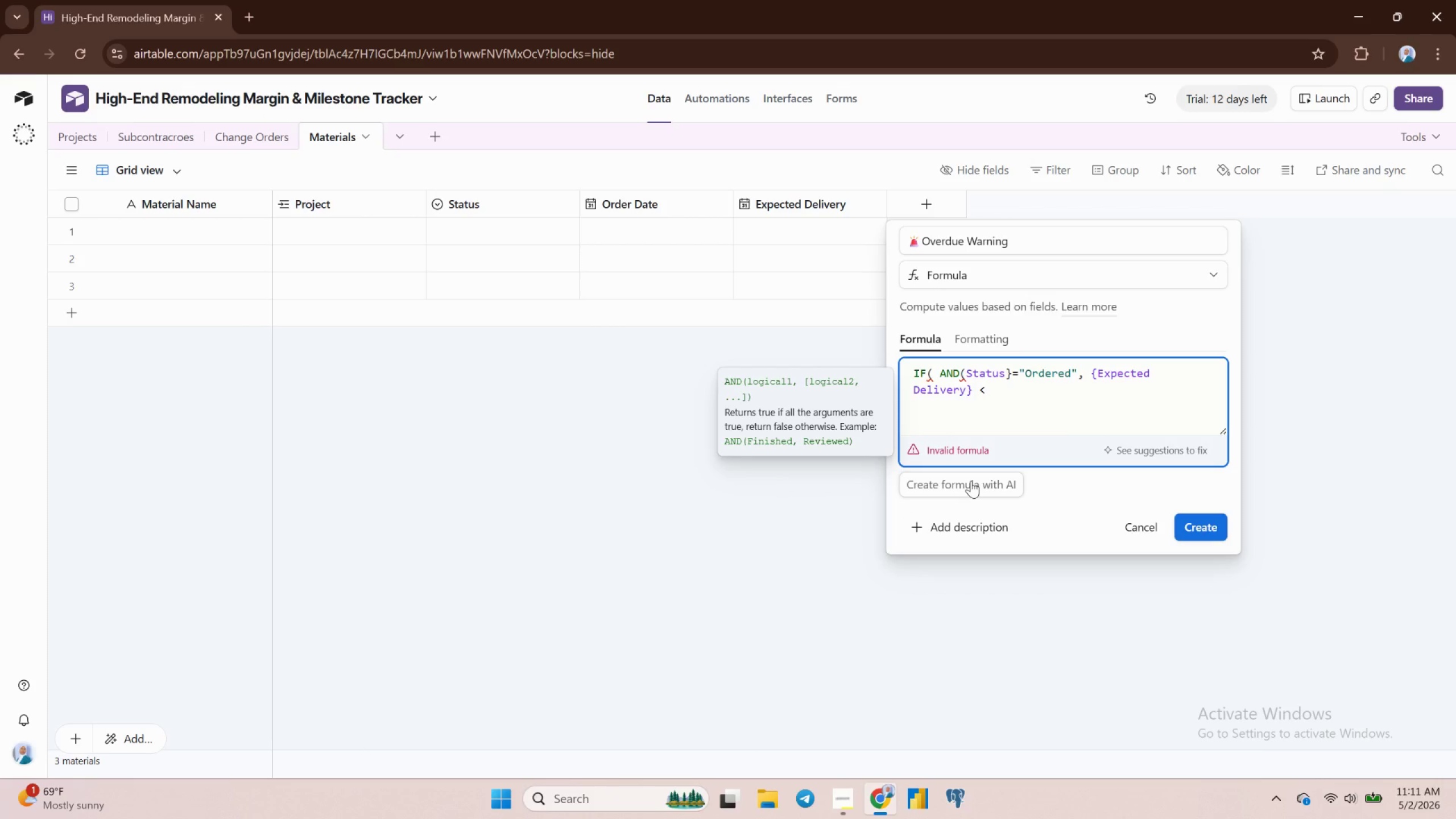 
type( tod)
 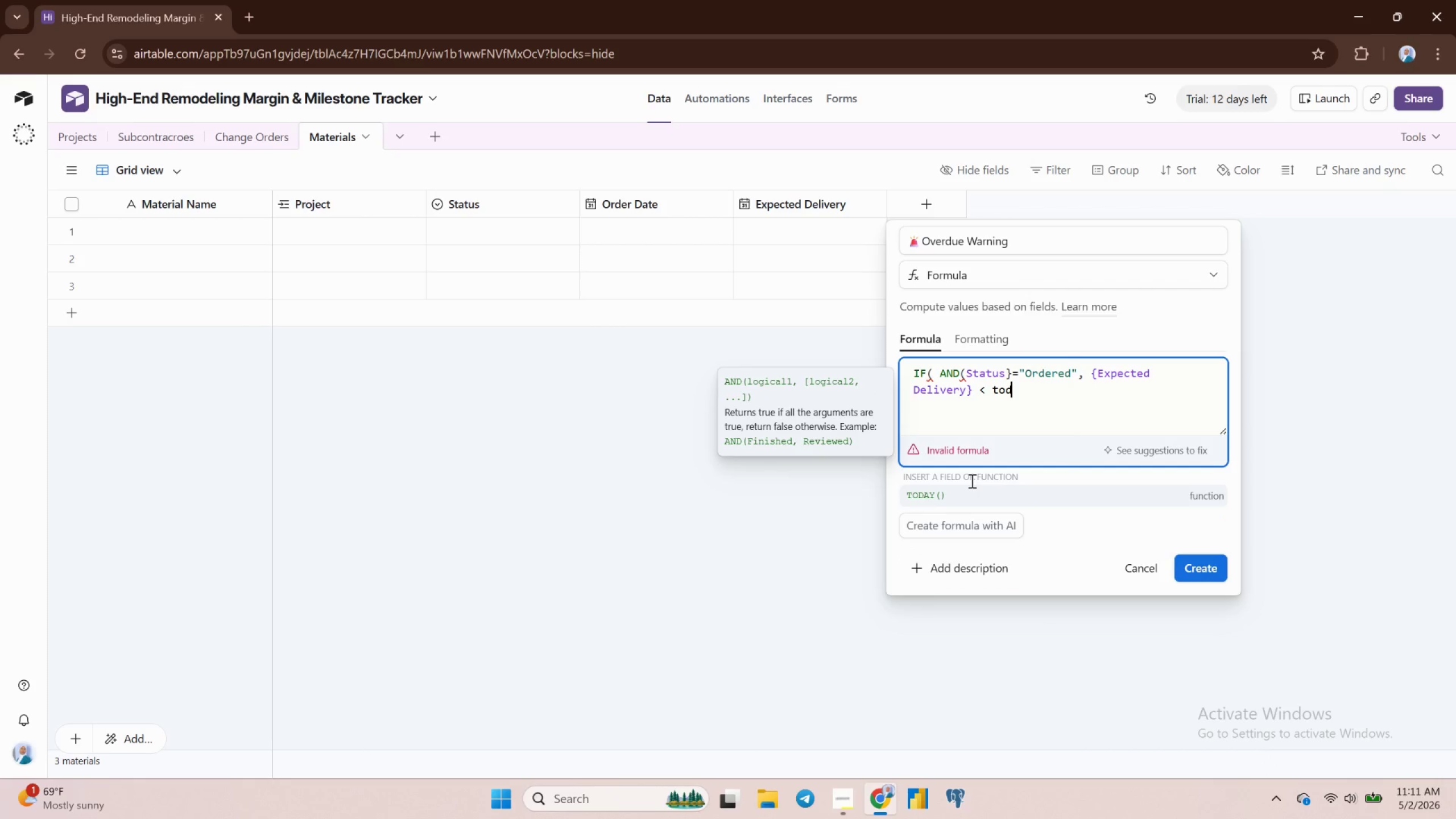 
key(Enter)
 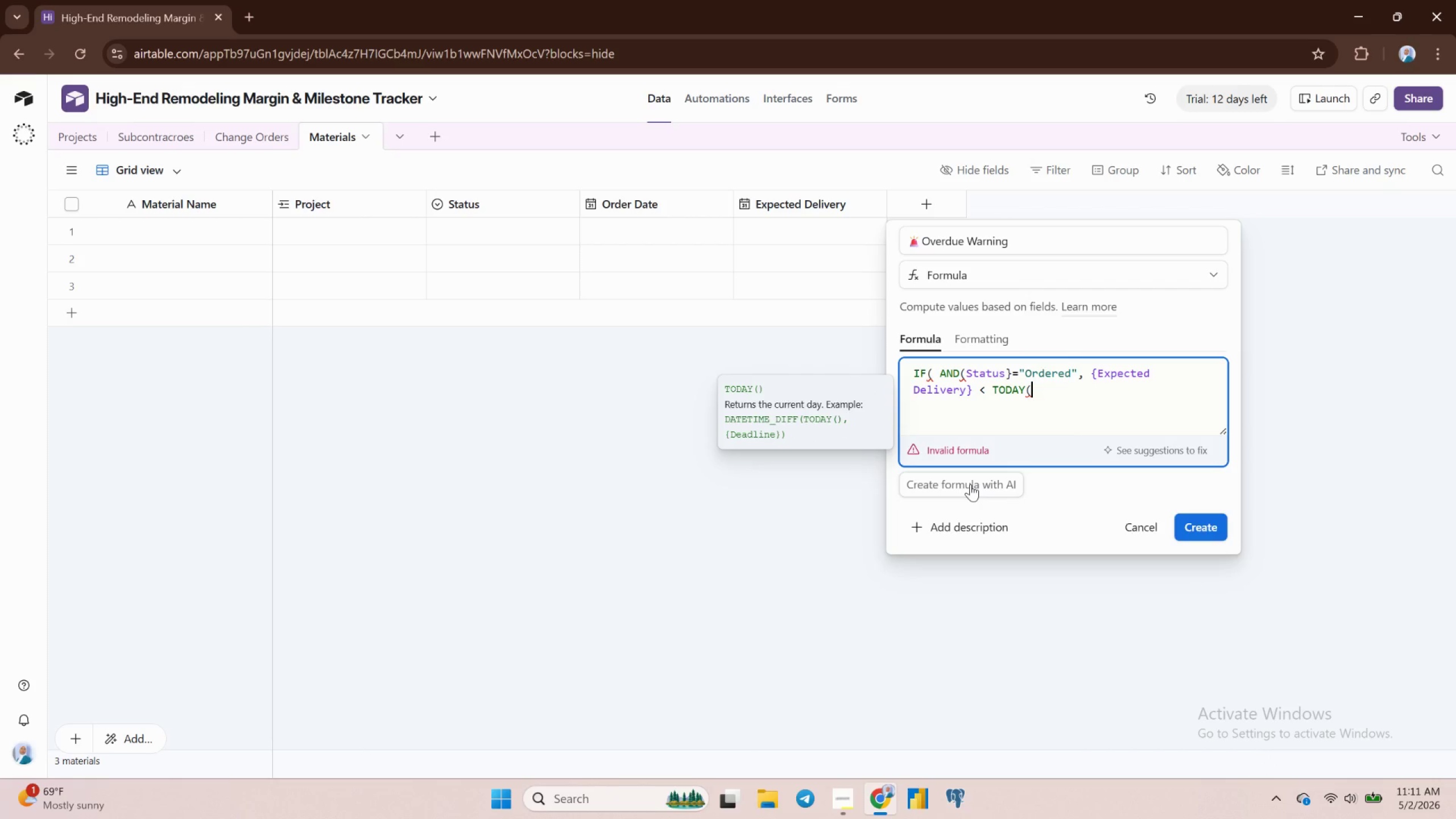 
key(Shift+0)
 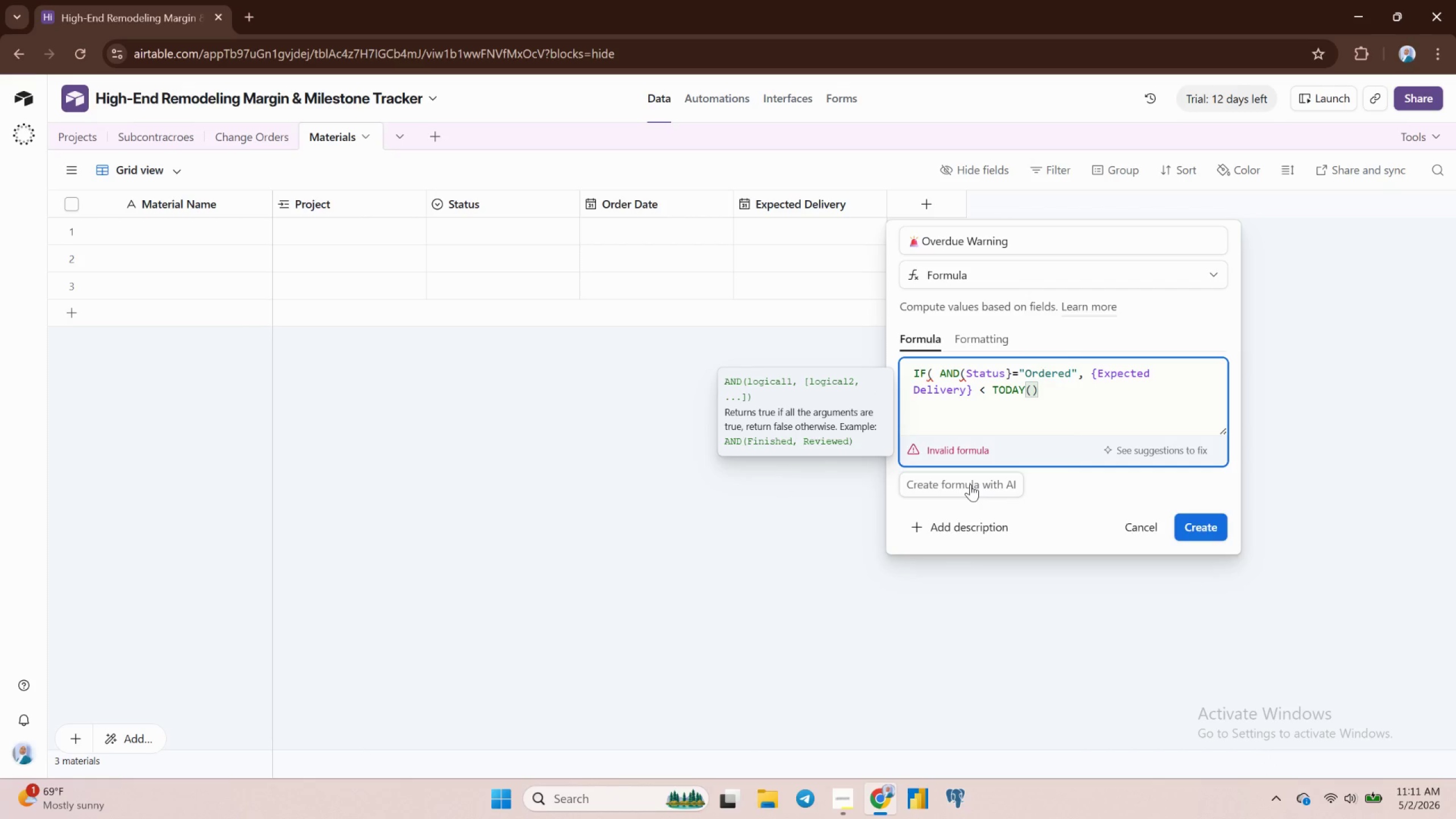 
key(Shift+0)
 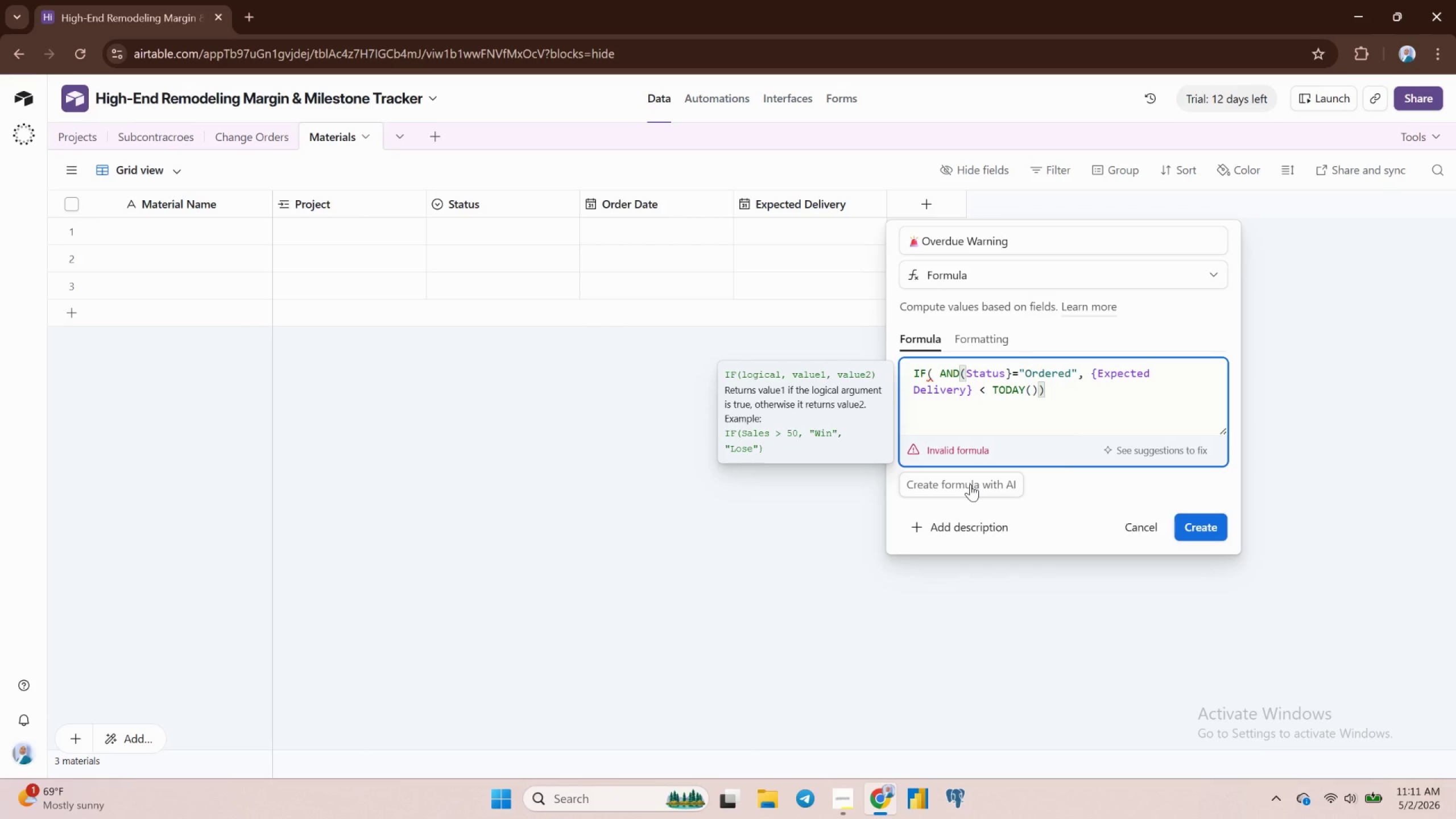 
key(Comma)
 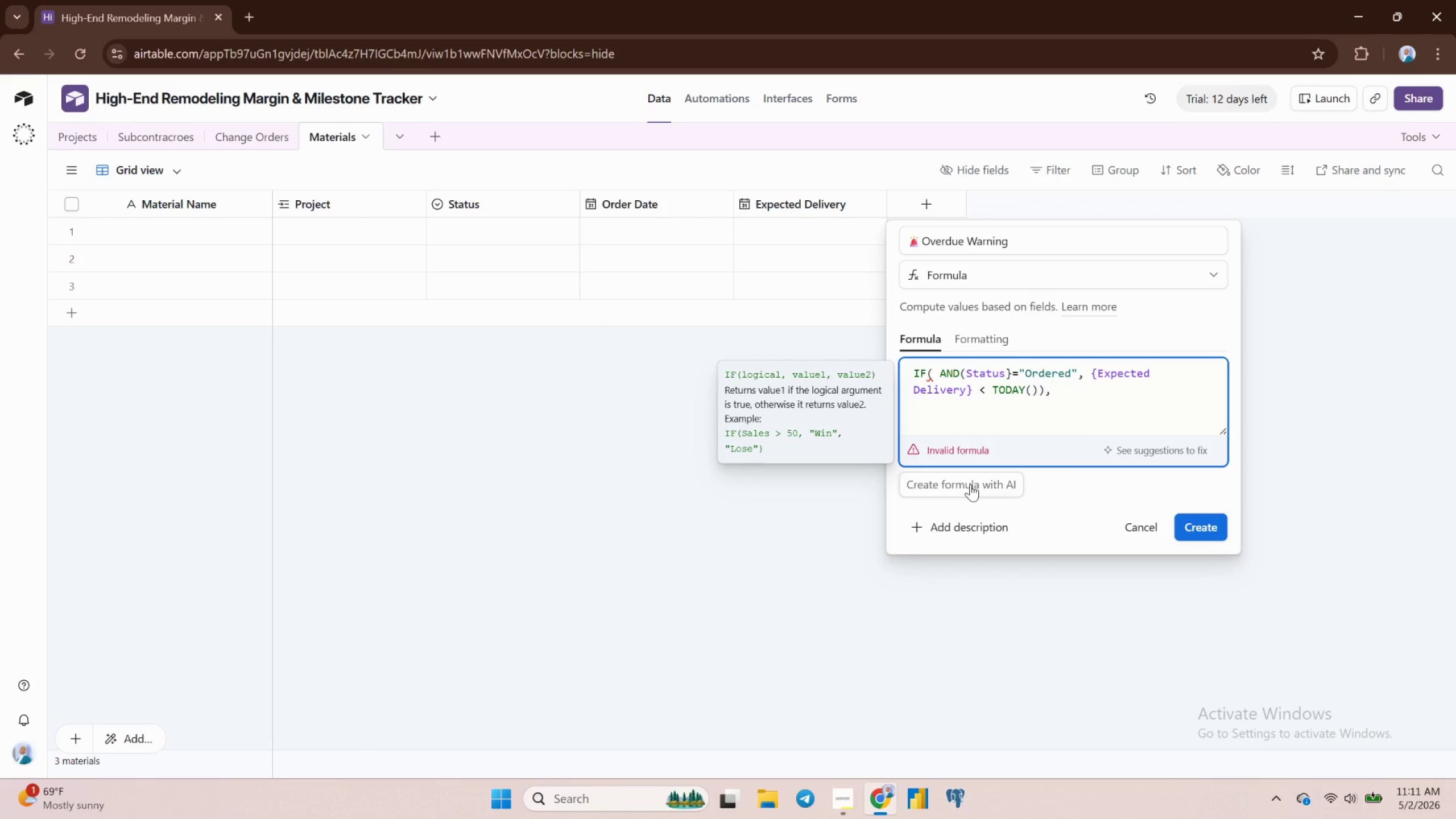 
key(Shift+Quote)
 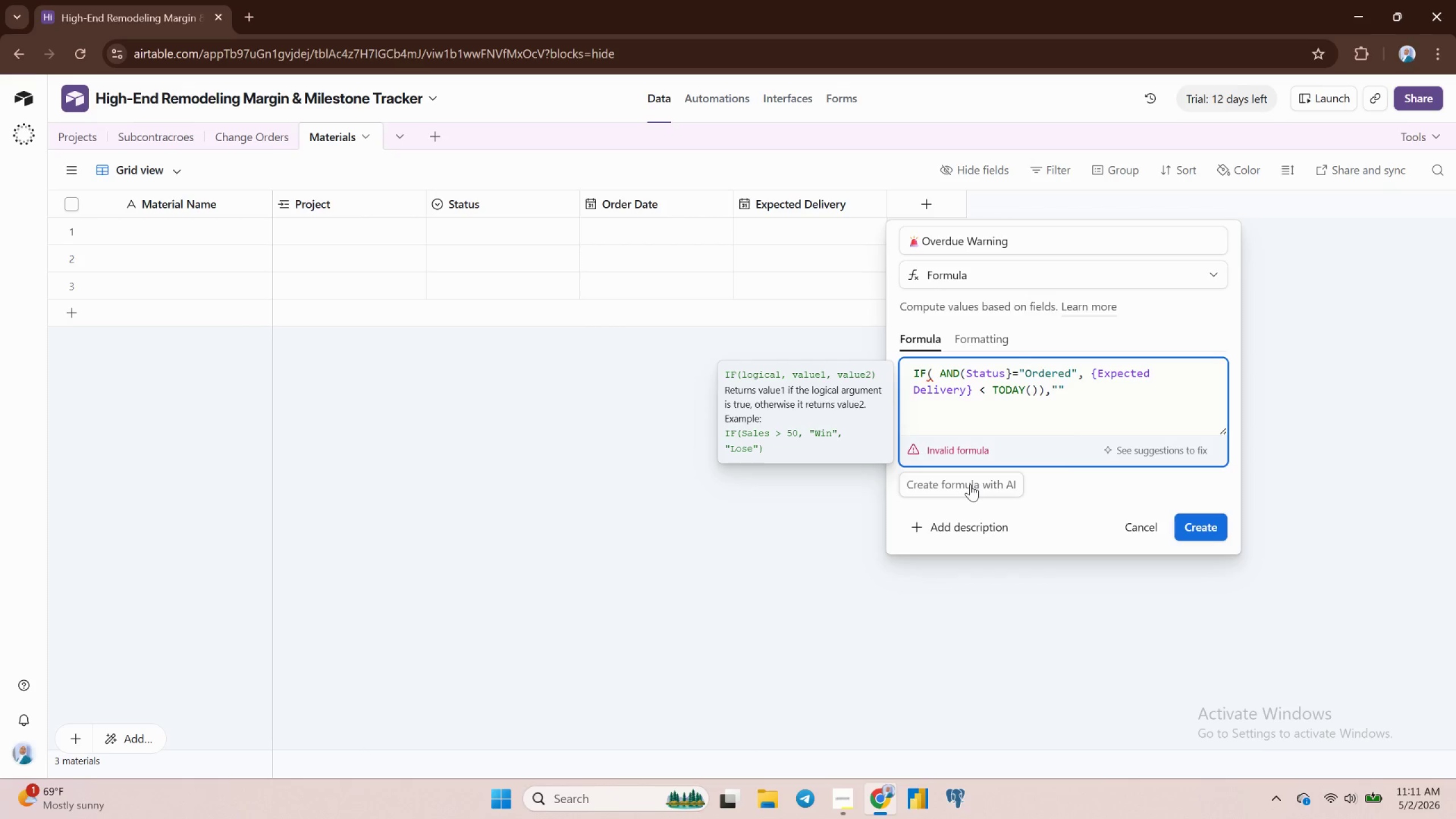 
key(Shift+0)
 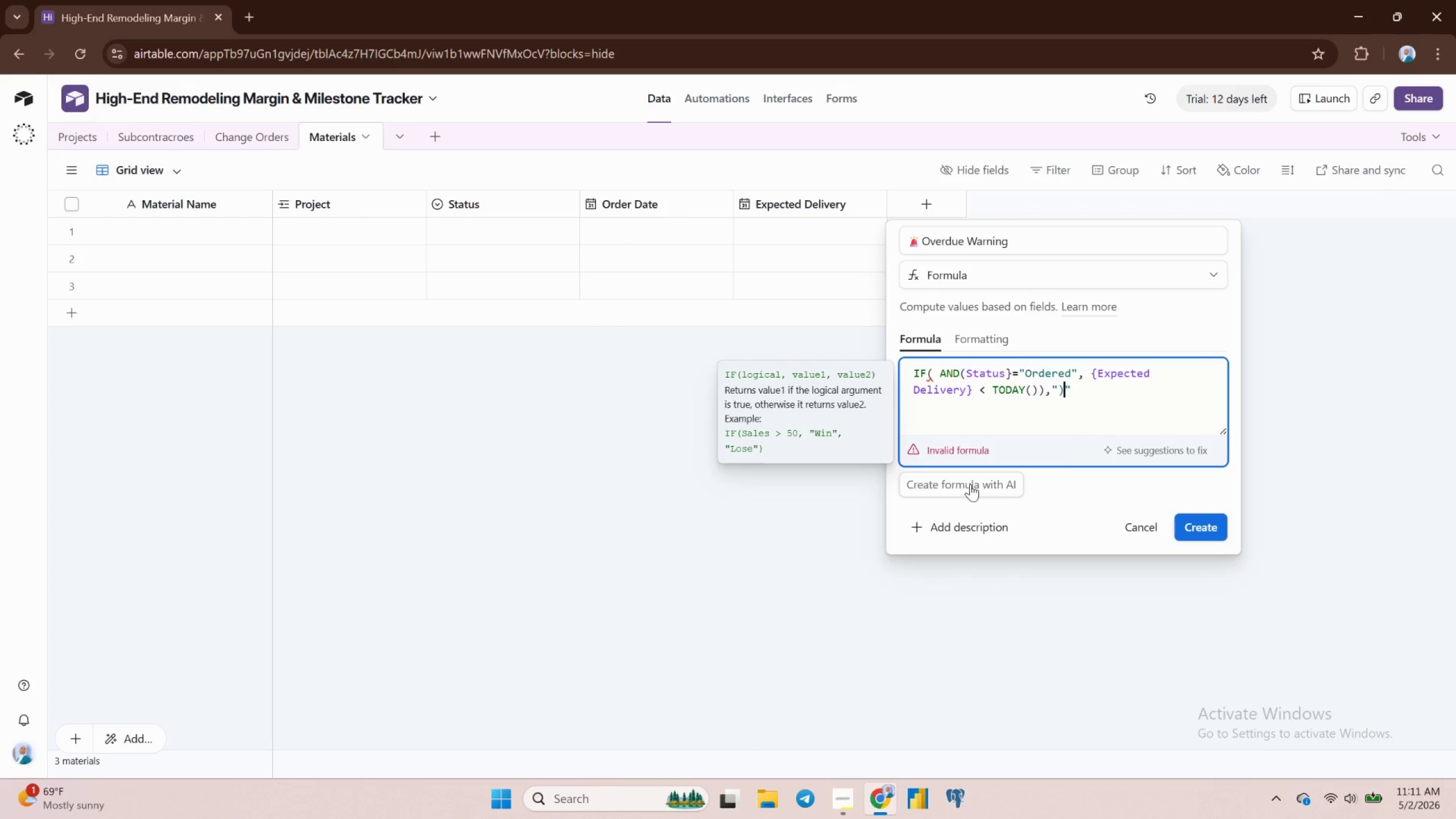 
key(Backspace)
 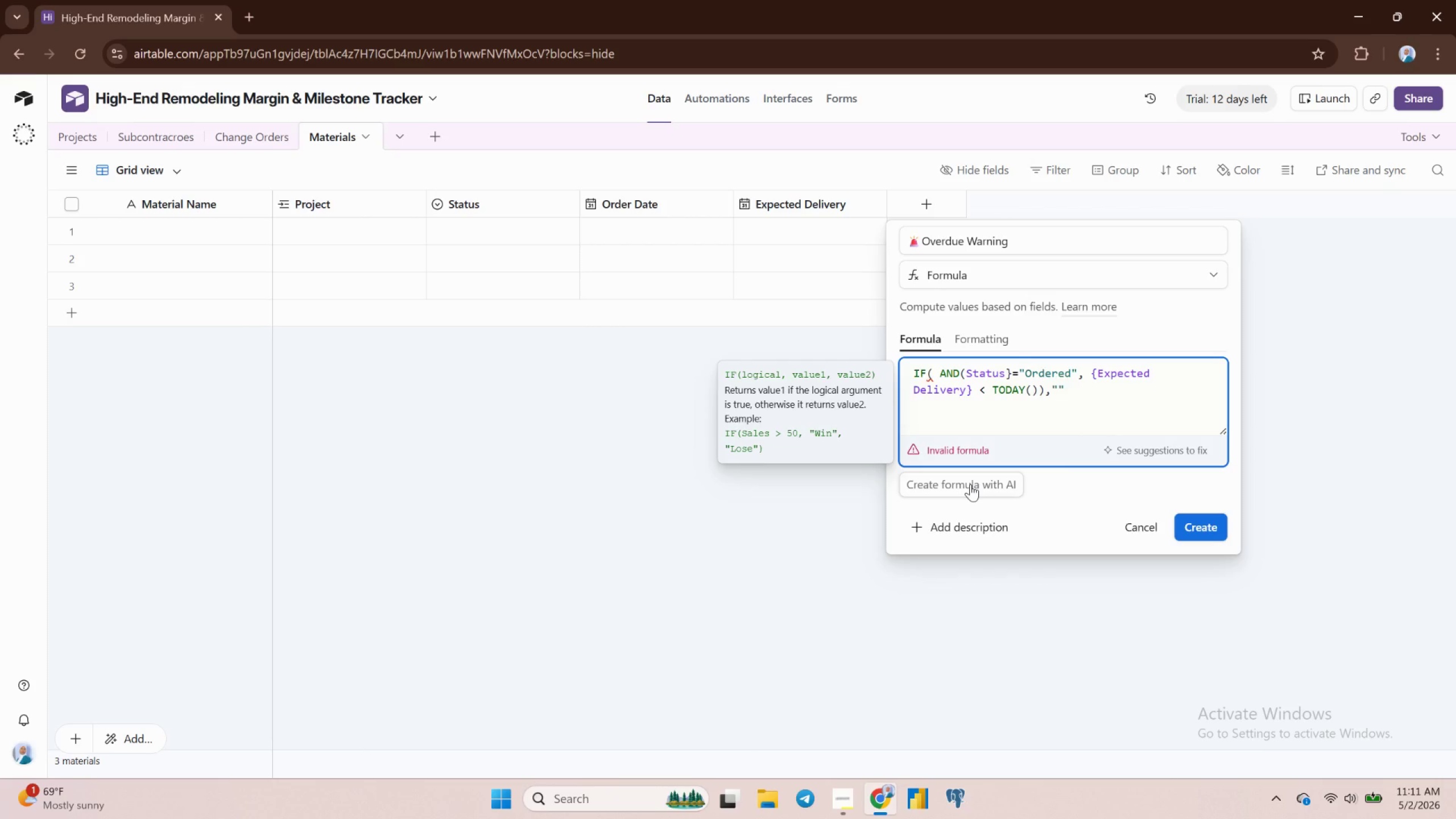 
key(ArrowRight)
 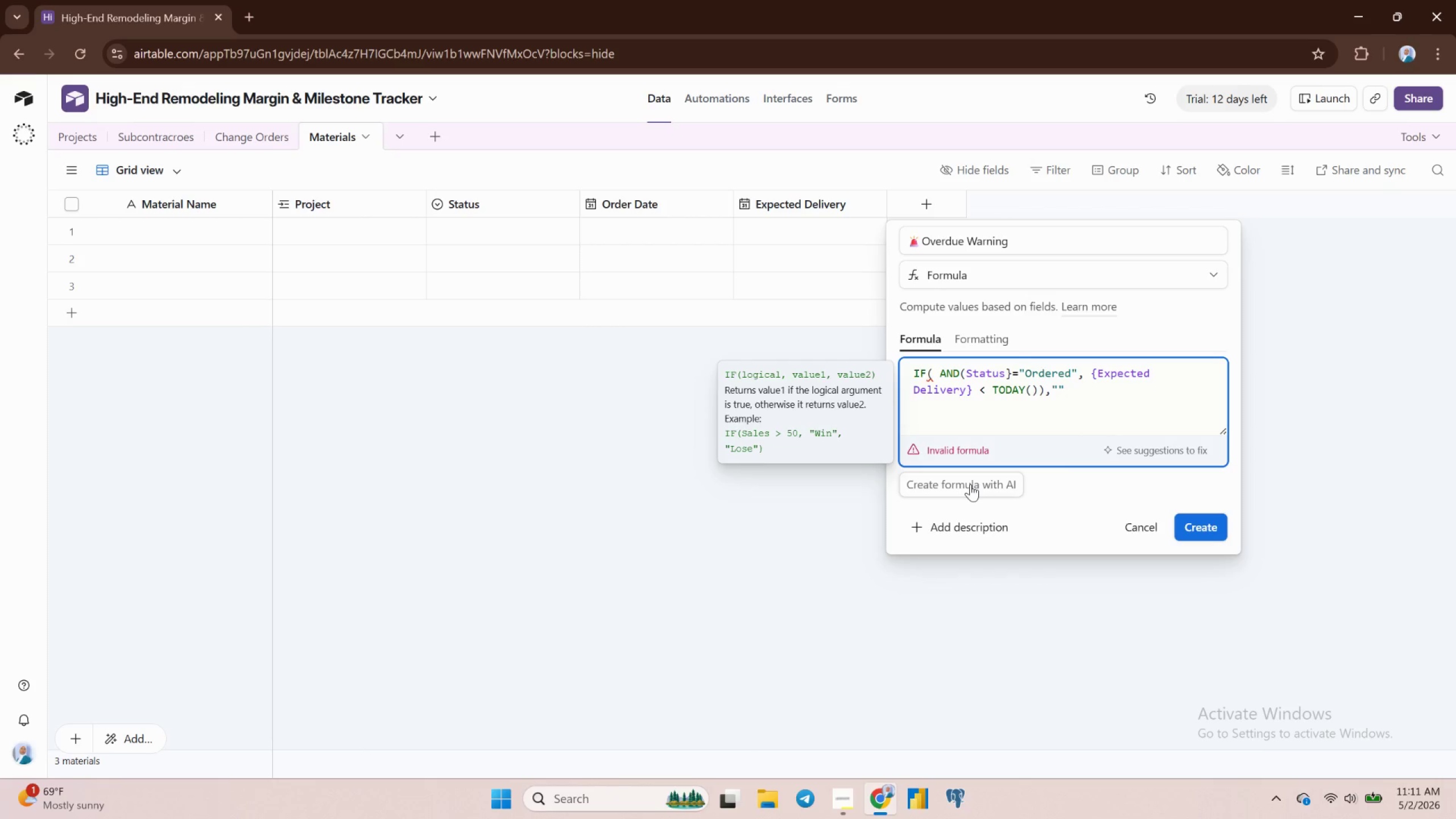 
key(Shift+0)
 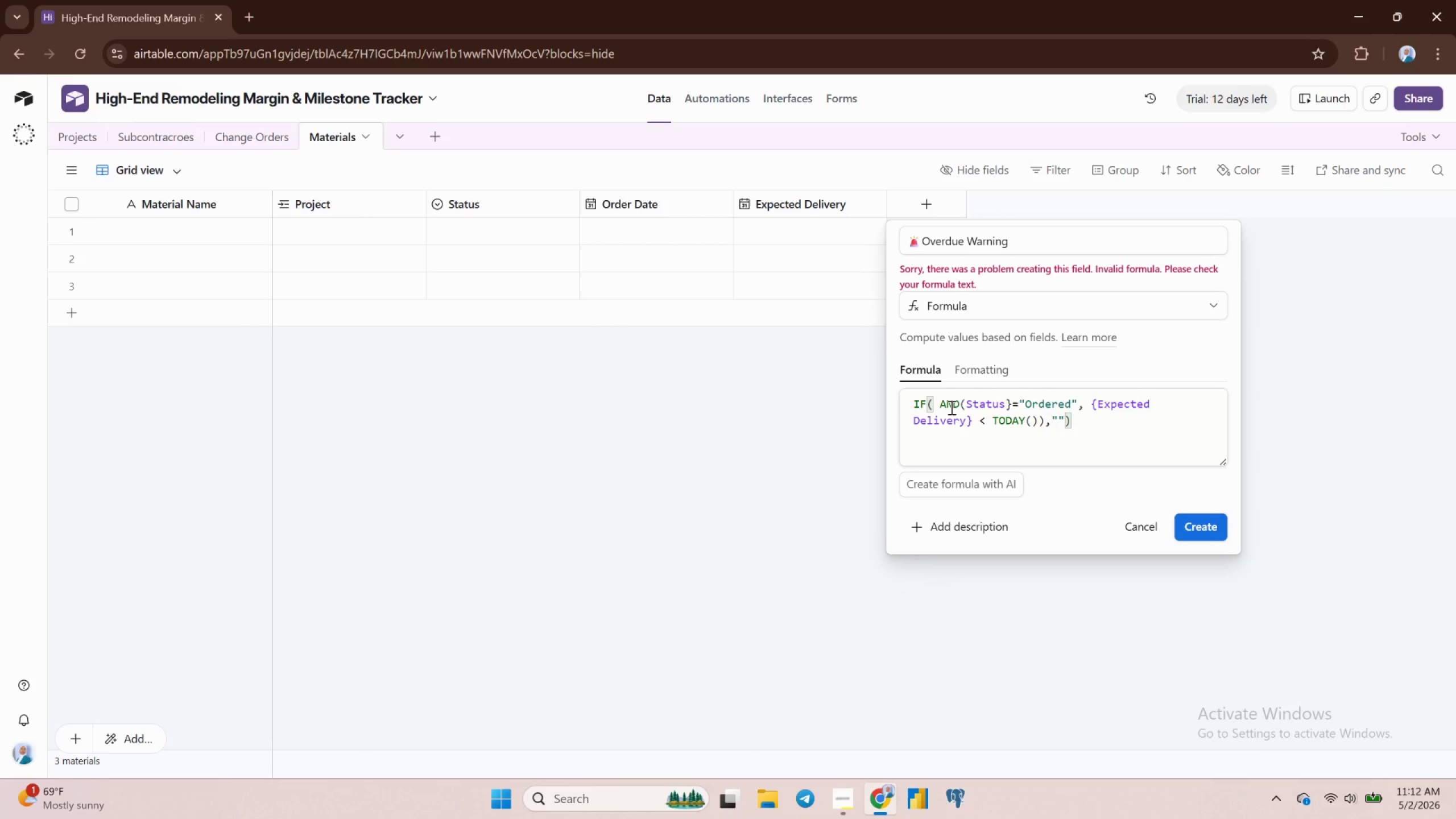 
wait(19.53)
 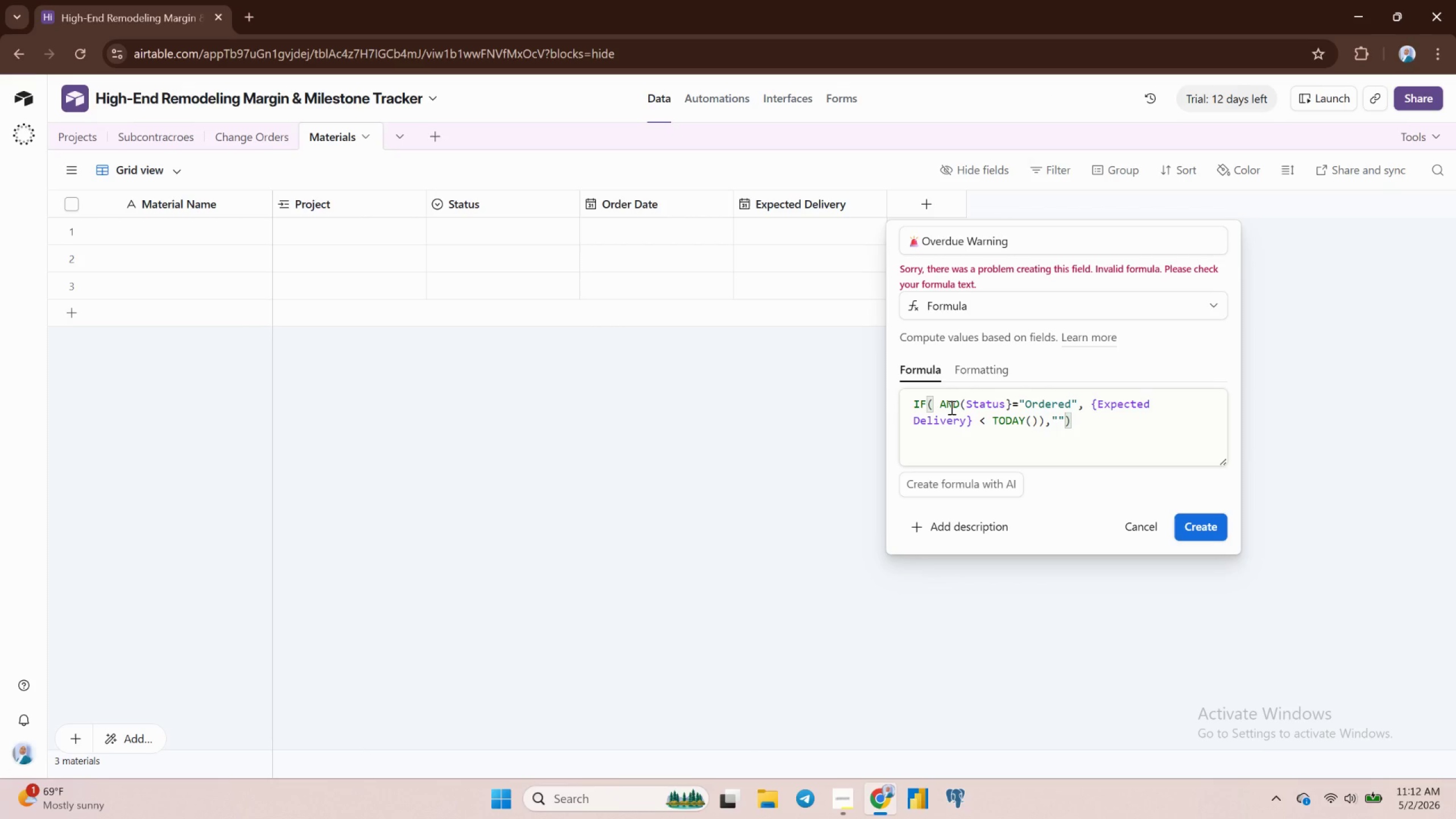 
left_click([1069, 423])
 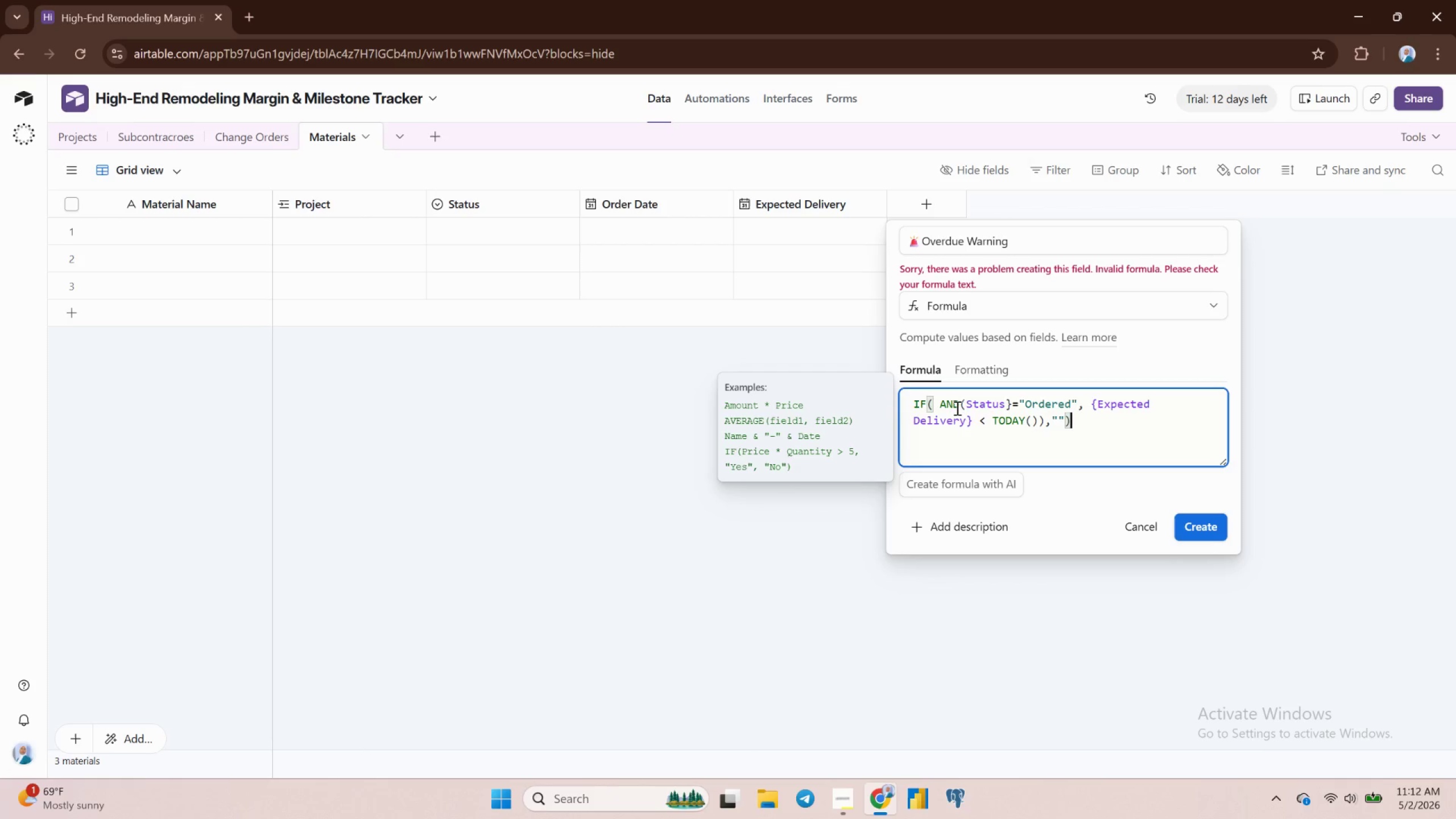 
wait(9.19)
 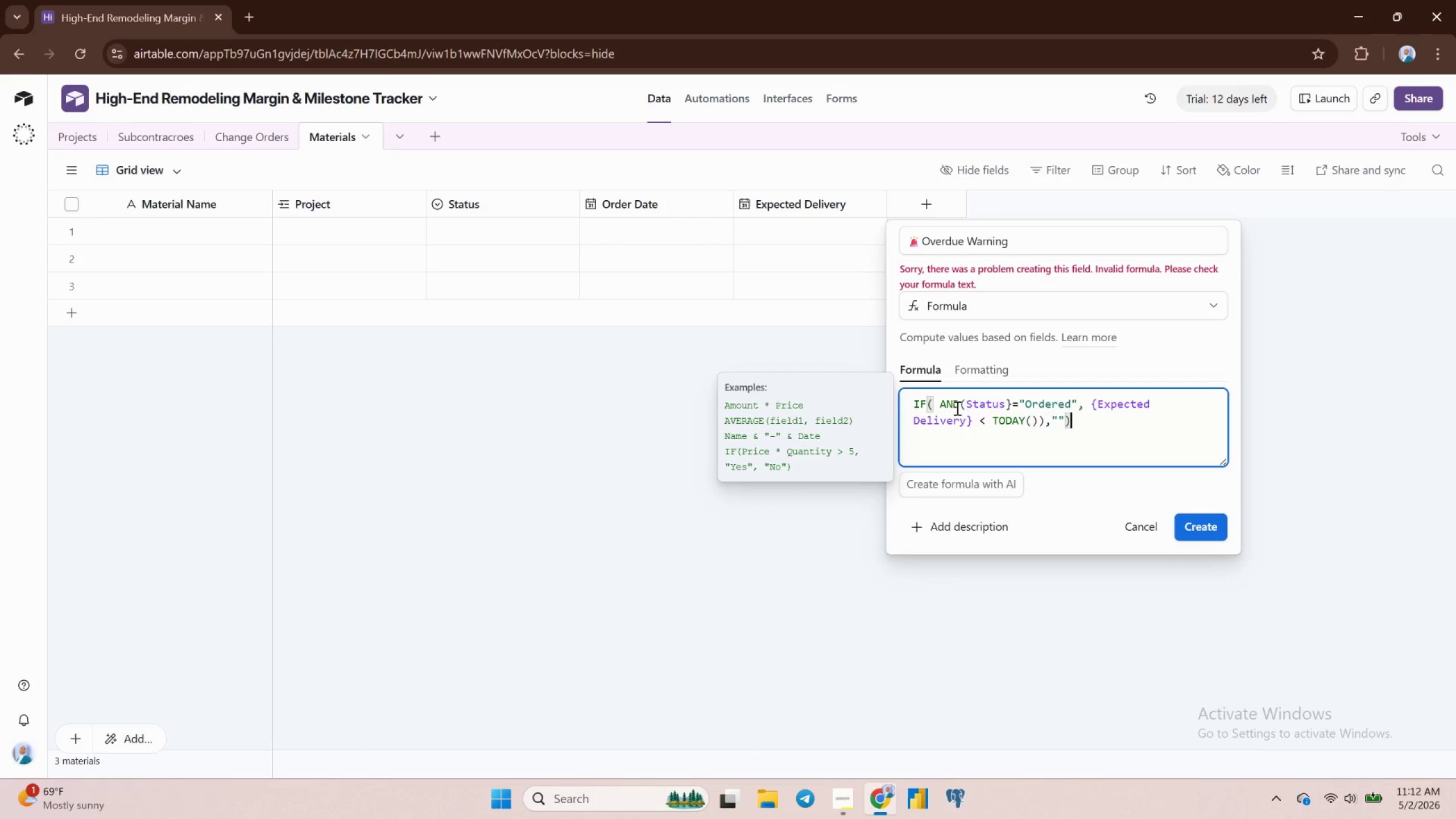 
left_click([965, 403])
 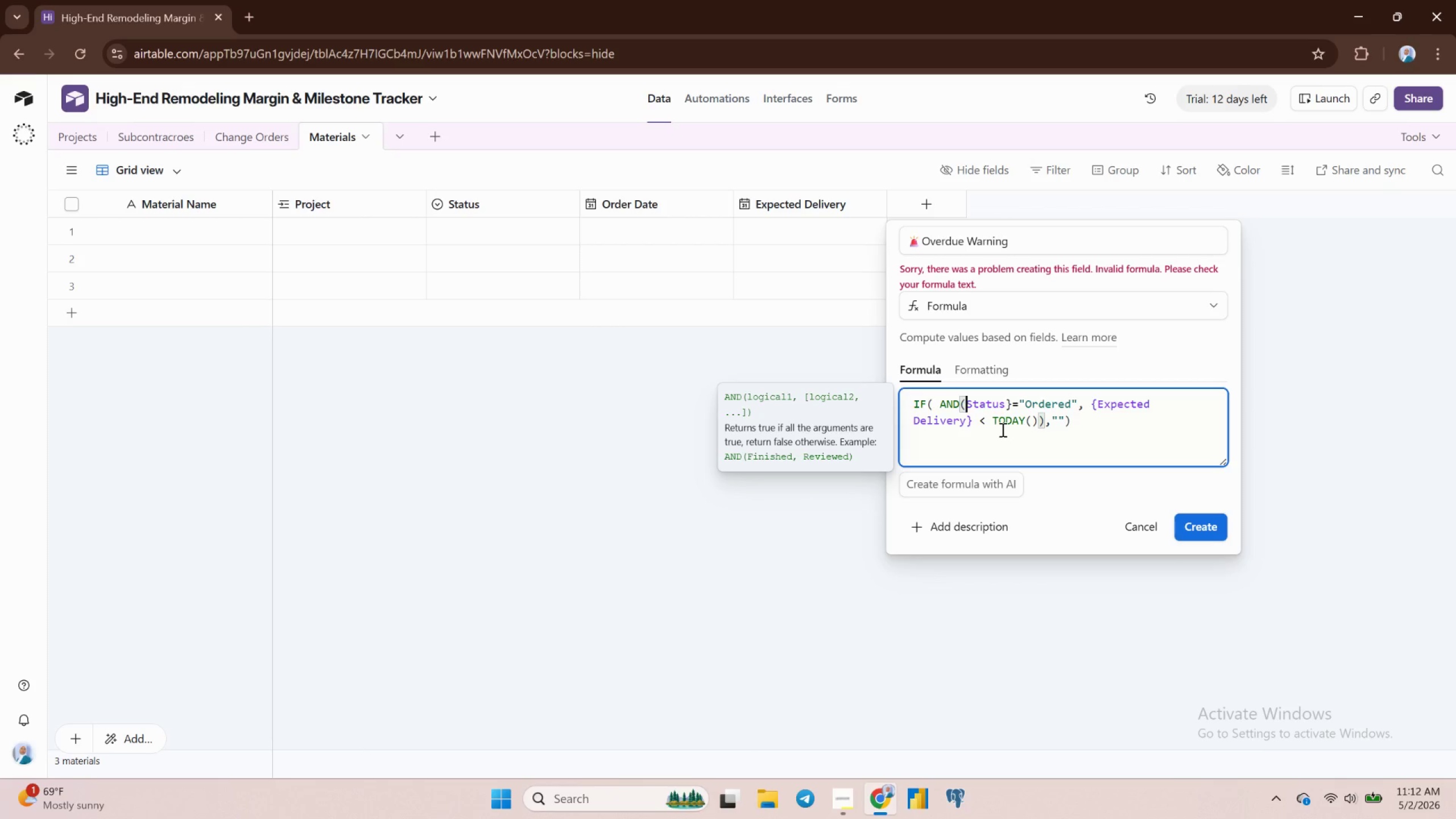 
key(Shift+BracketLeft)
 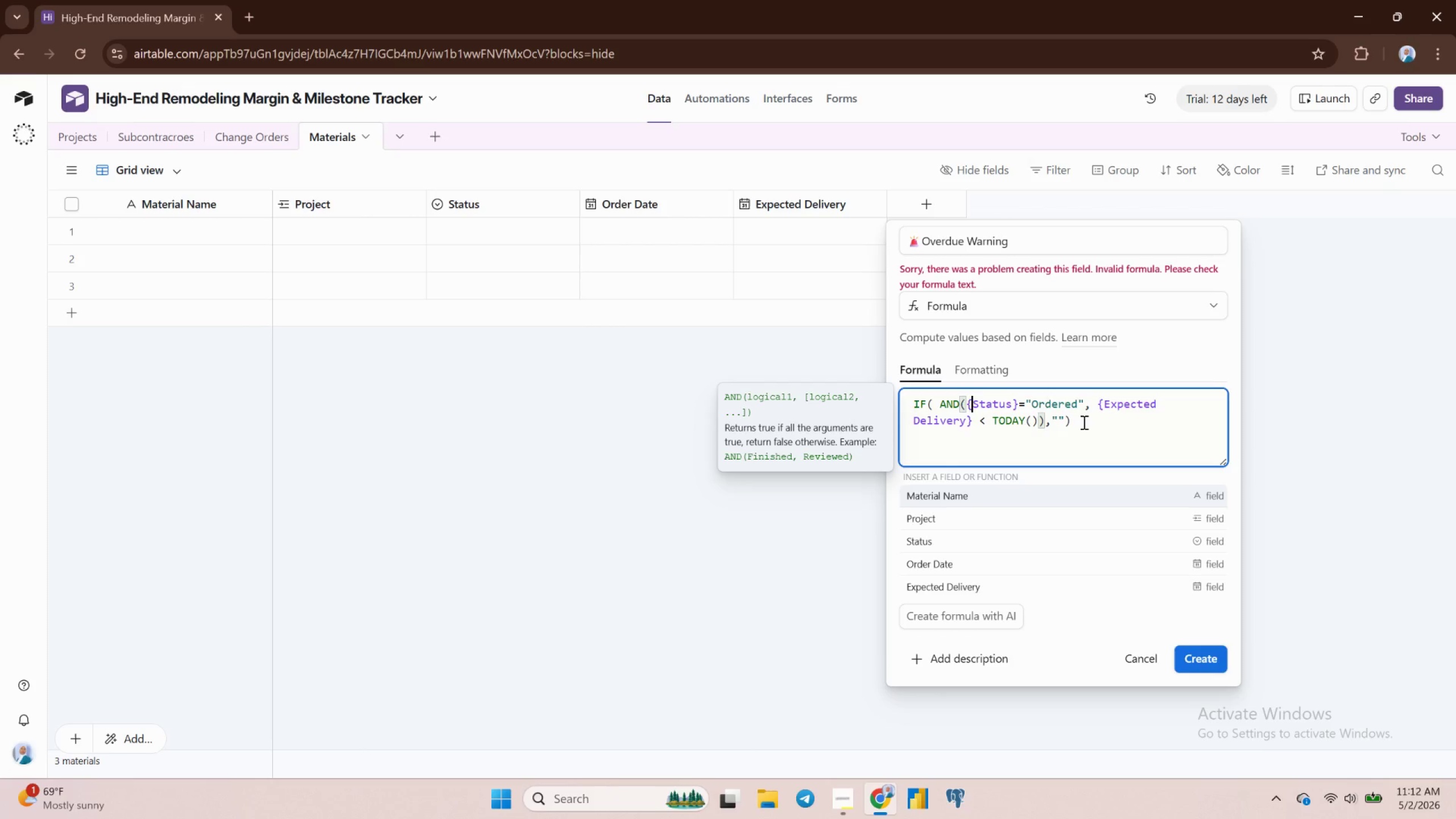 
left_click([1082, 422])
 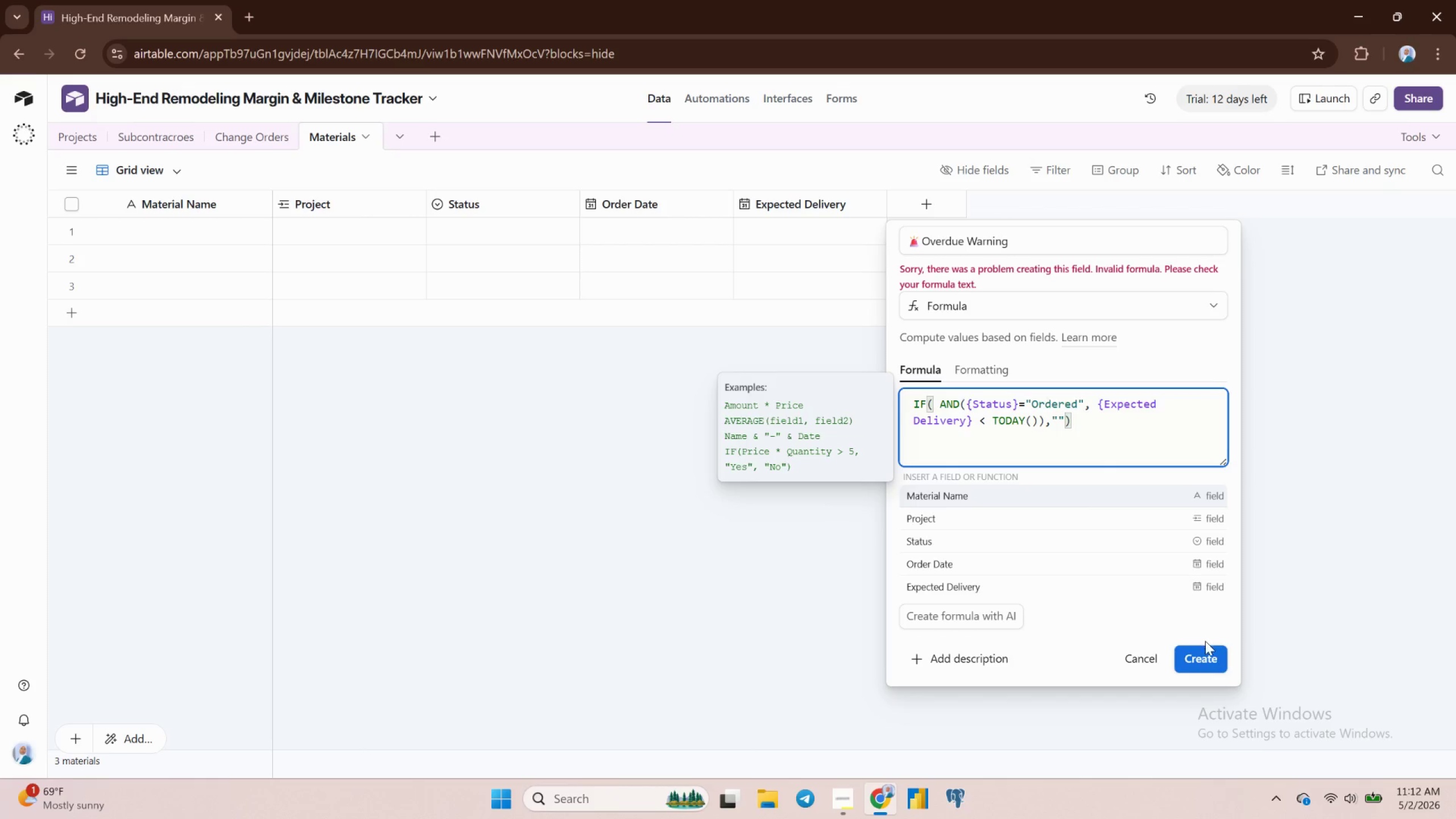 
left_click([1204, 650])
 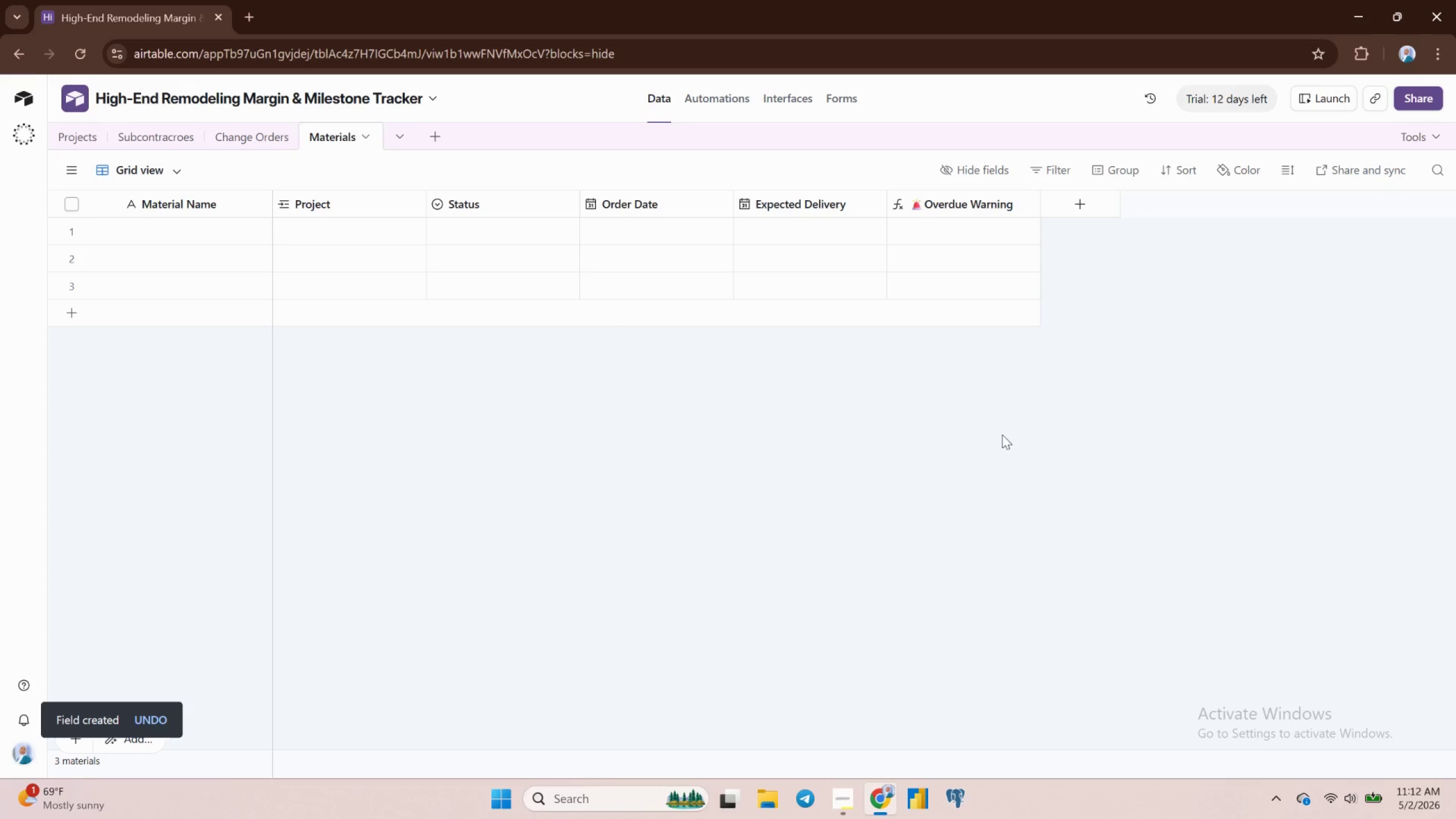 
wait(11.62)
 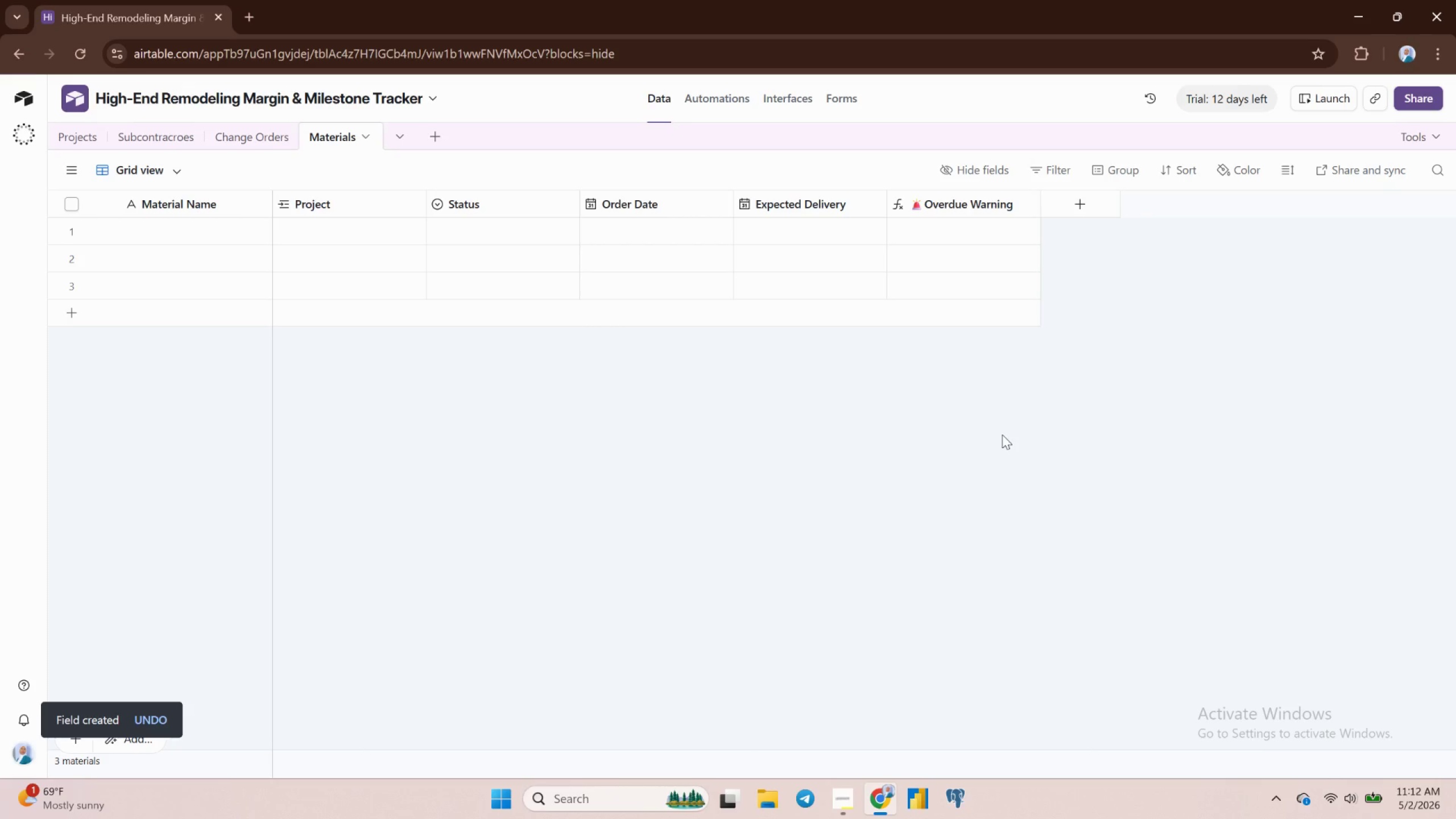 
left_click([67, 139])
 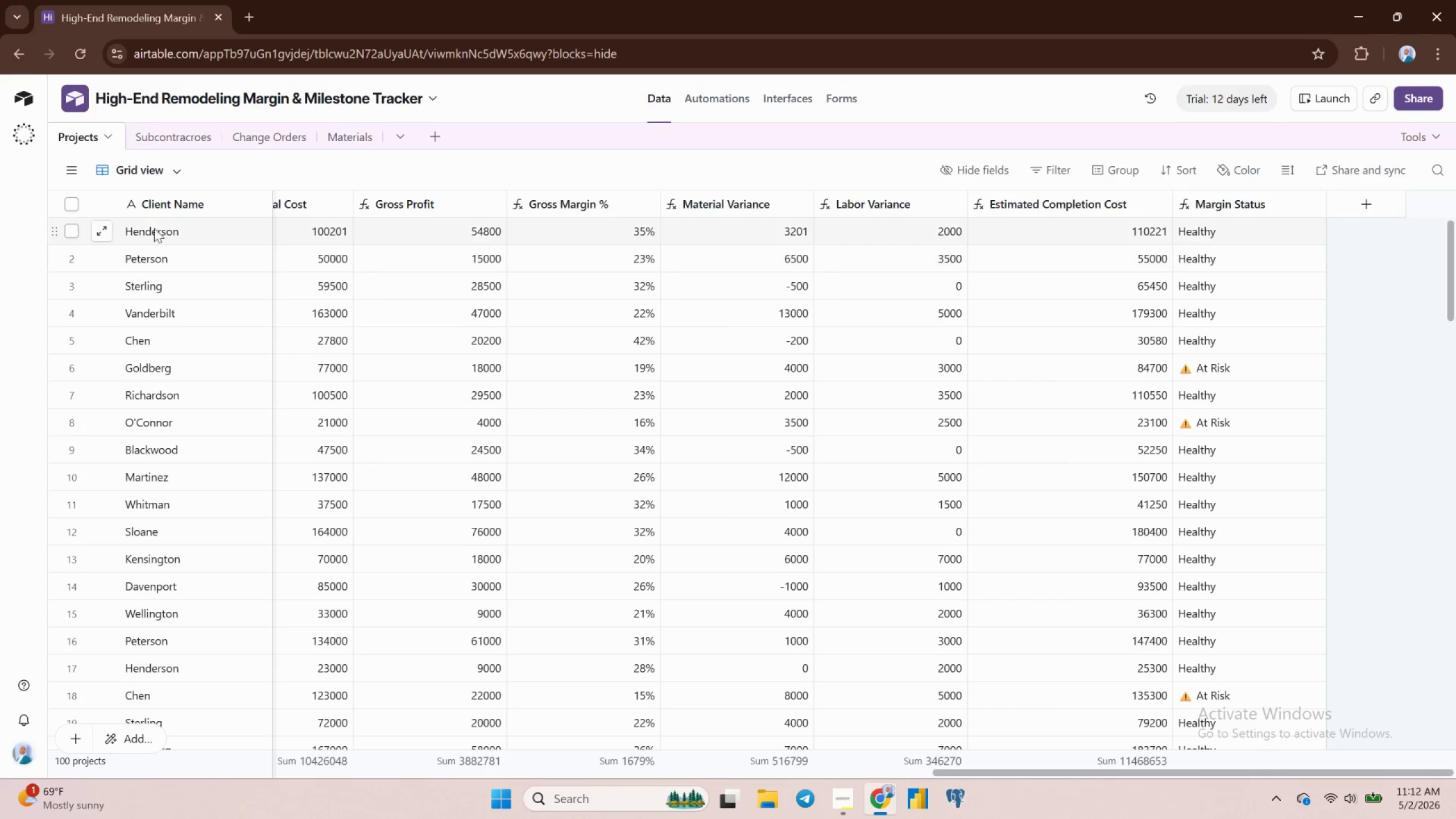 
mouse_move([86, 189])
 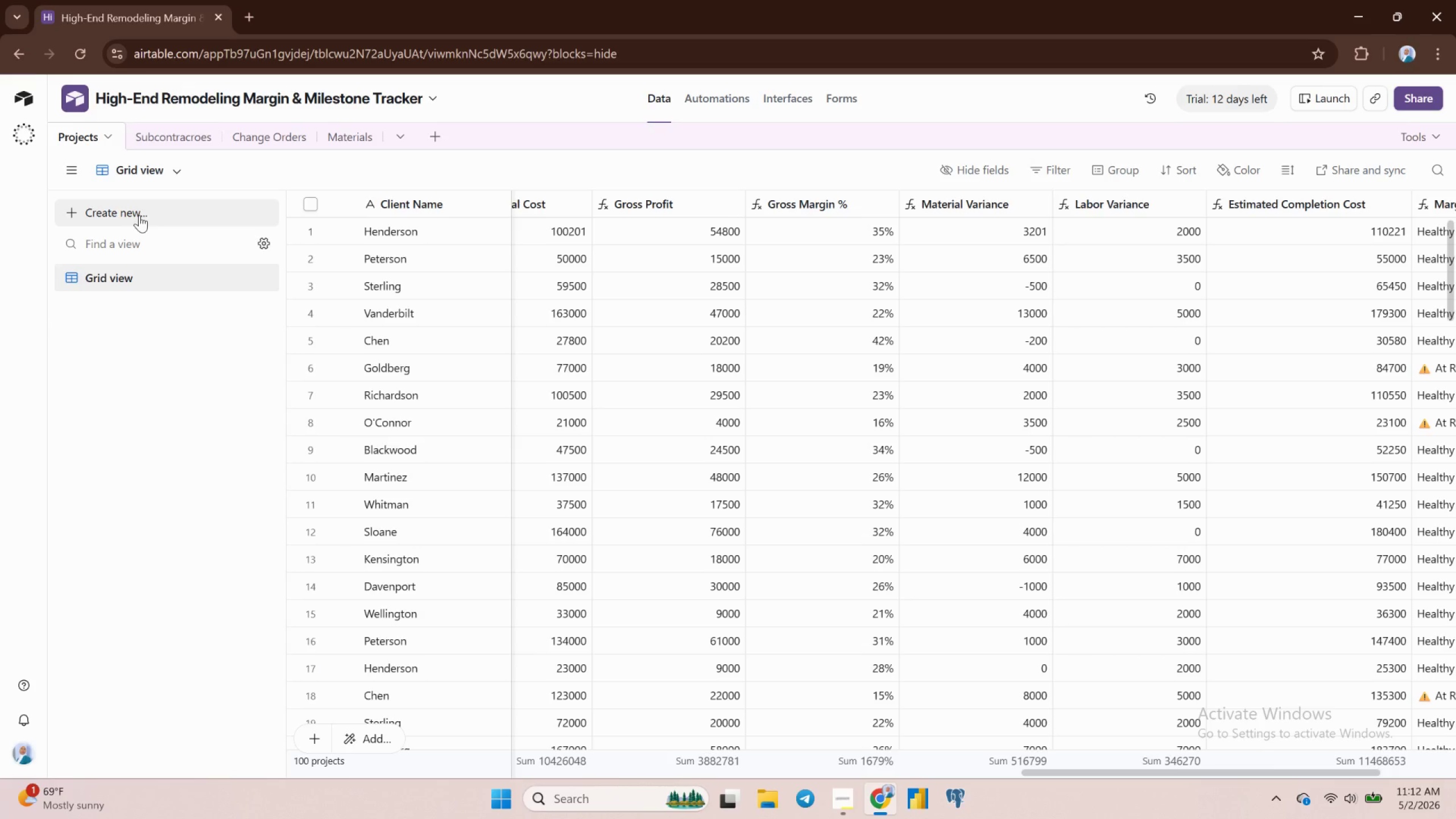 
left_click([140, 214])
 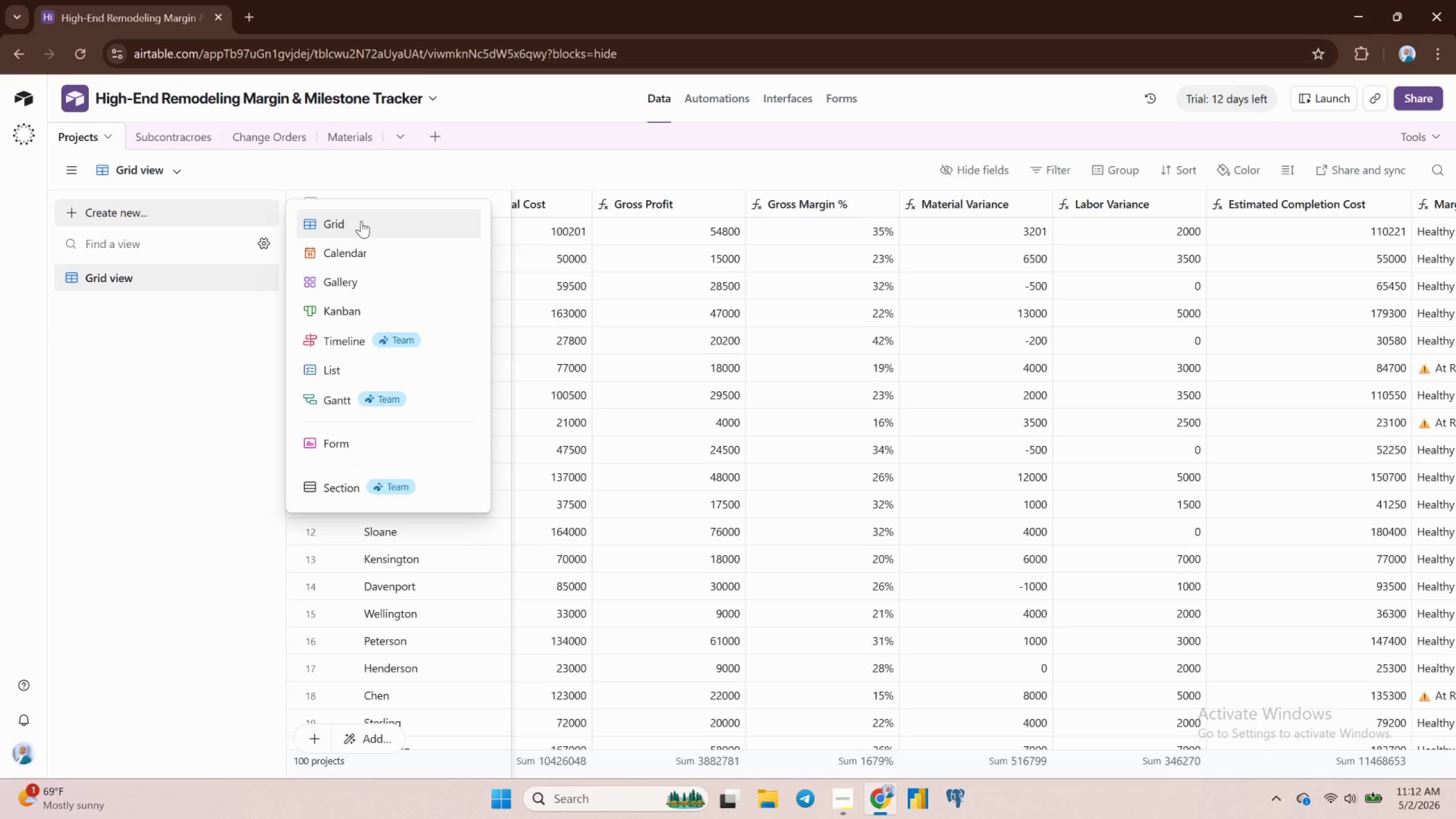 
left_click([361, 221])
 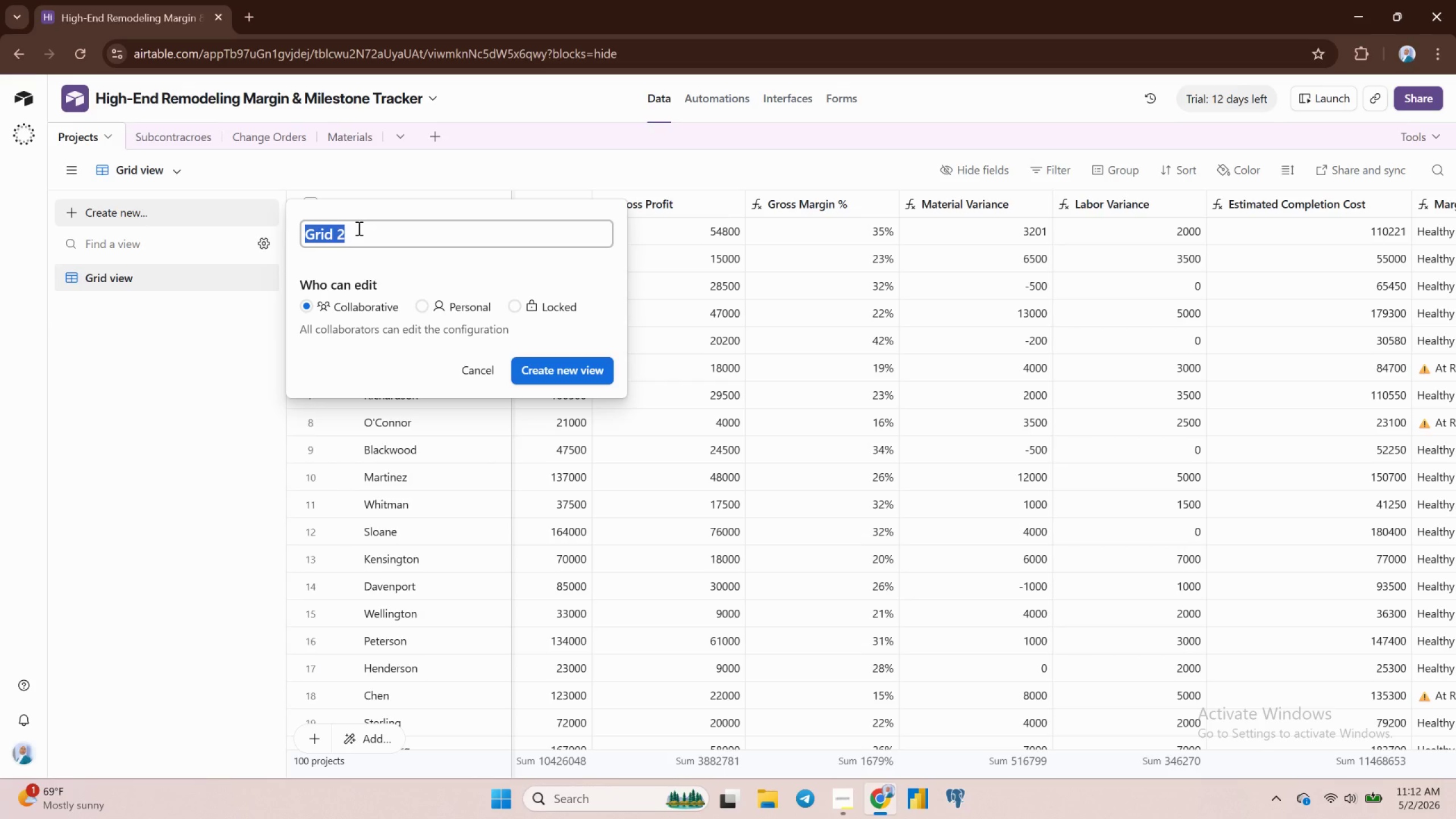 
wait(6.69)
 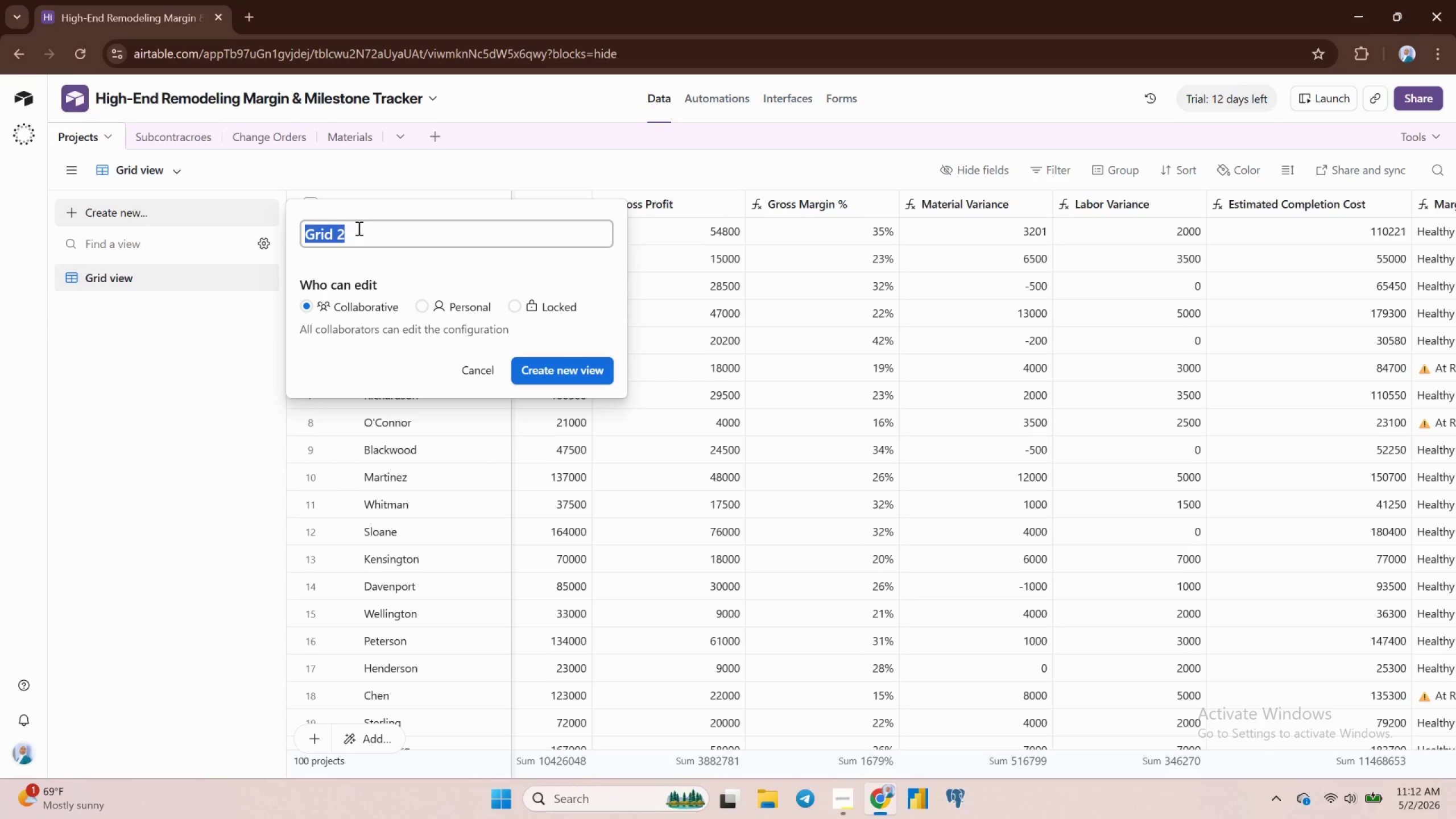 
type(Subcontractor Availablity View)
 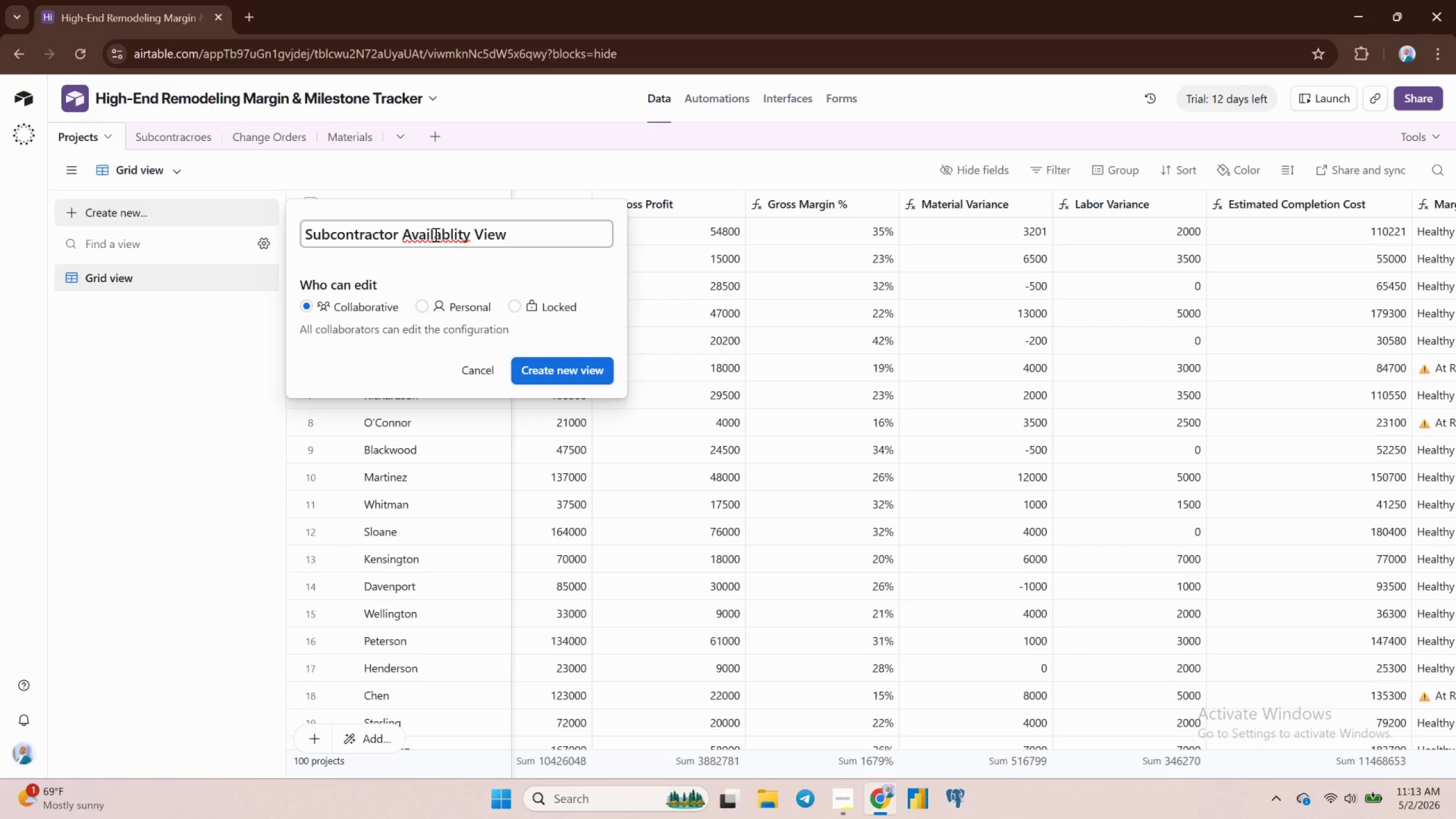 
wait(7.72)
 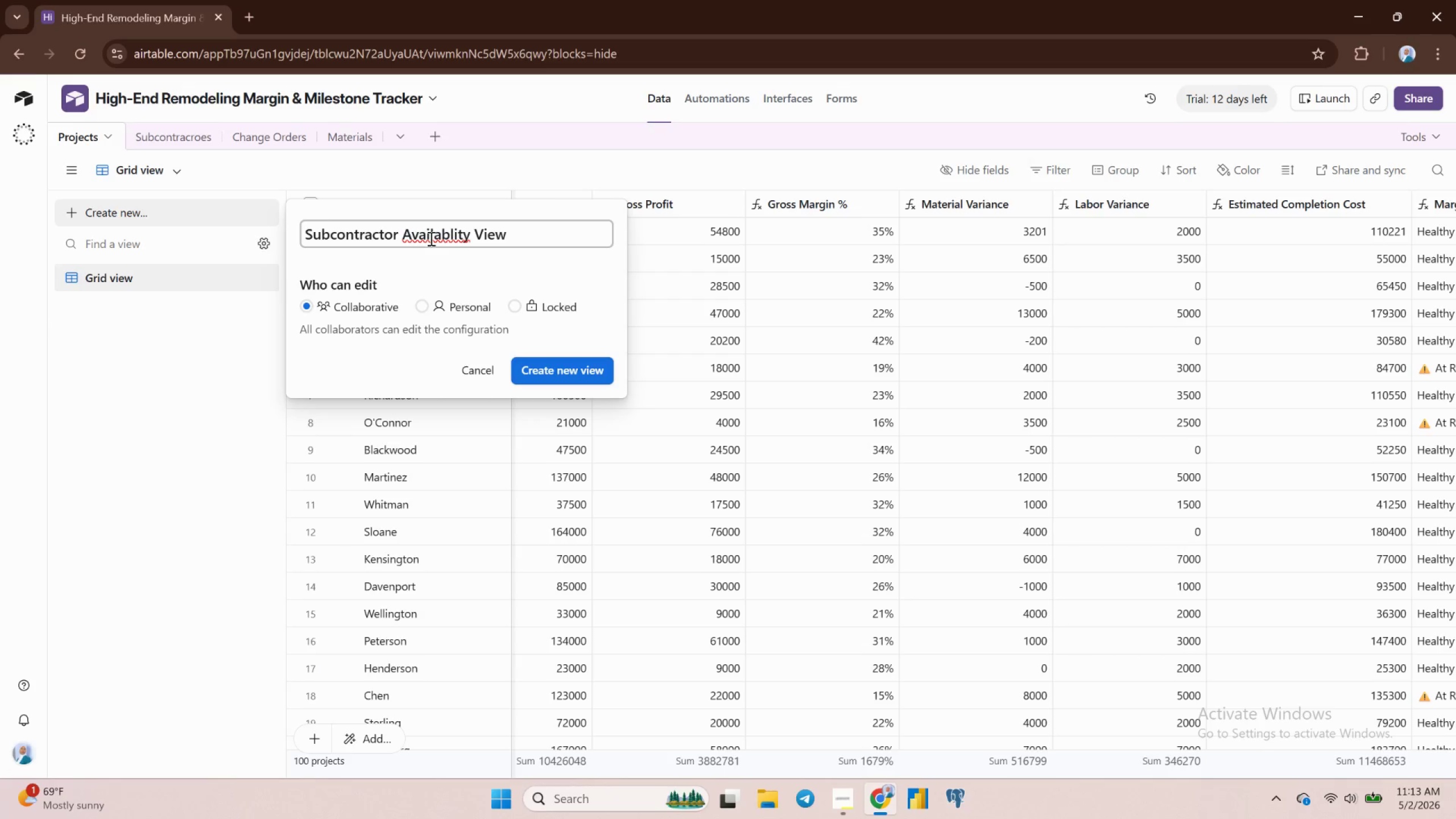 
left_click([450, 233])
 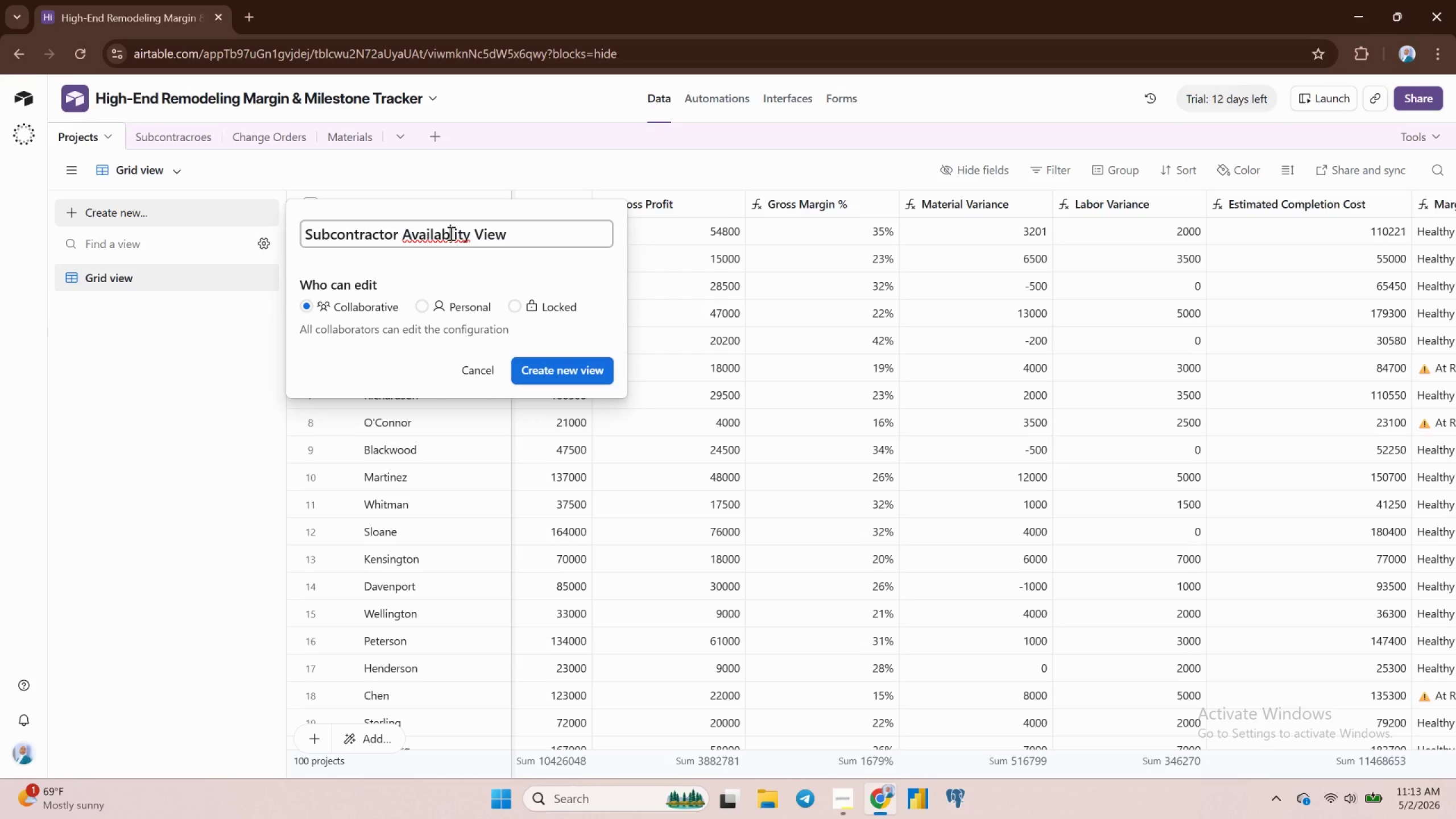 
key(I)
 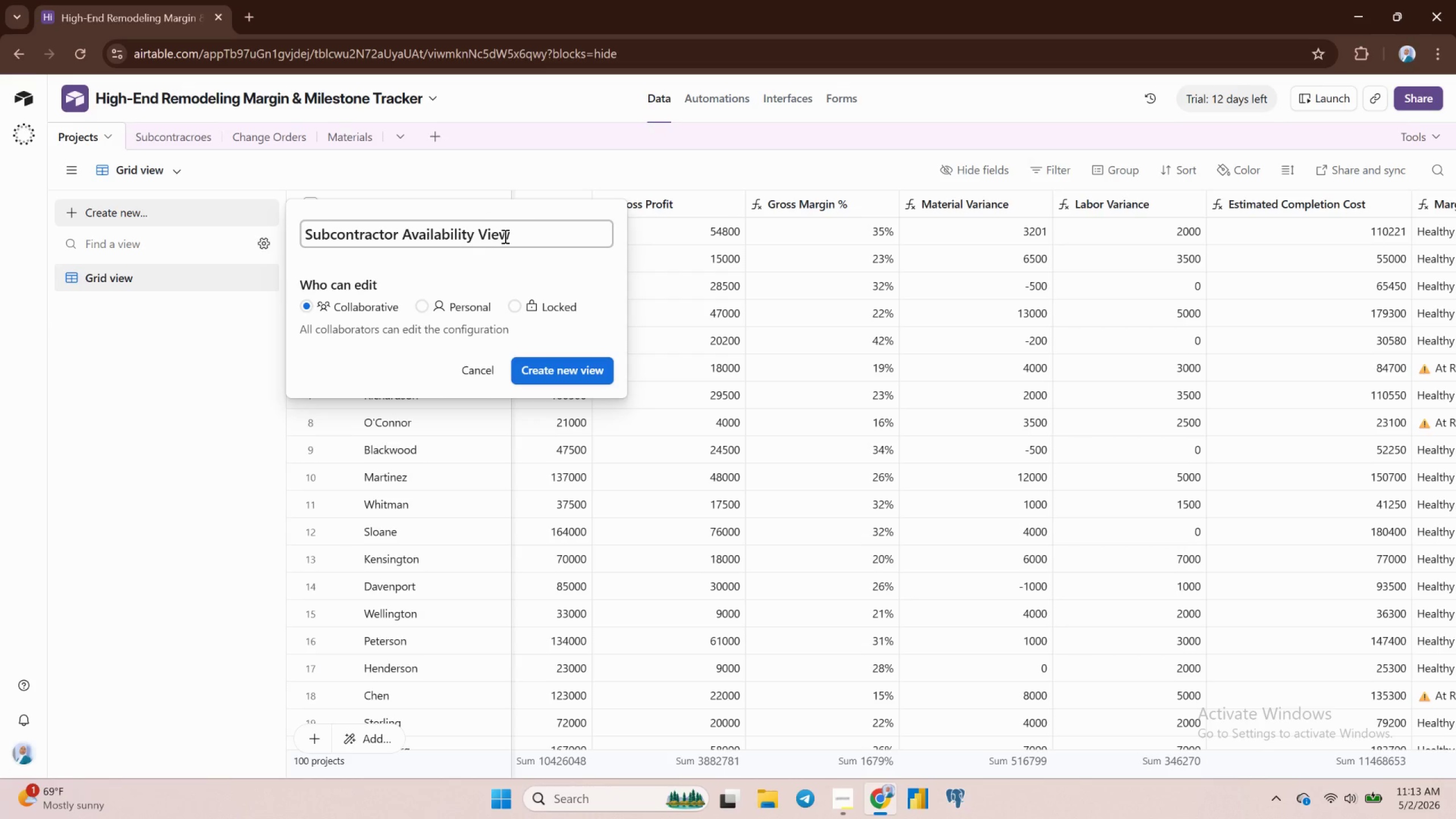 
left_click([504, 234])
 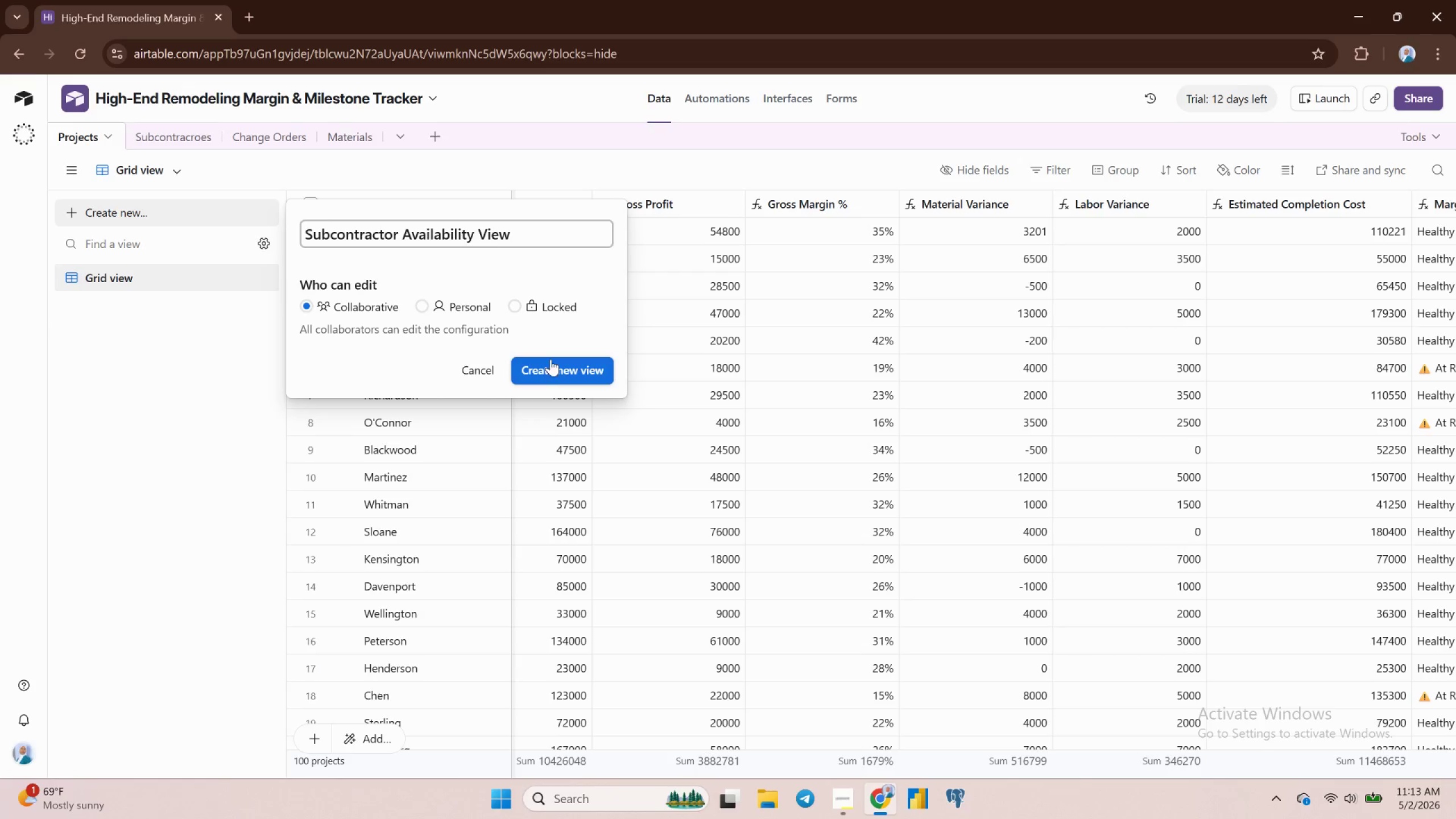 
left_click([556, 375])
 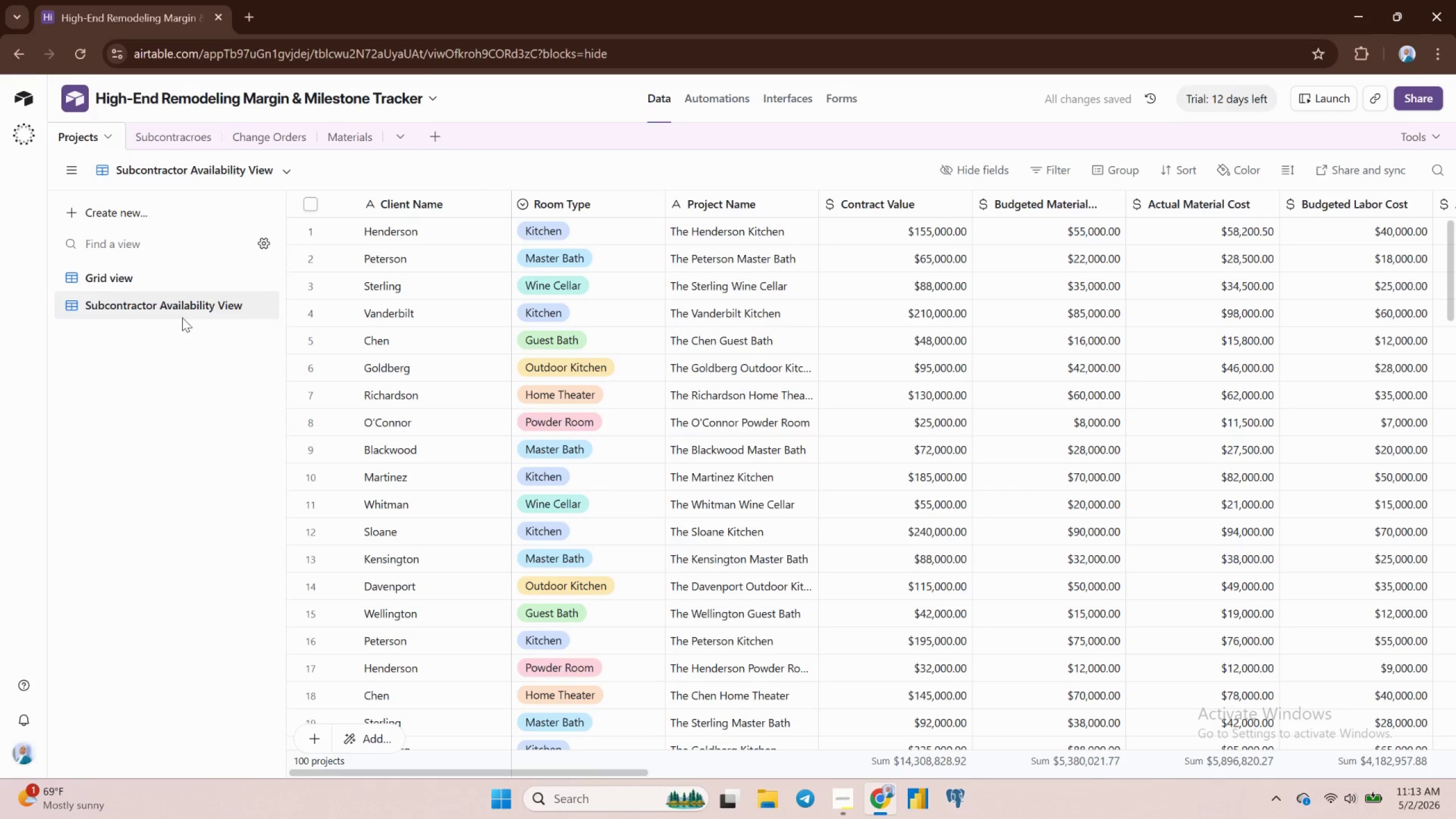 
wait(7.63)
 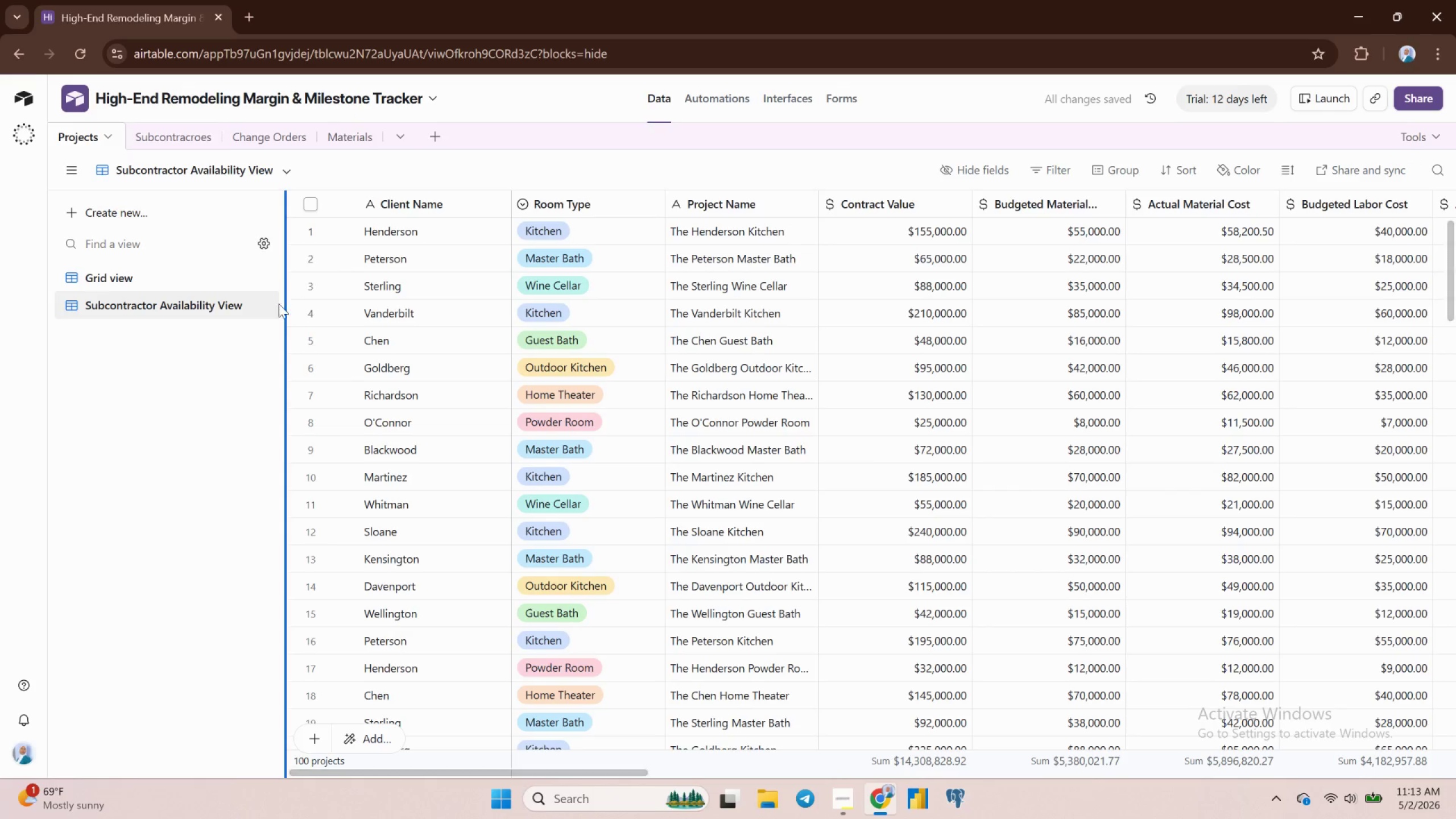 
left_click([1108, 168])
 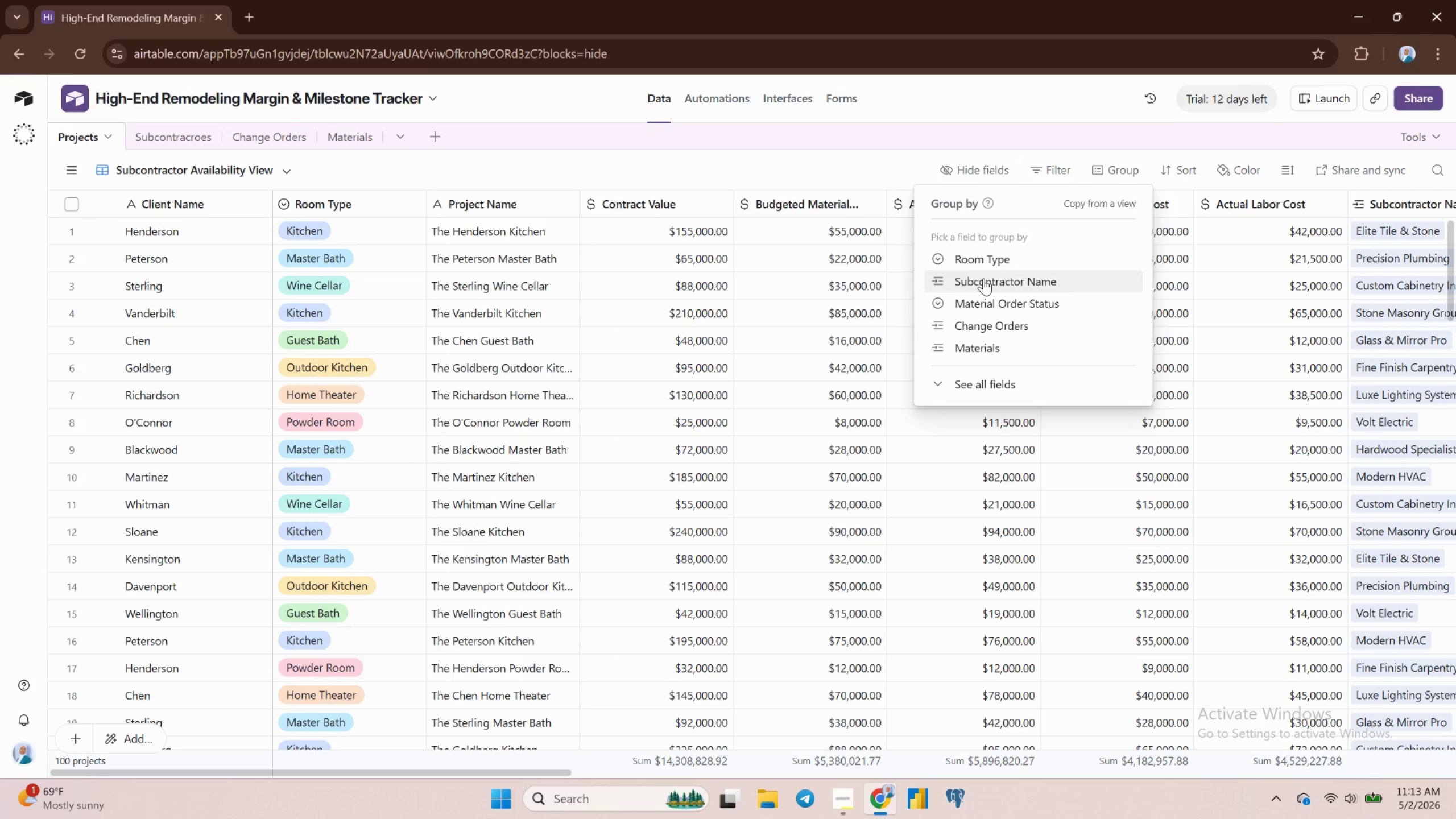 
left_click([985, 278])
 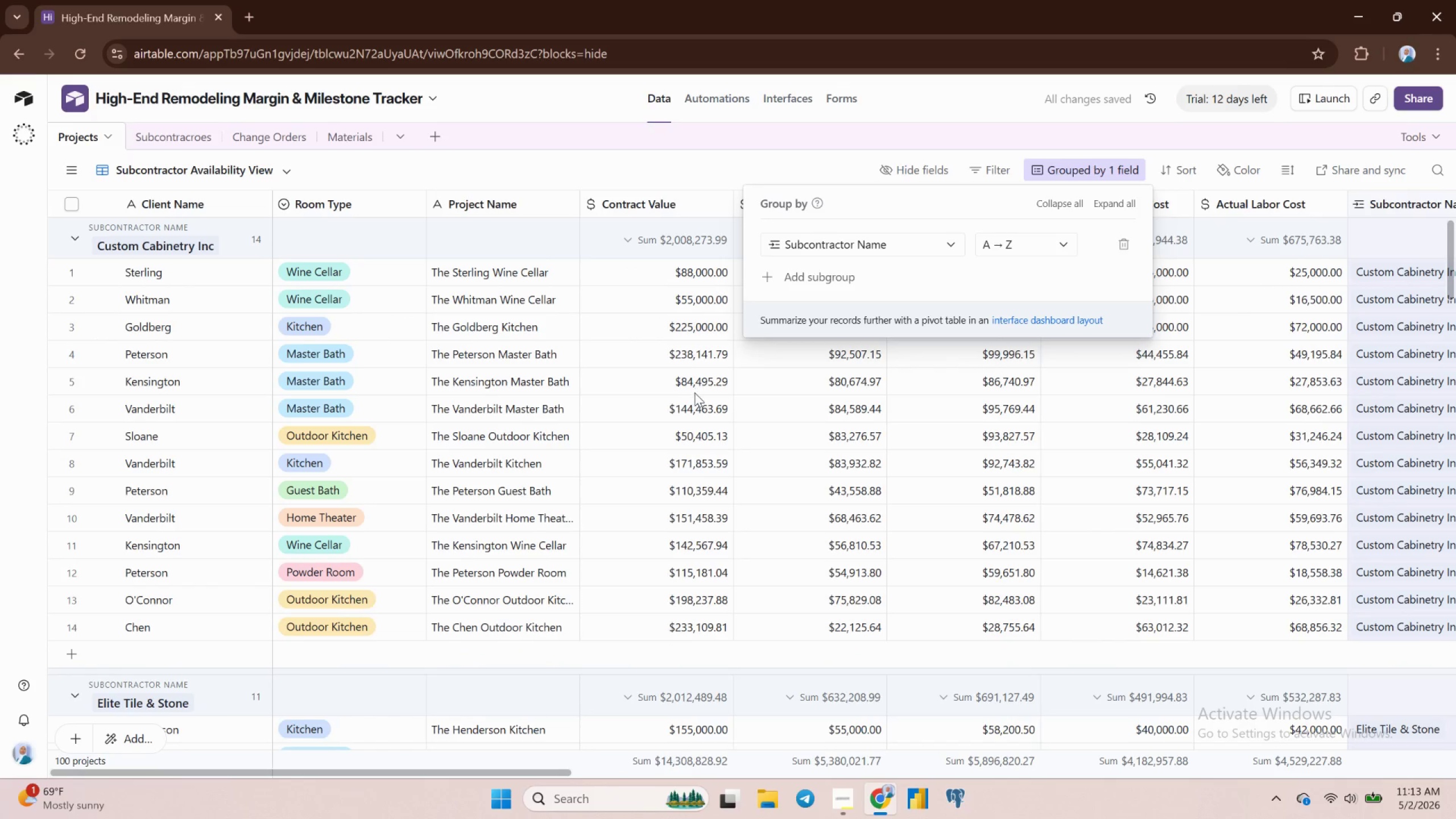 
left_click([621, 650])
 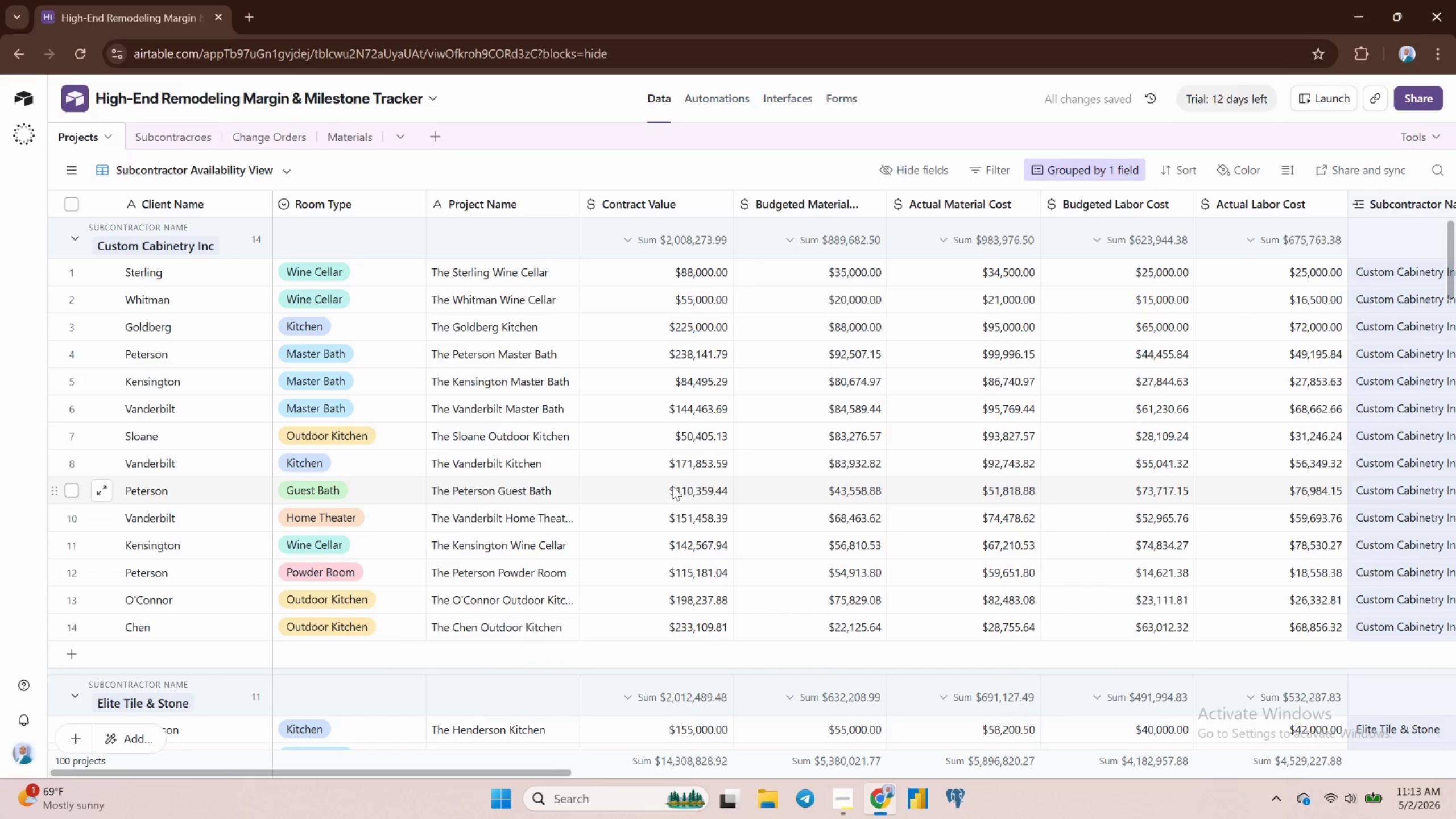 
scroll: coordinate [672, 486], scroll_direction: down, amount: 2.0
 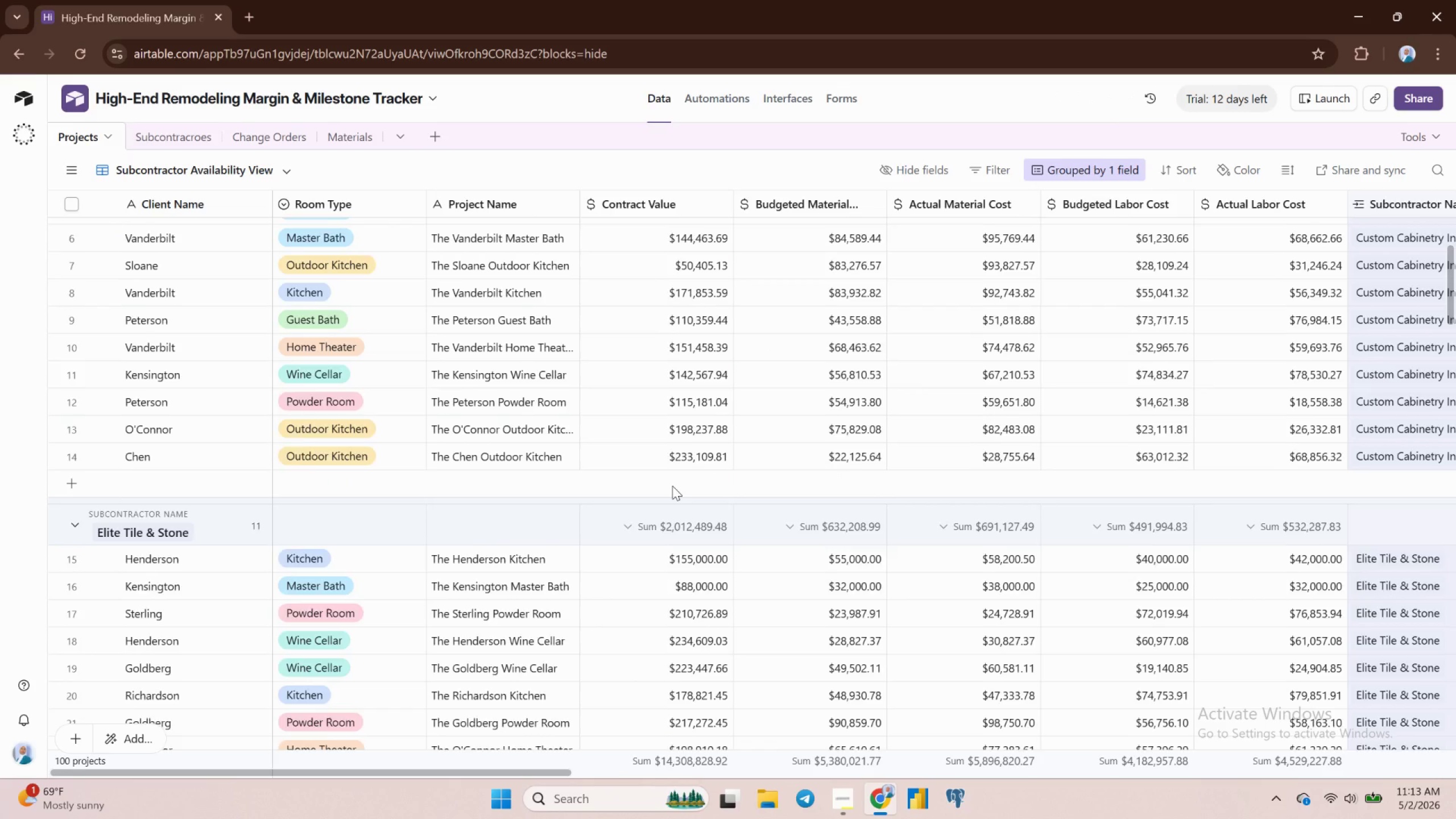 
scroll: coordinate [672, 485], scroll_direction: up, amount: 3.0
 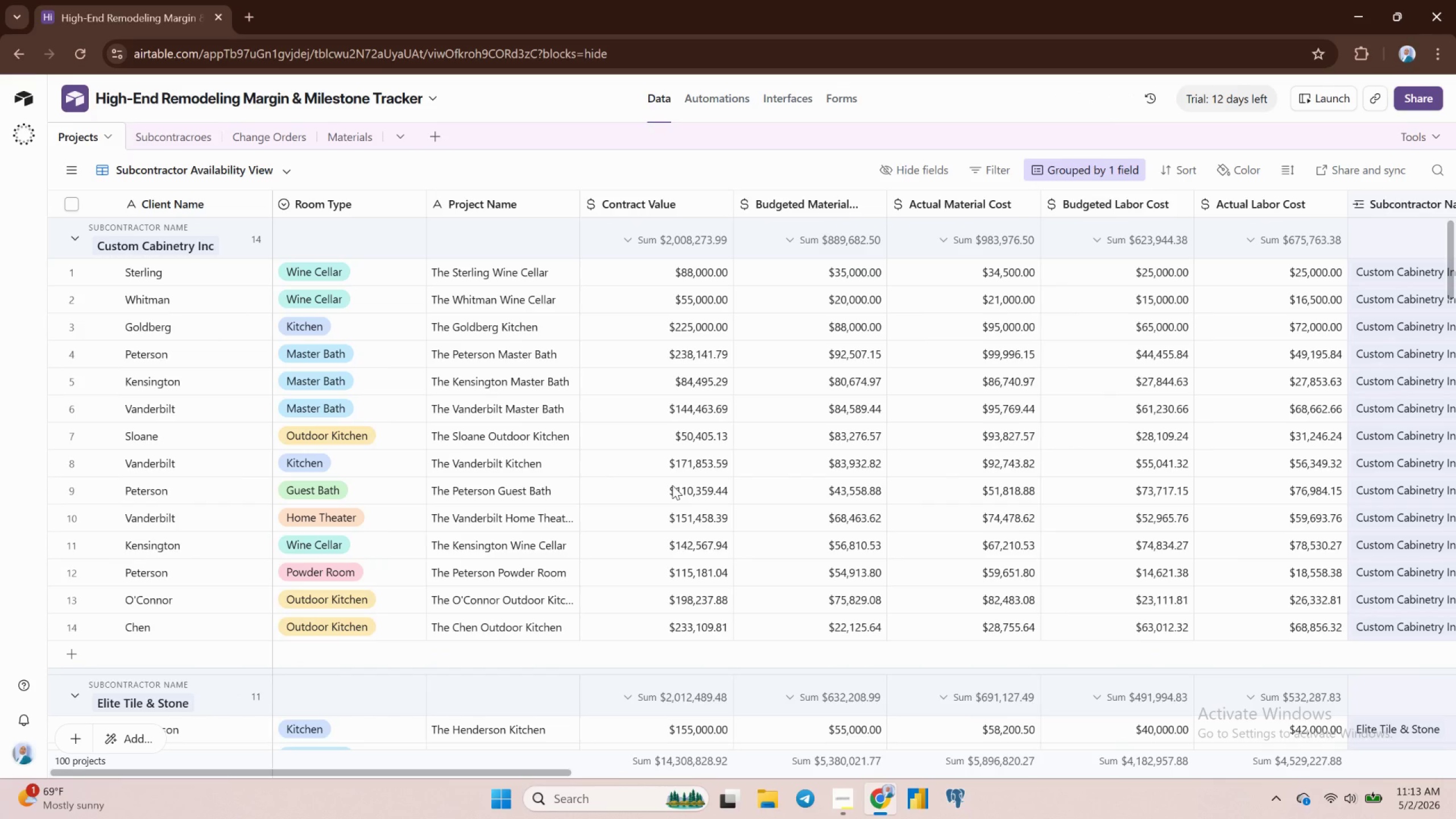 
scroll: coordinate [672, 485], scroll_direction: down, amount: 6.0
 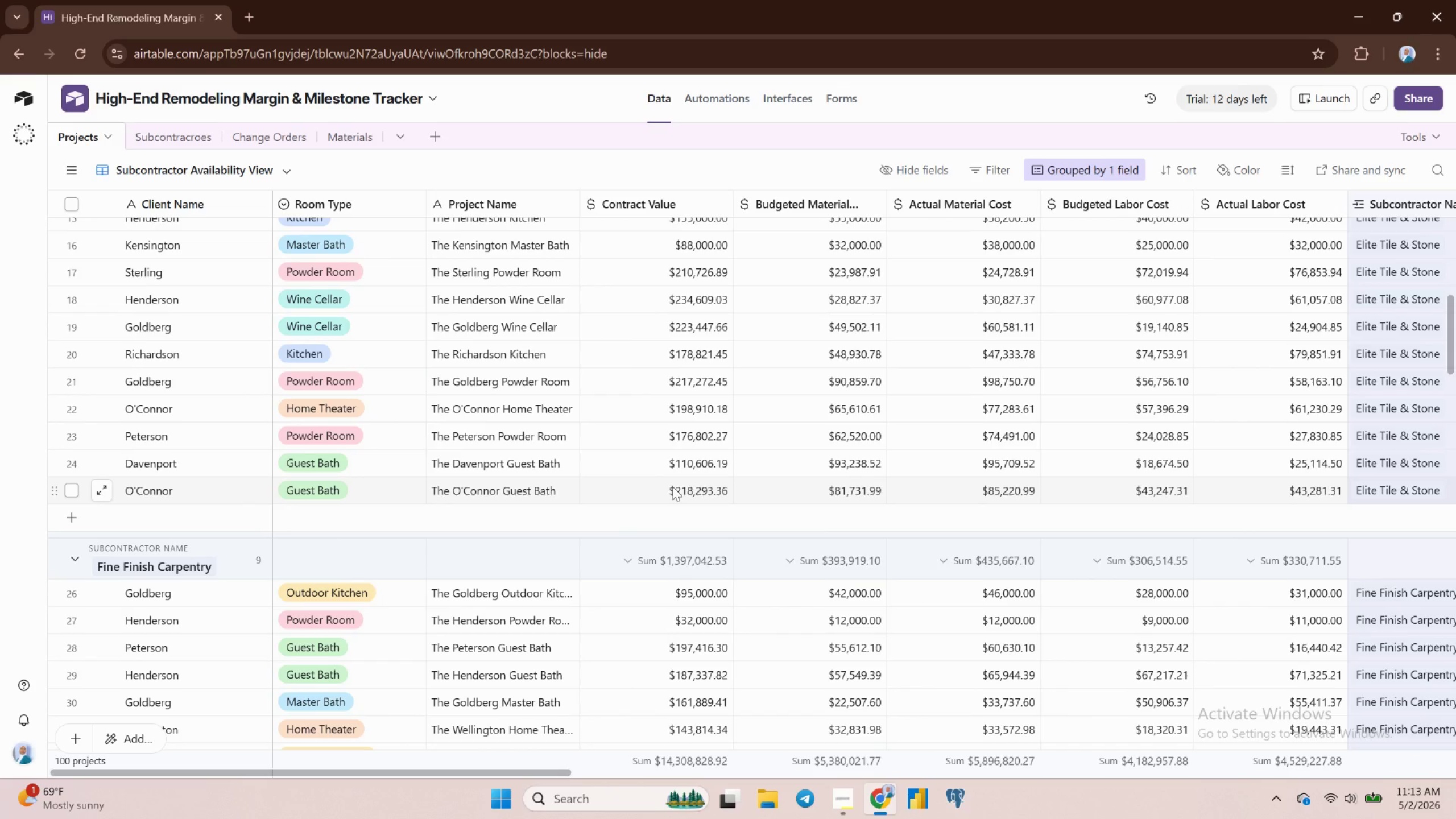 
wait(5.9)
 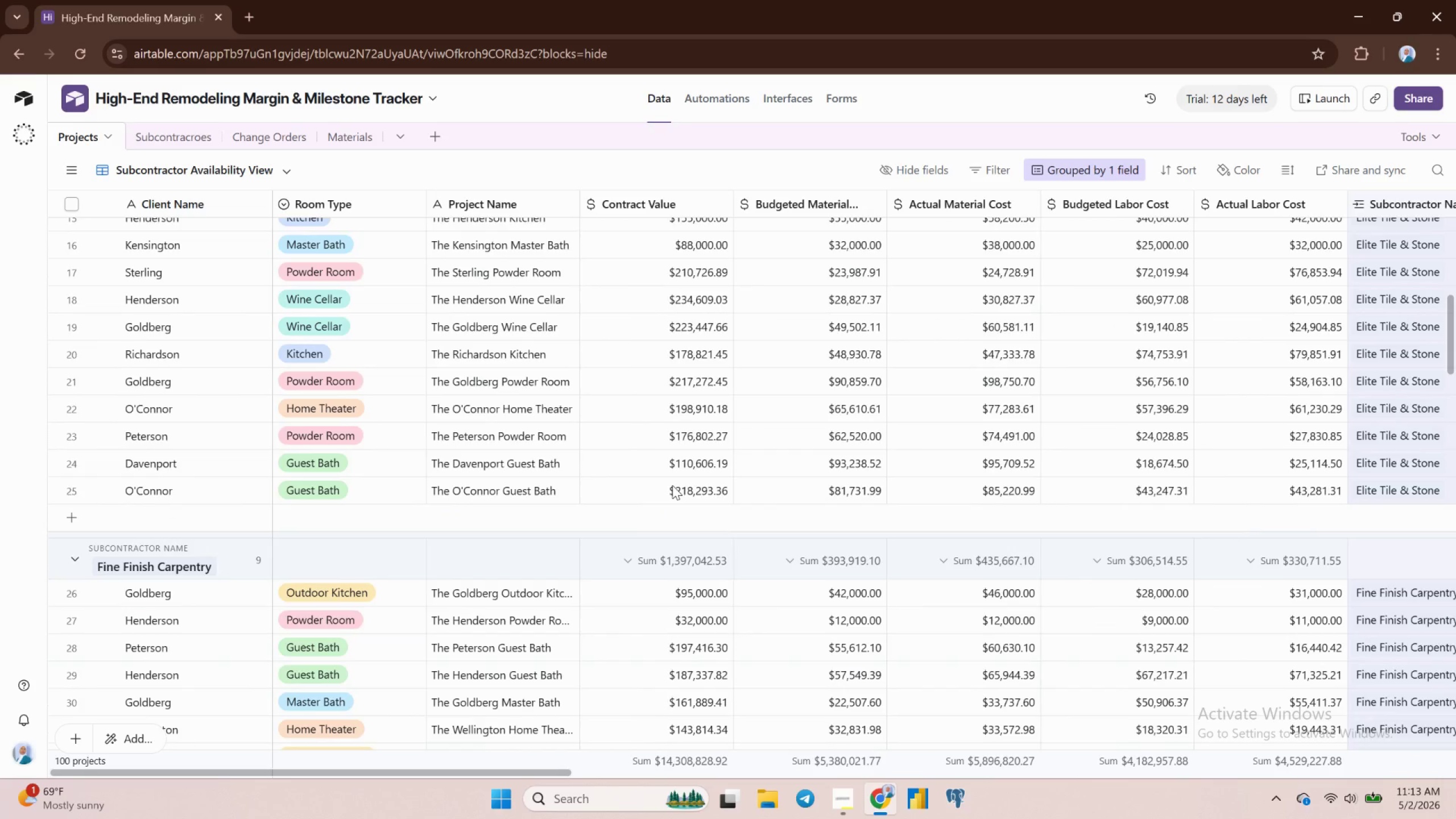 
left_click([993, 178])
 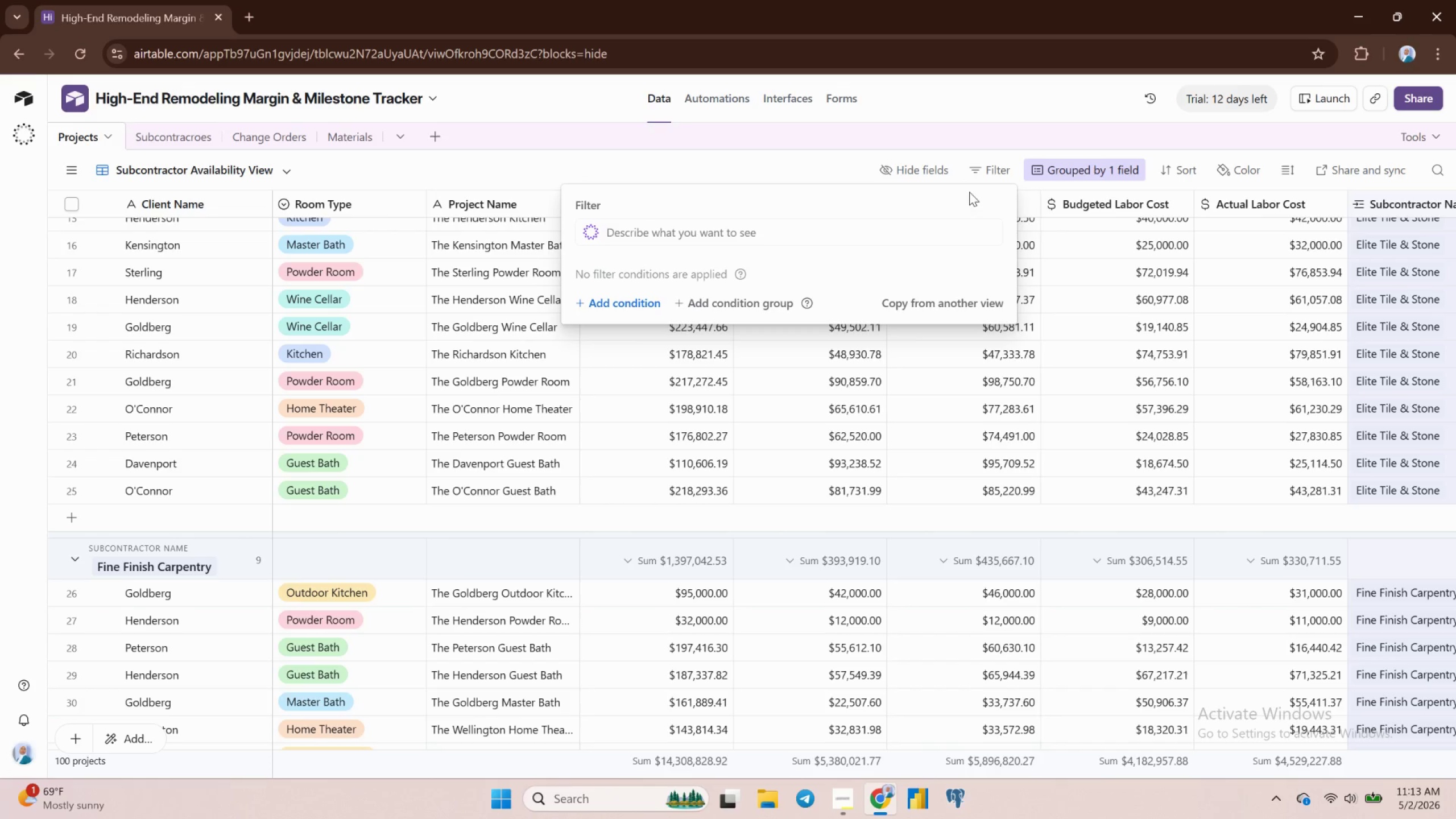 
wait(5.75)
 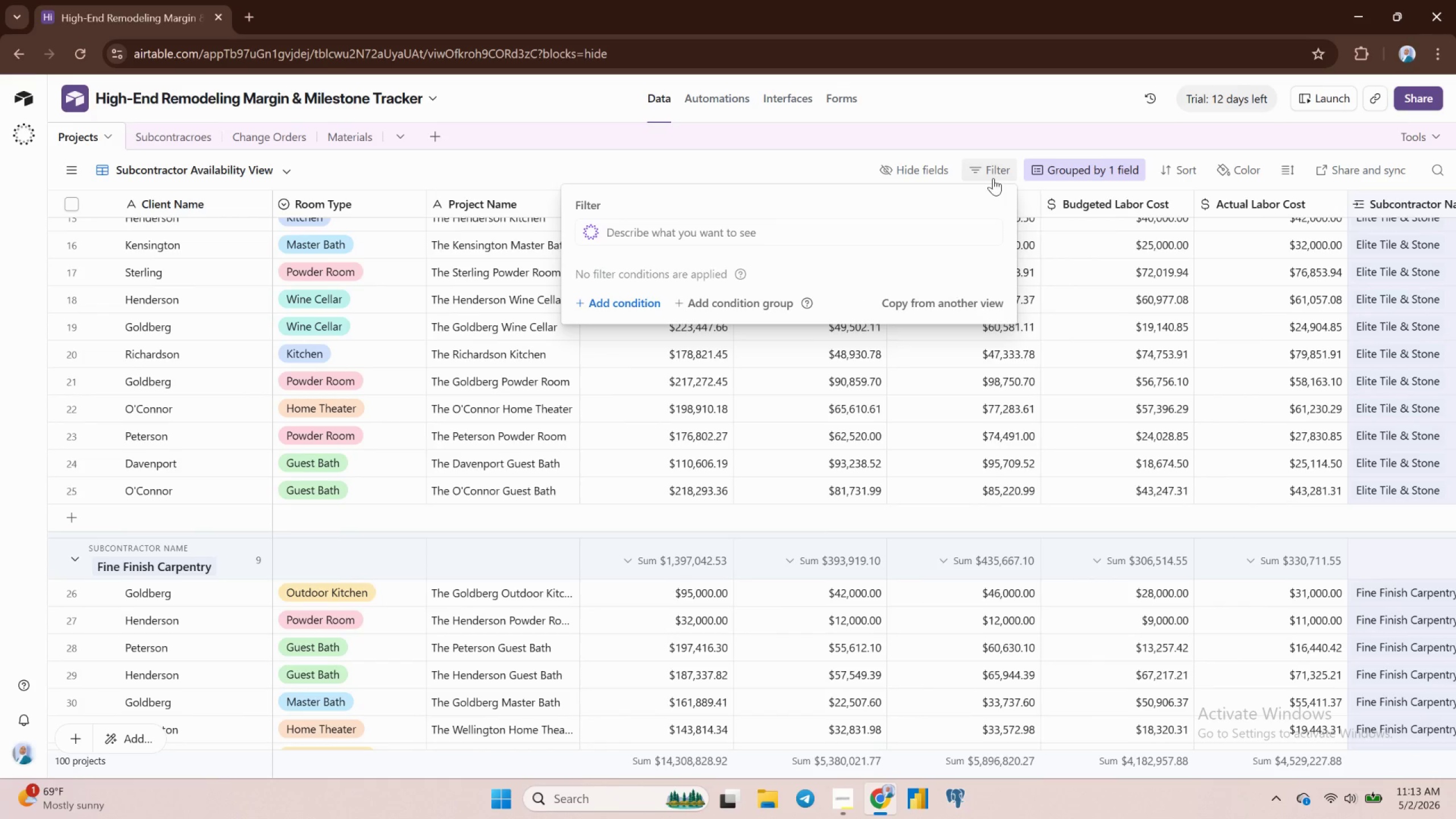 
left_click([630, 300])
 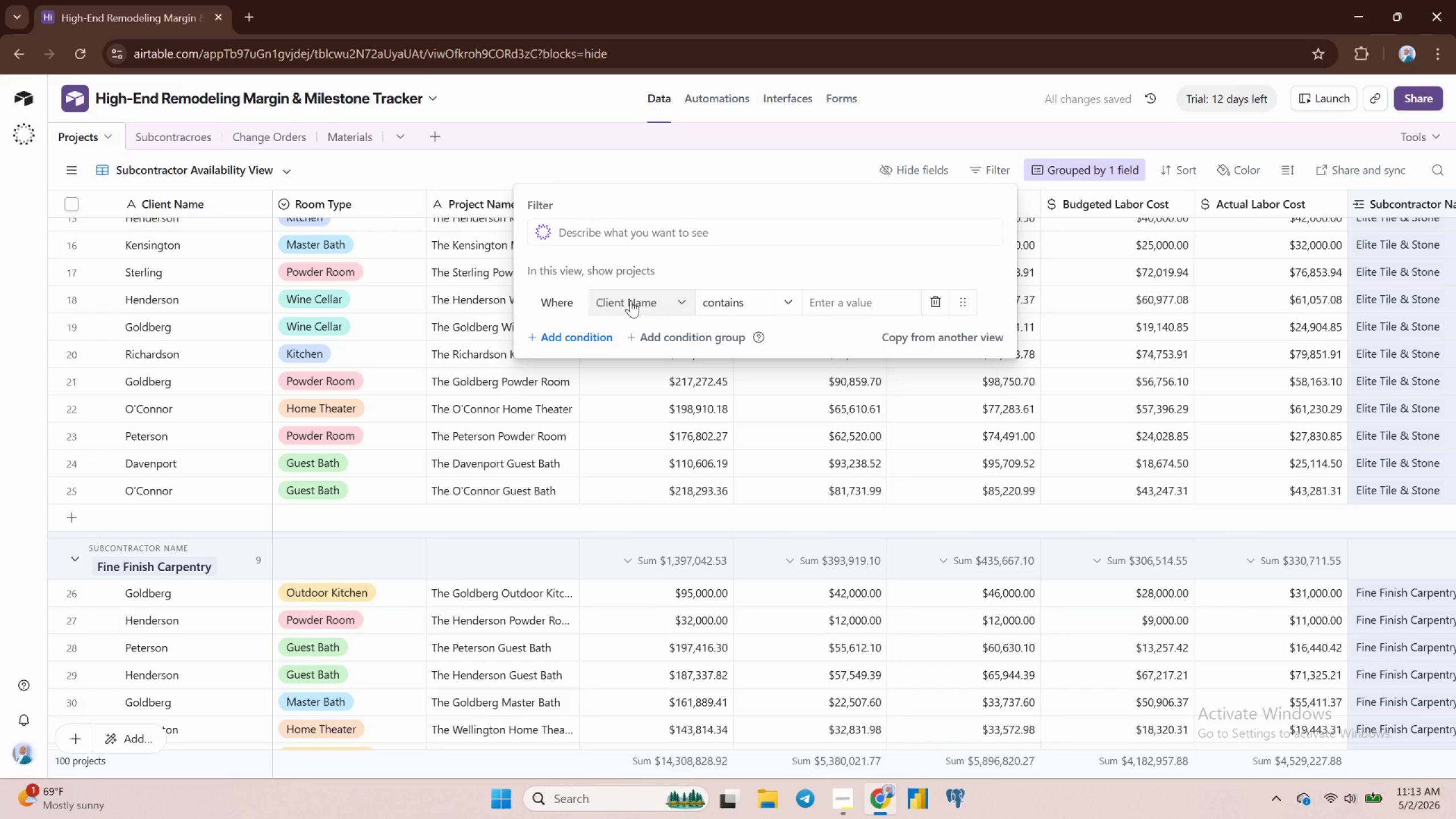 
left_click([665, 300])
 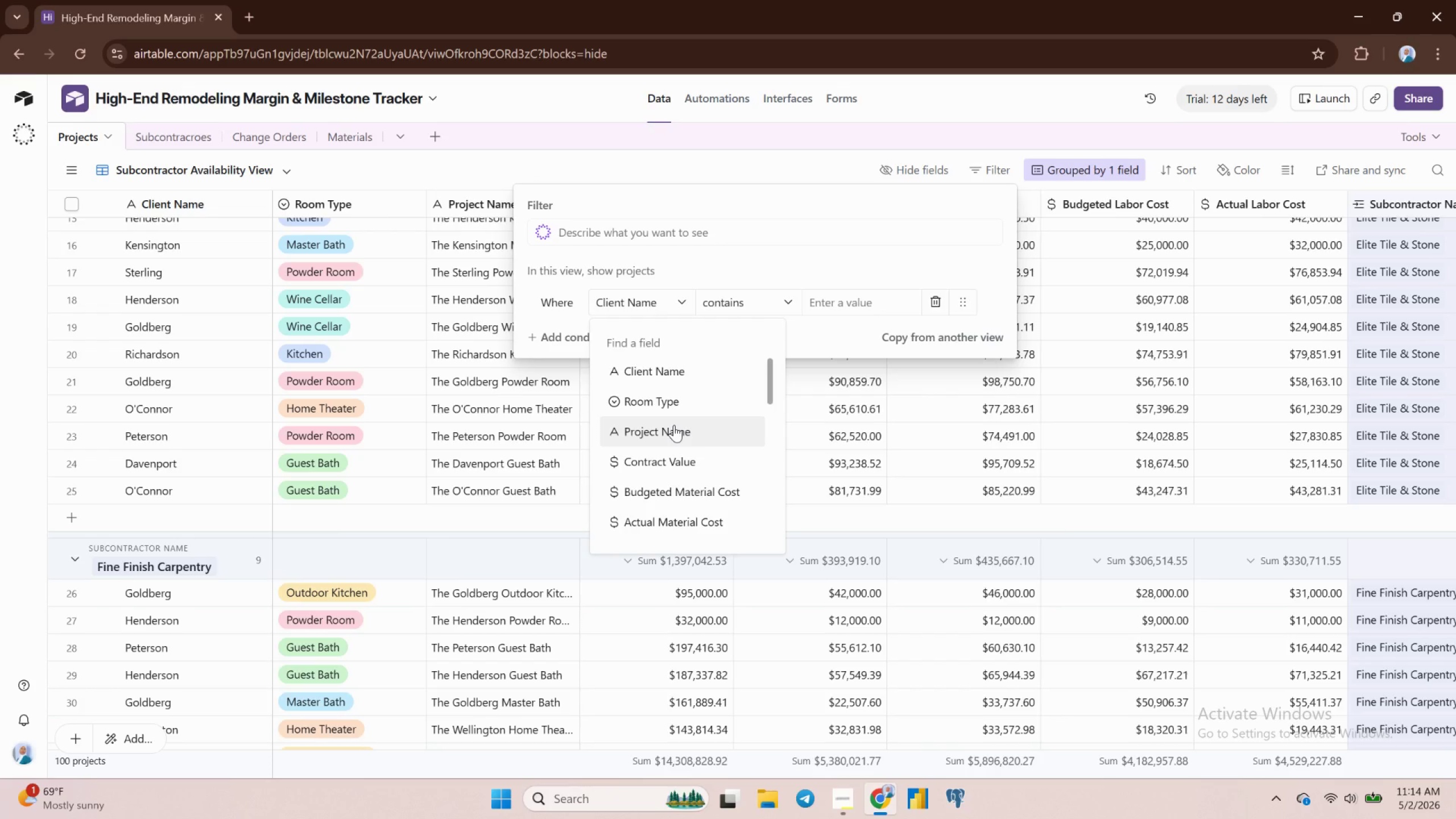 
wait(13.35)
 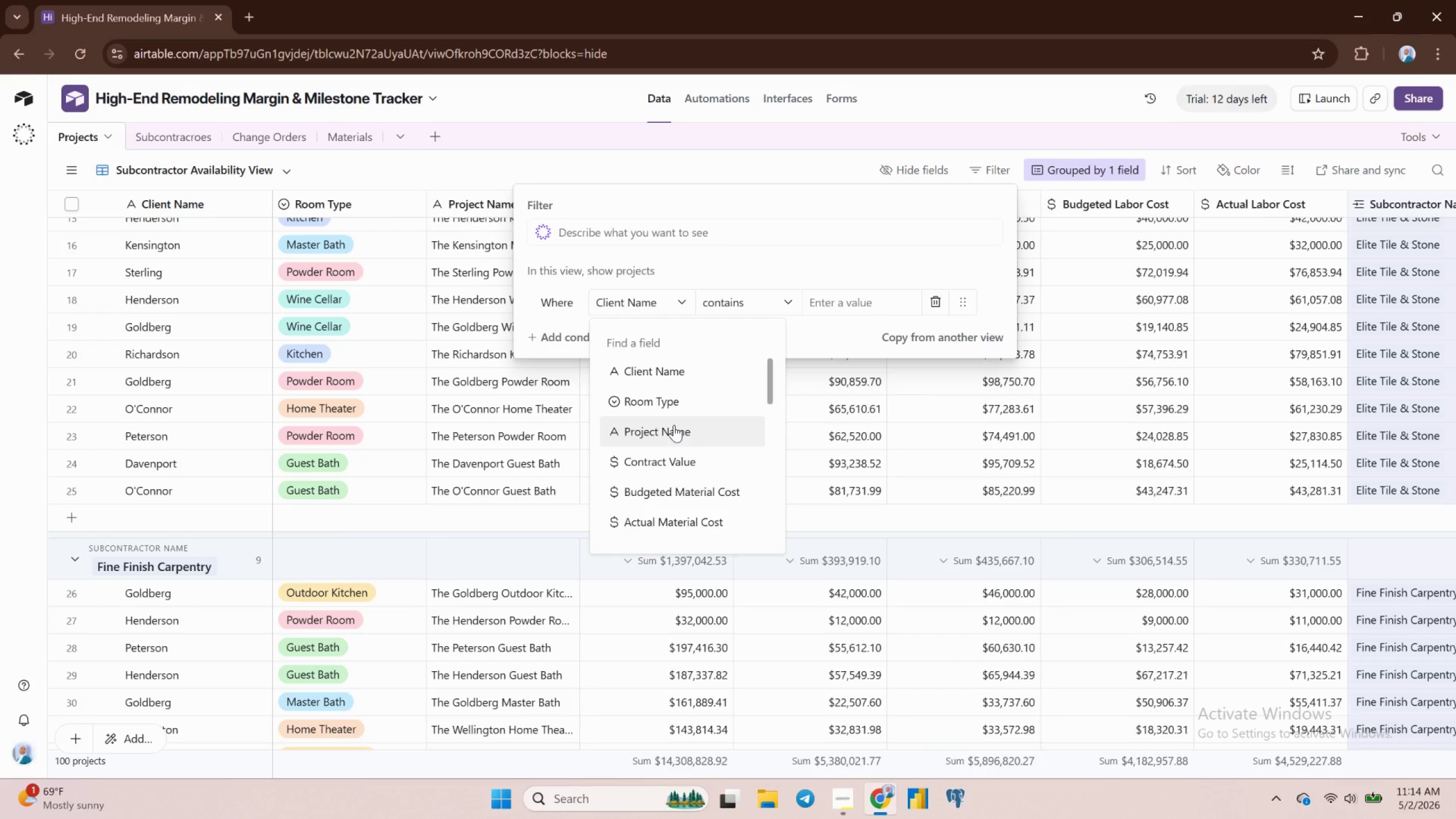 
left_click([654, 396])
 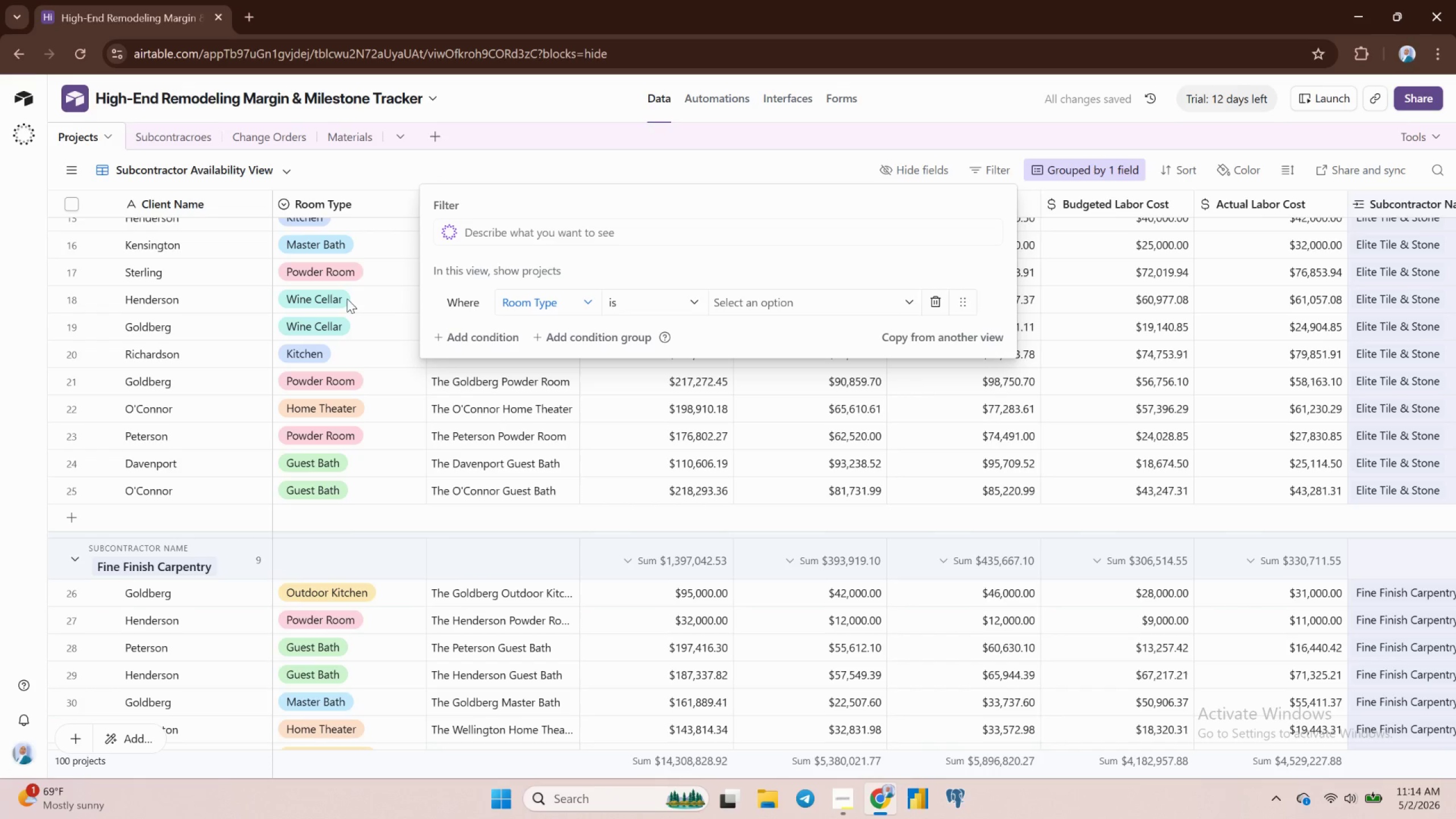 
scroll: coordinate [192, 286], scroll_direction: up, amount: 13.0
 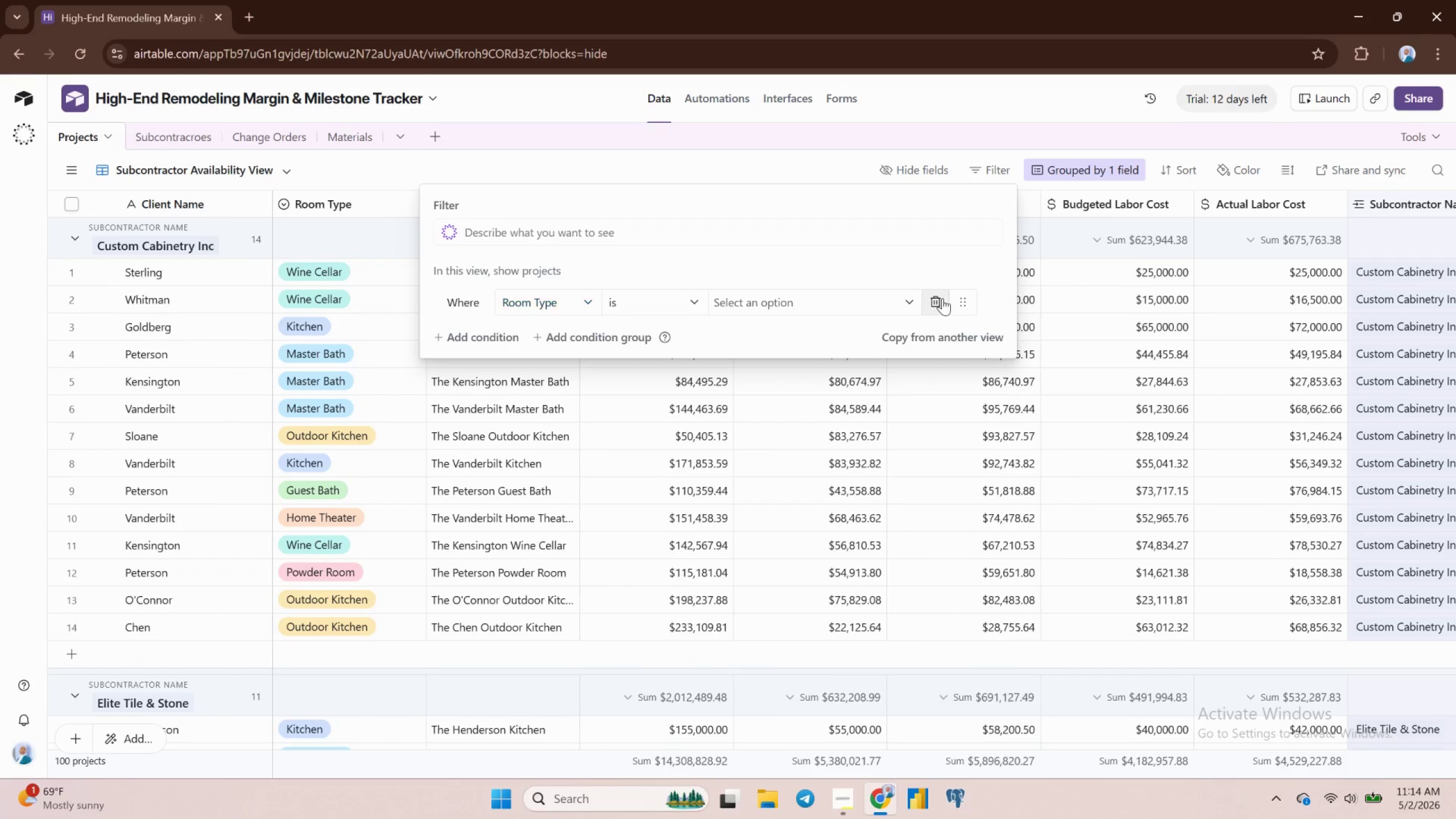 
left_click([739, 624])
 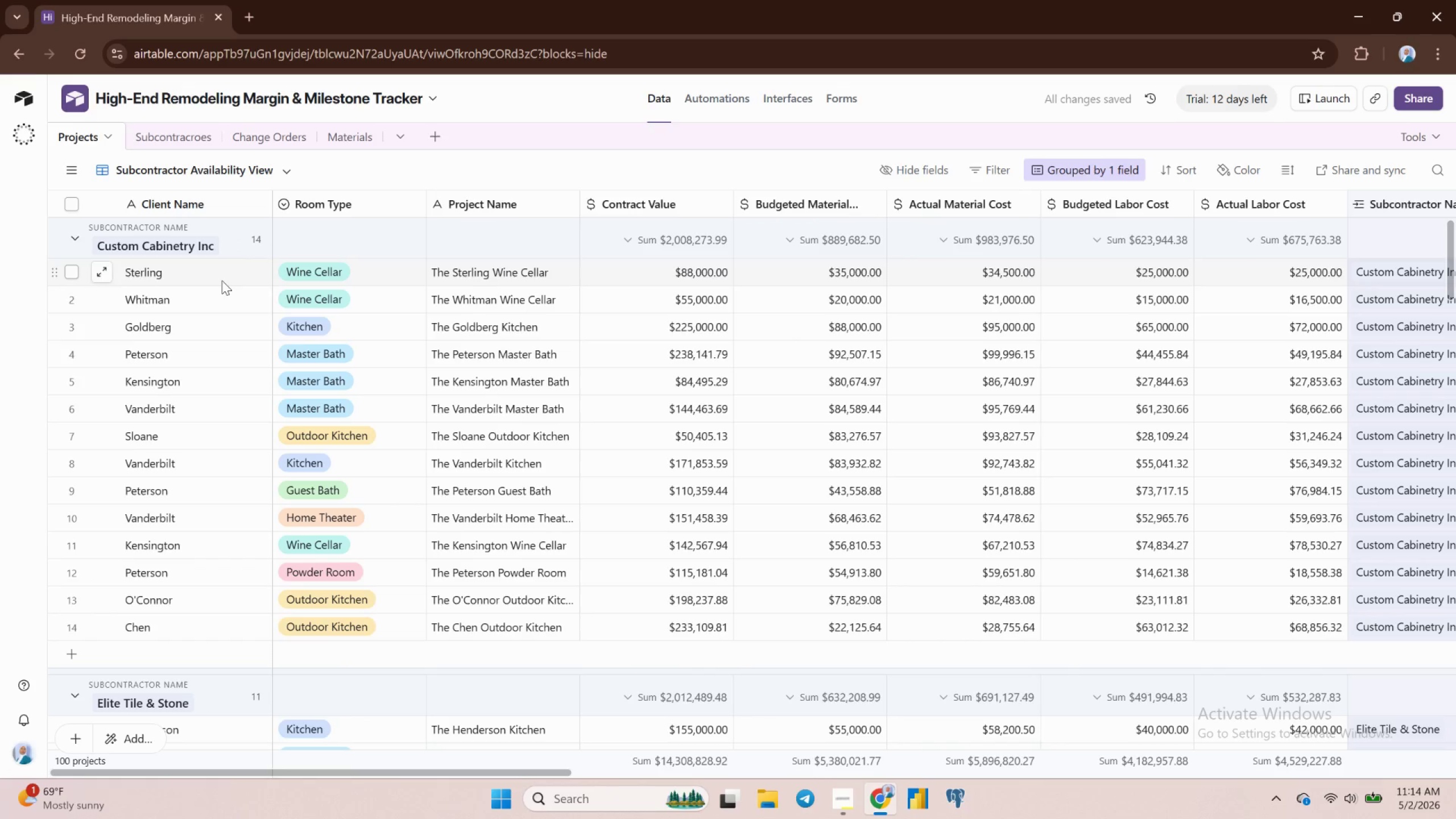 
mouse_move([359, 323])
 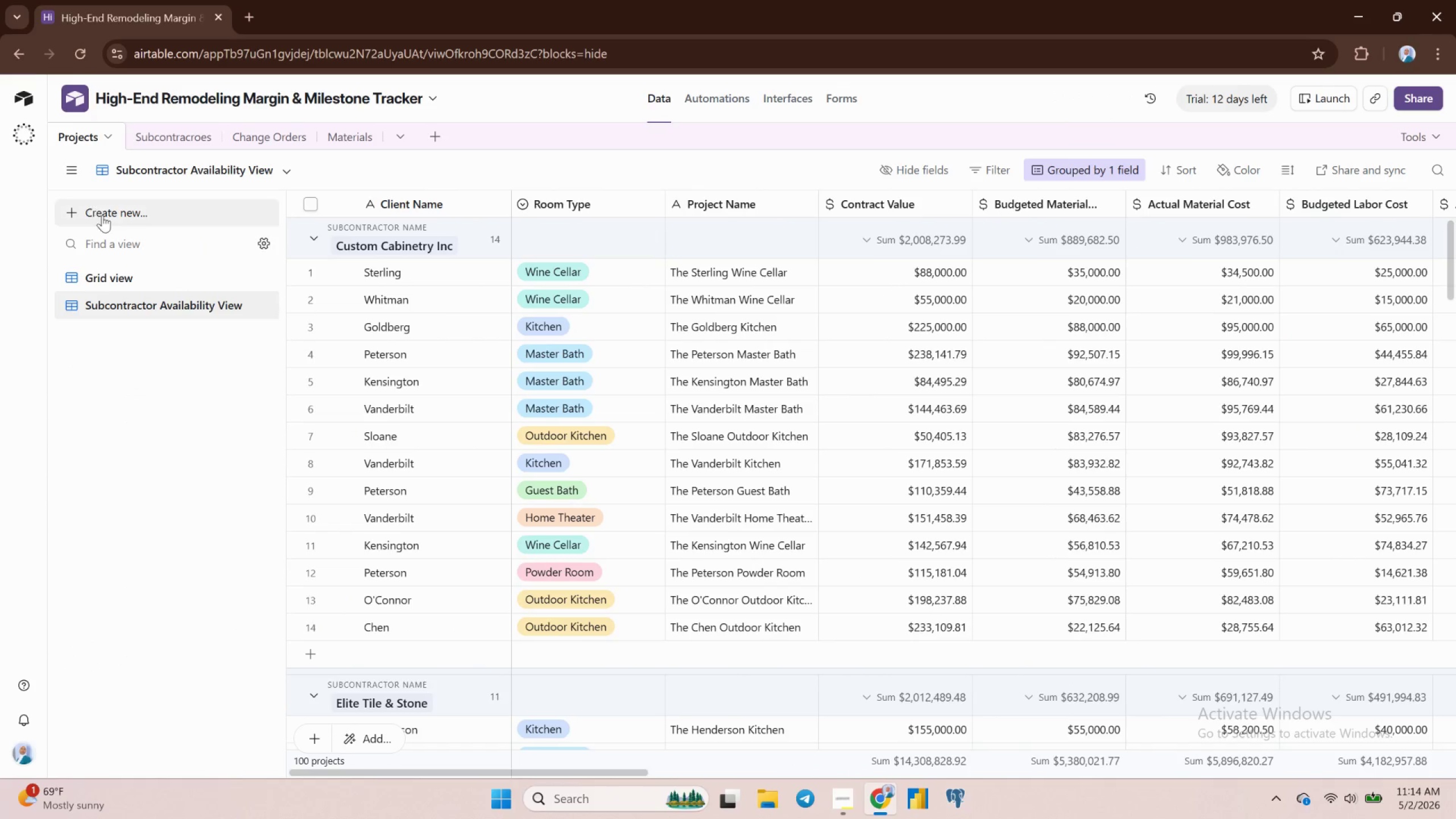 
mouse_move([111, 285])
 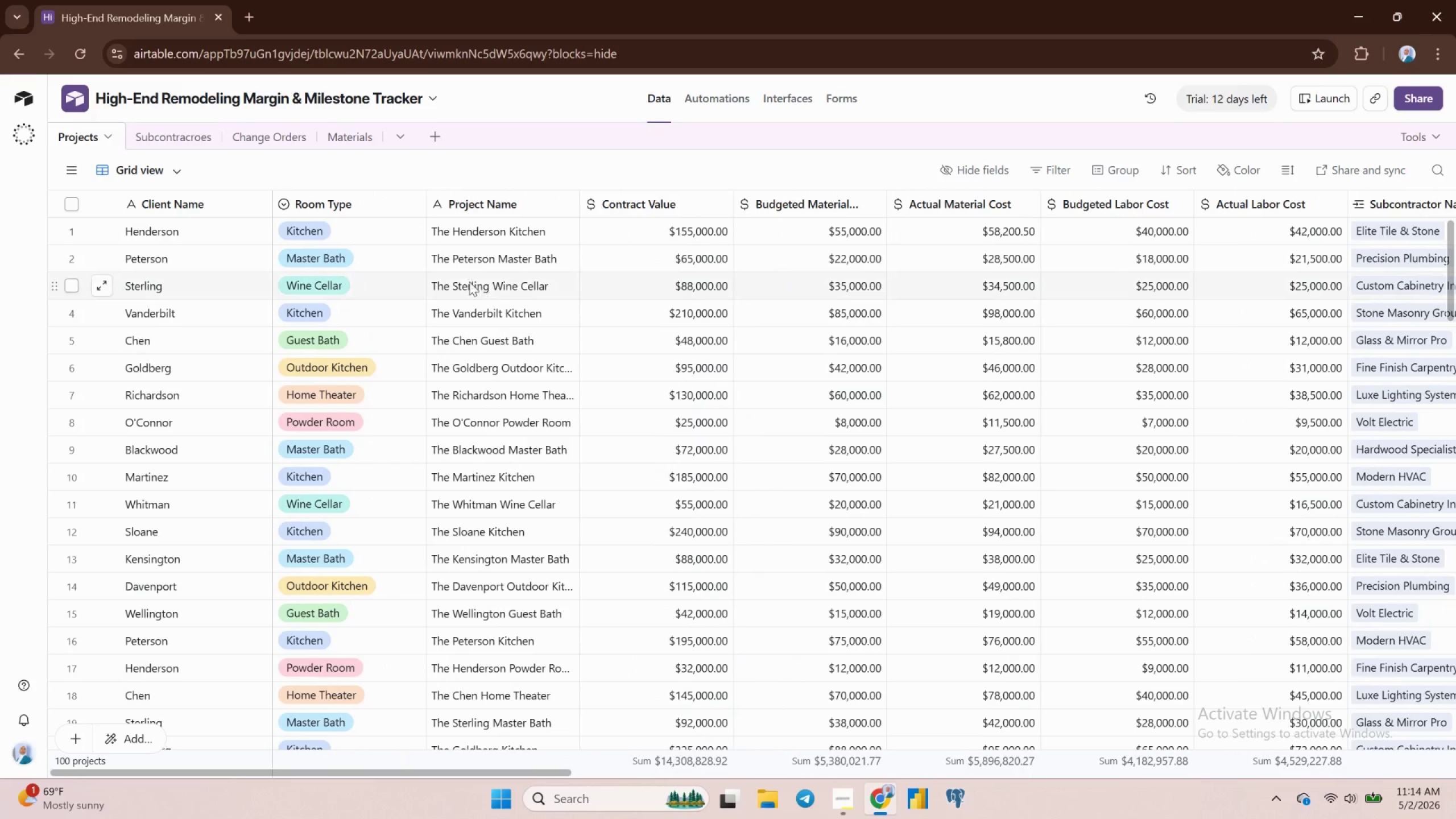 
wait(13.95)
 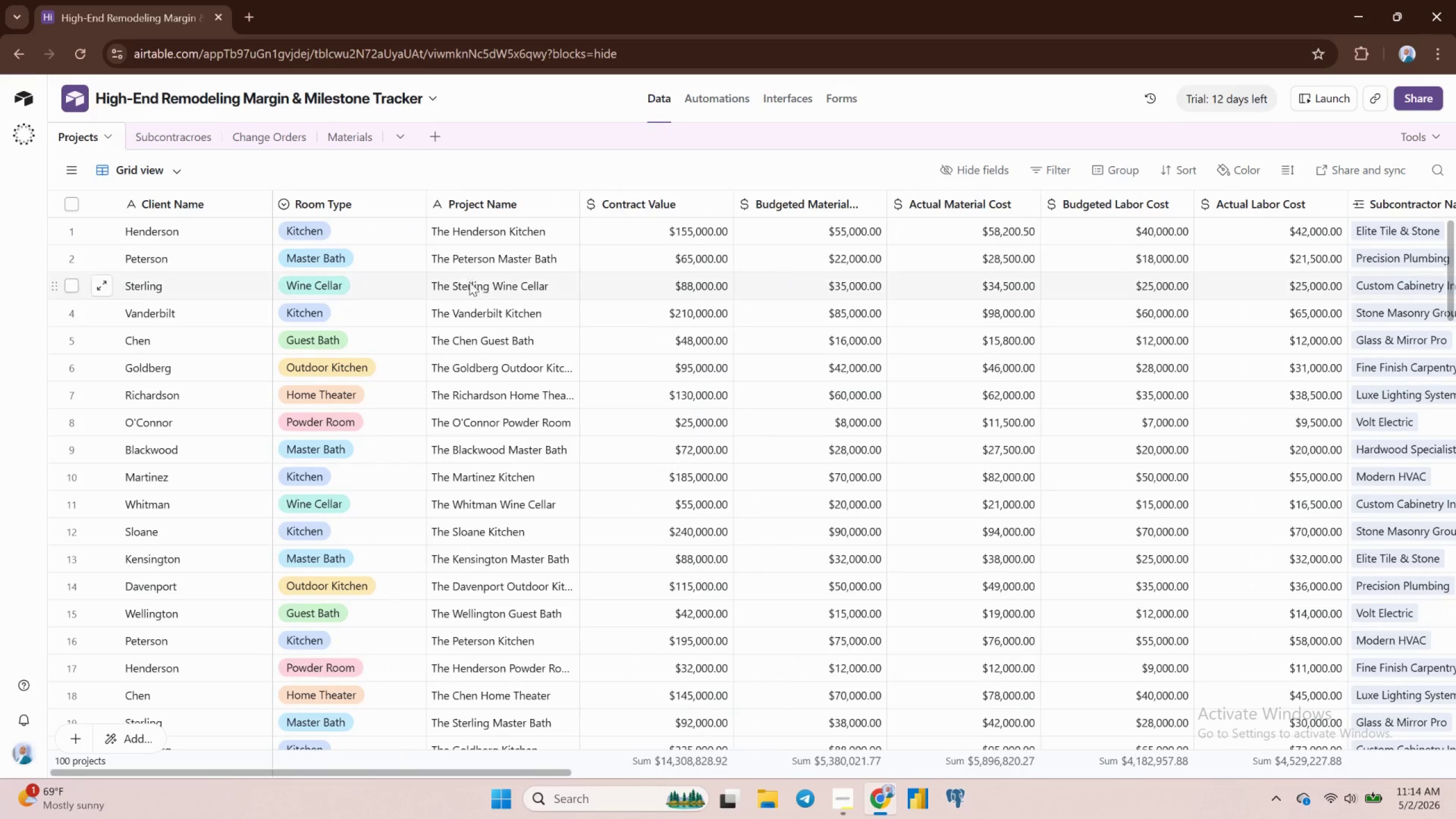 
scroll: coordinate [206, 409], scroll_direction: down, amount: 6.0
 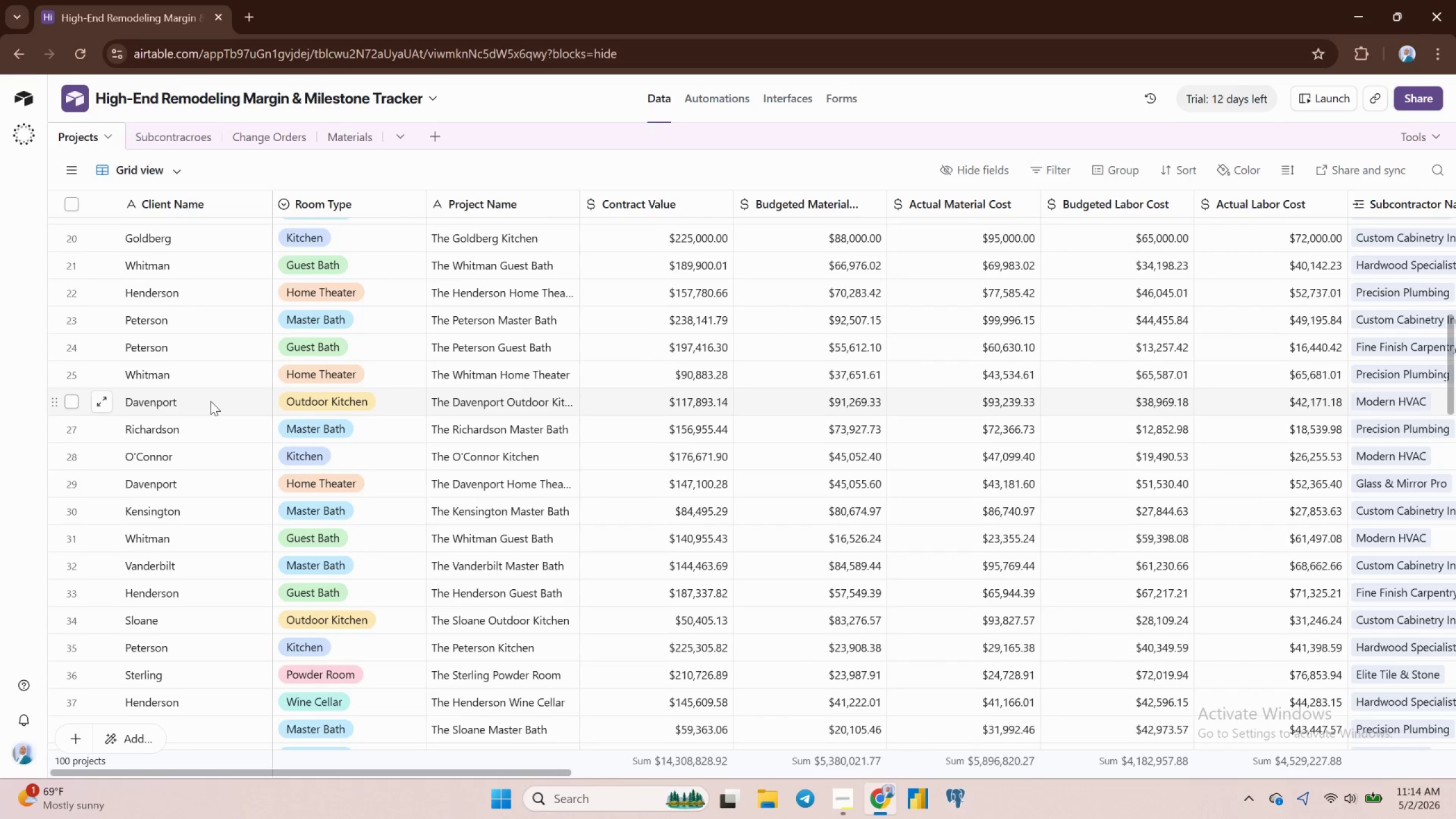 
scroll: coordinate [212, 400], scroll_direction: up, amount: 12.0
 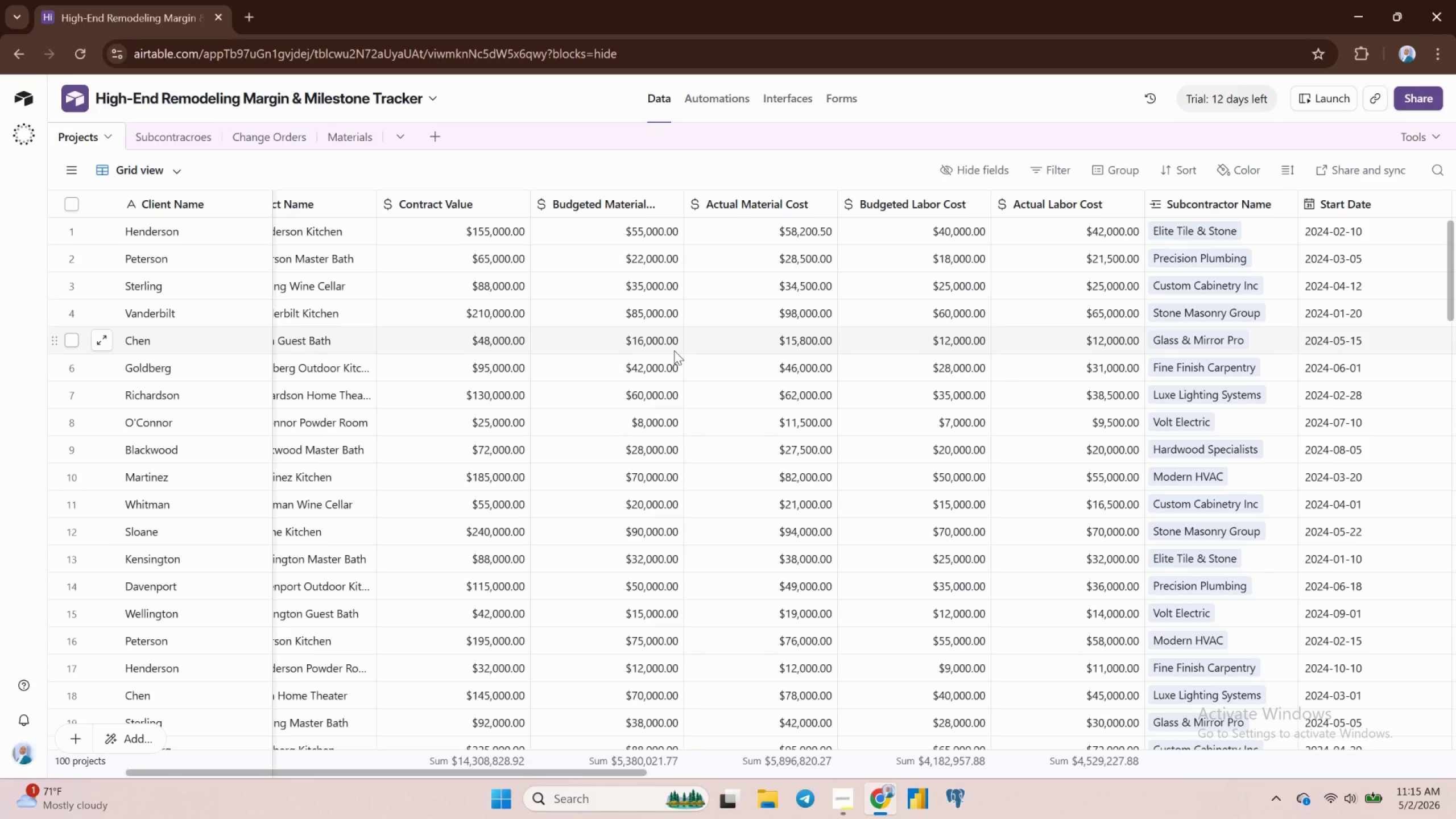 
wait(28.51)
 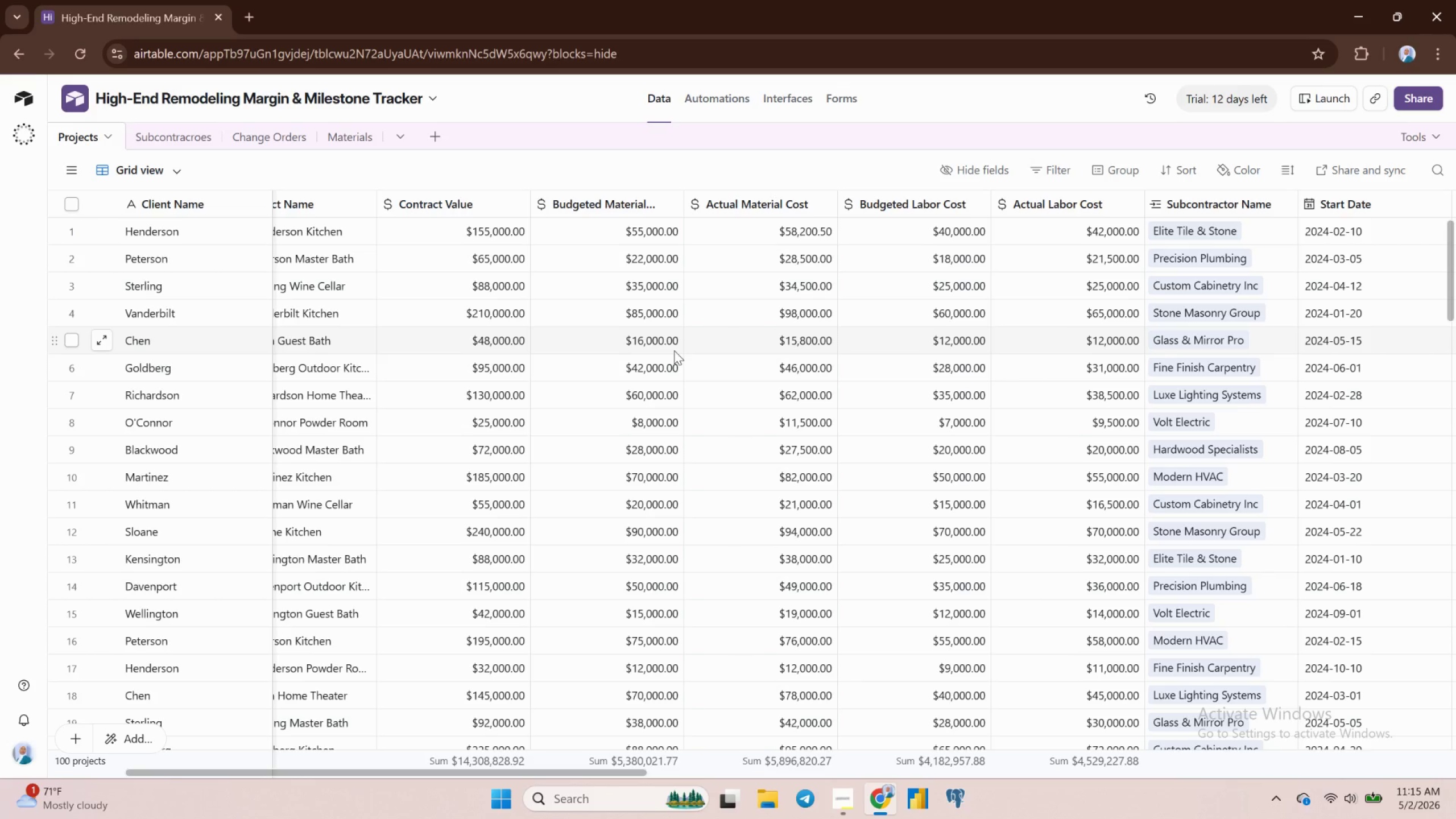 
mouse_move([64, 183])
 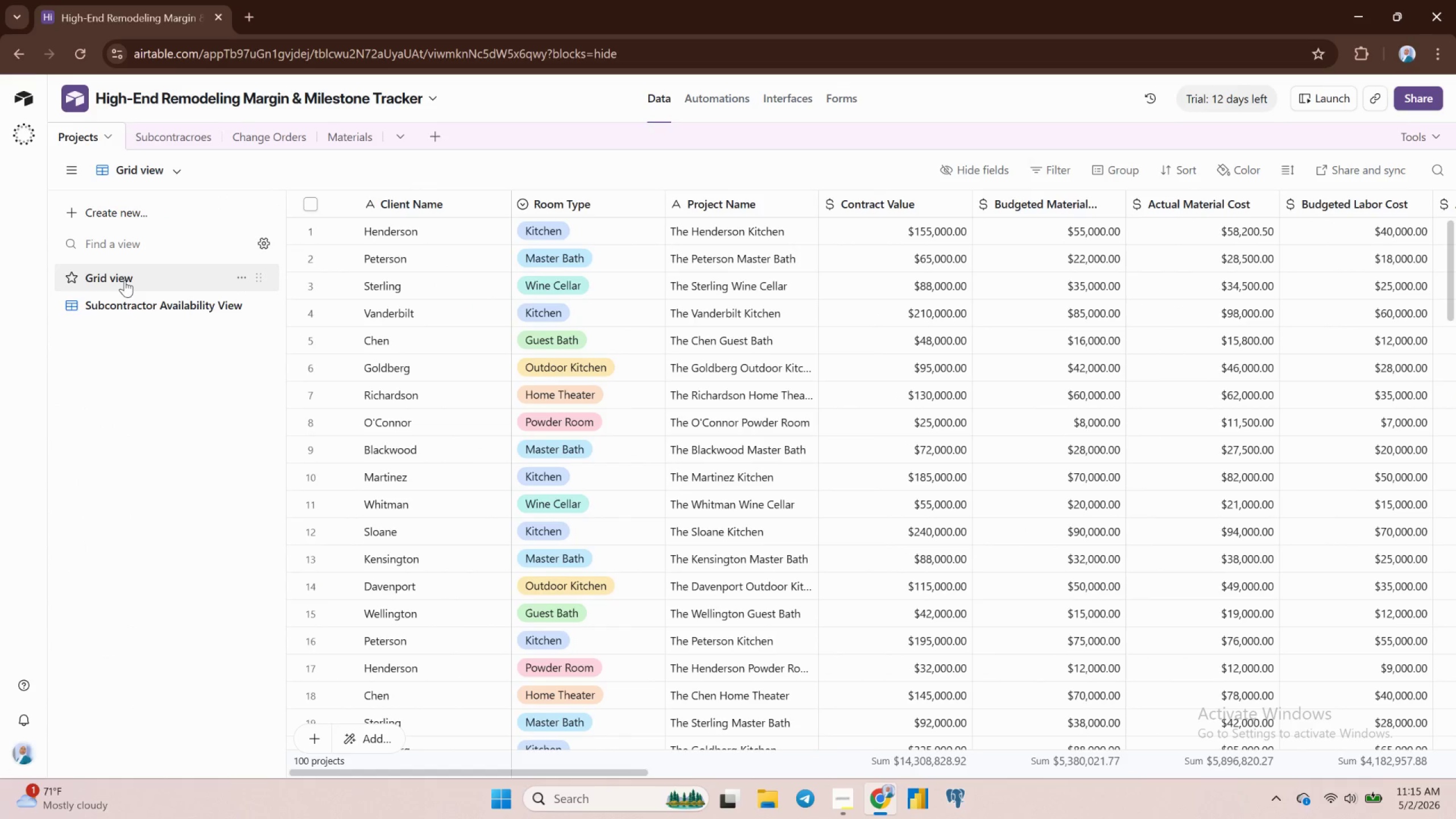 
left_click([152, 350])
 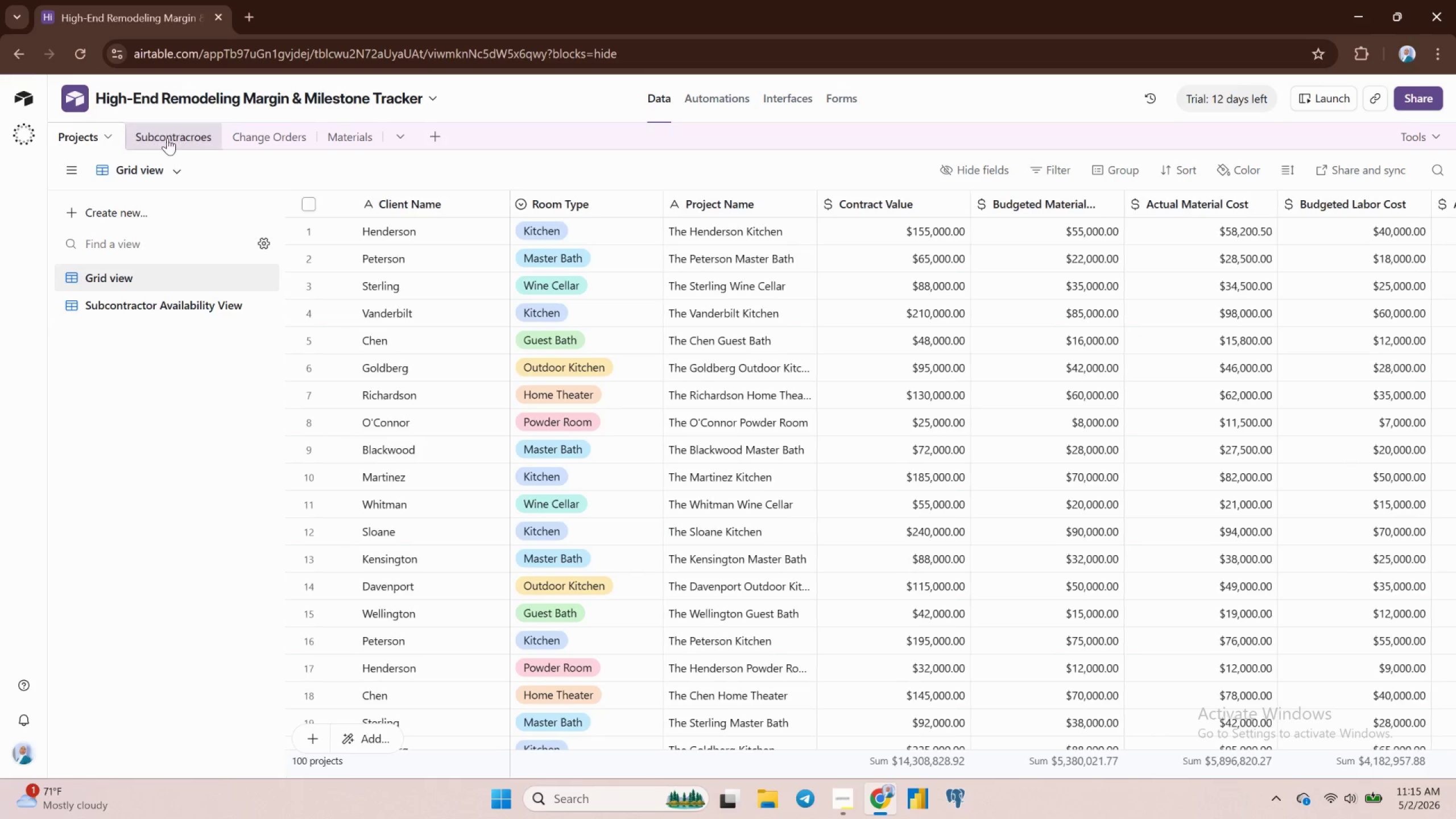 
left_click([162, 130])
 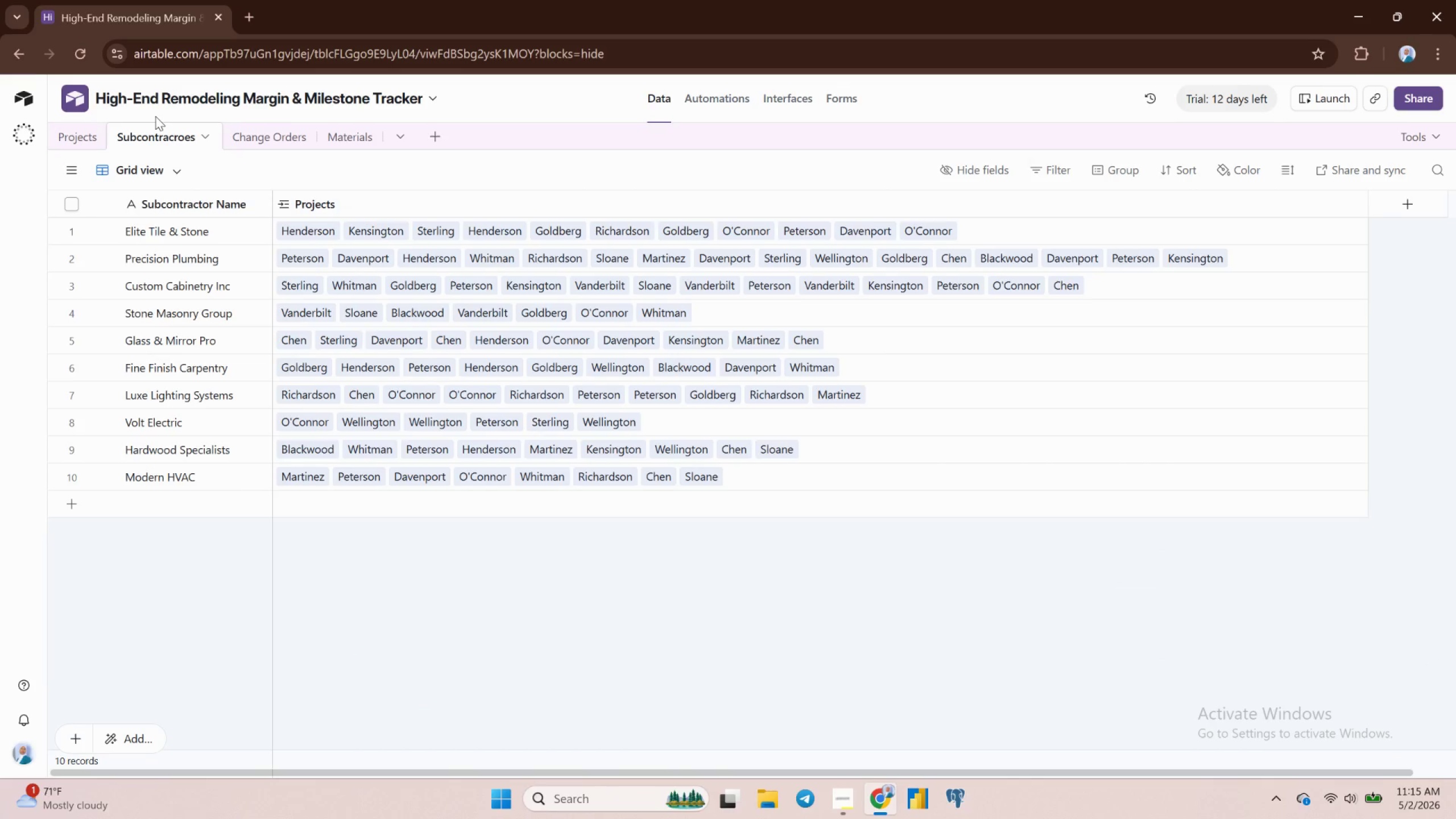 
left_click([171, 135])
 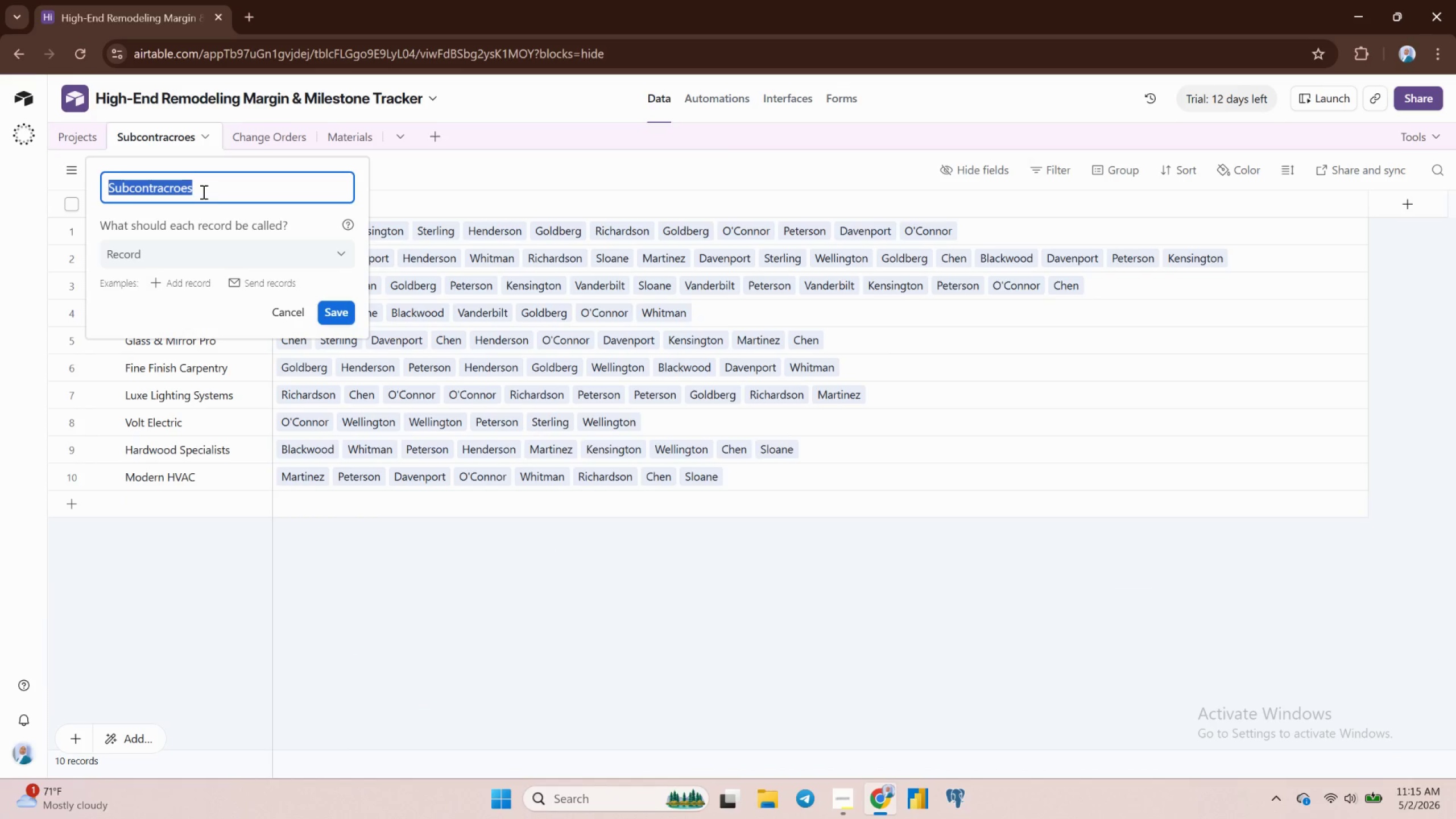 
wait(7.25)
 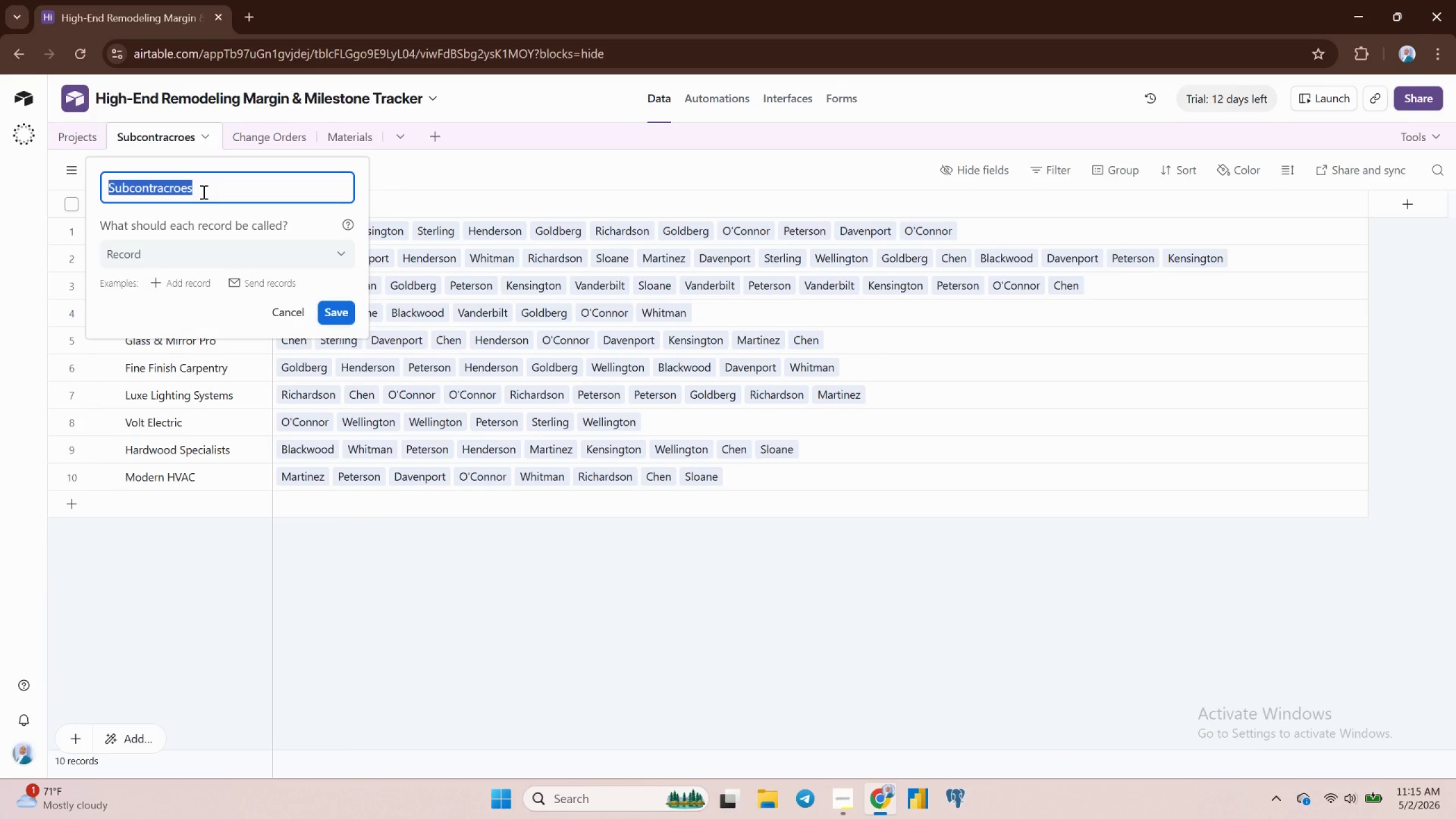 
type(Subcontrac)
 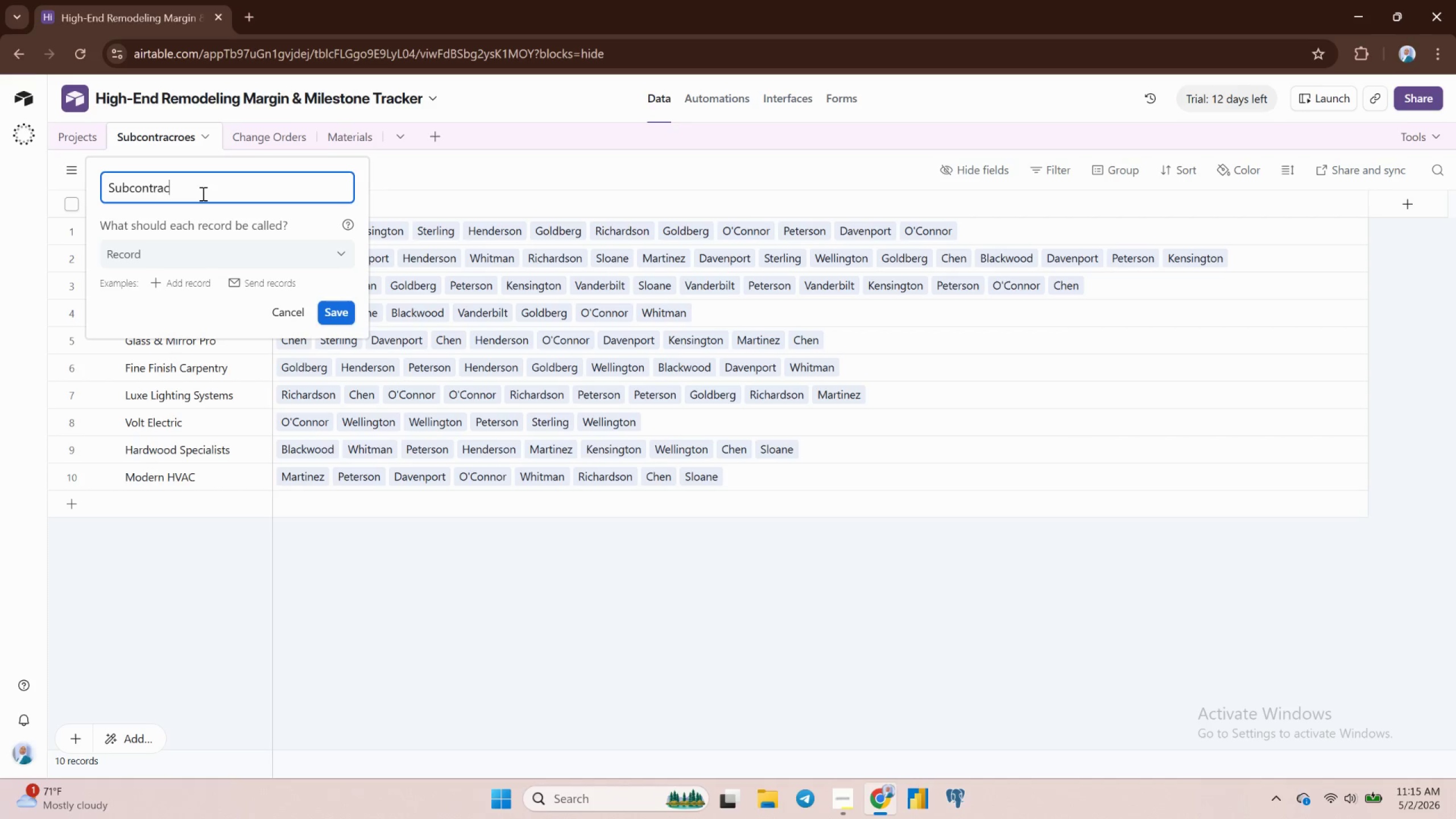 
type(tor)
 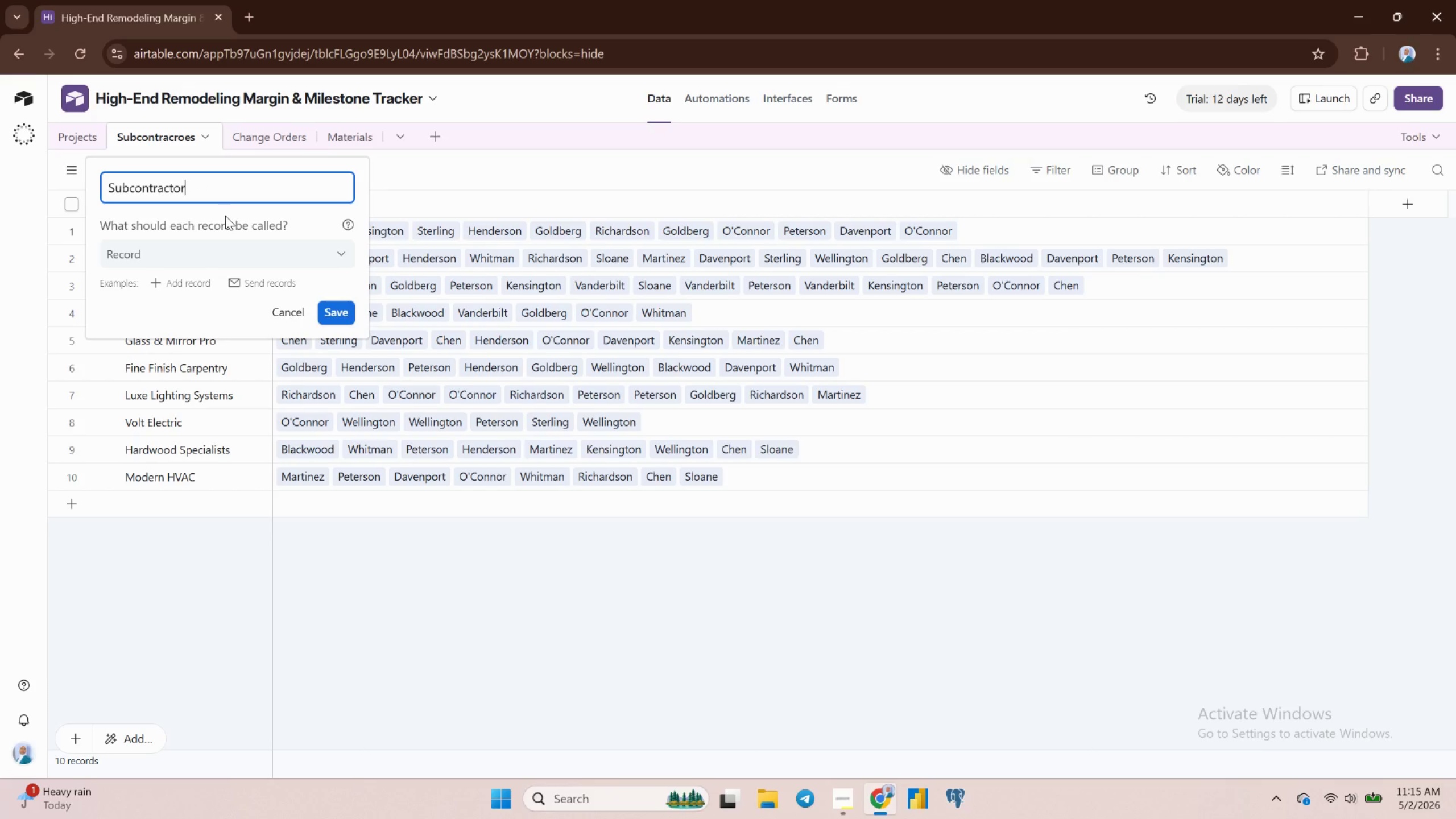 
key(S)
 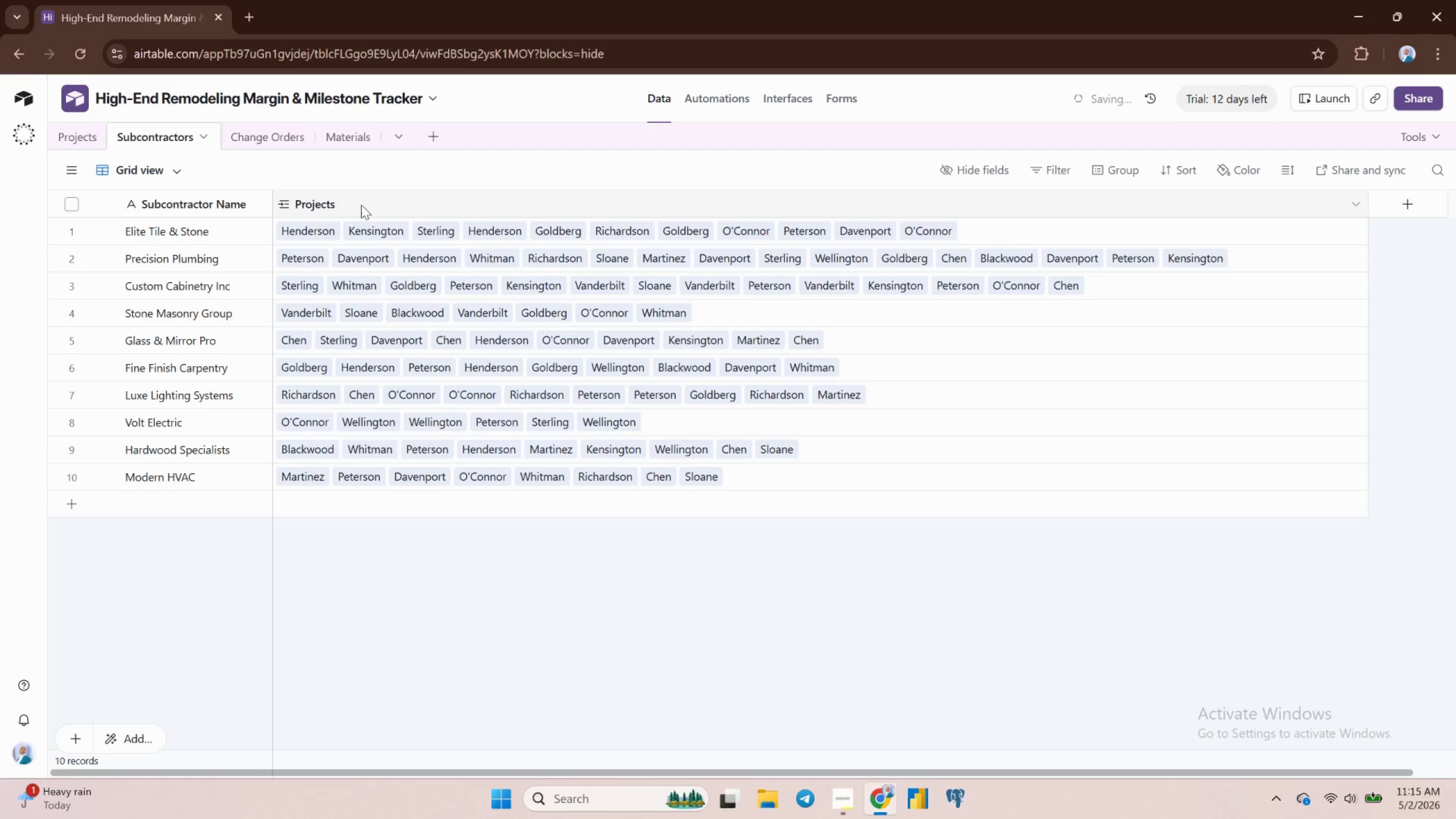 
left_click([361, 139])
 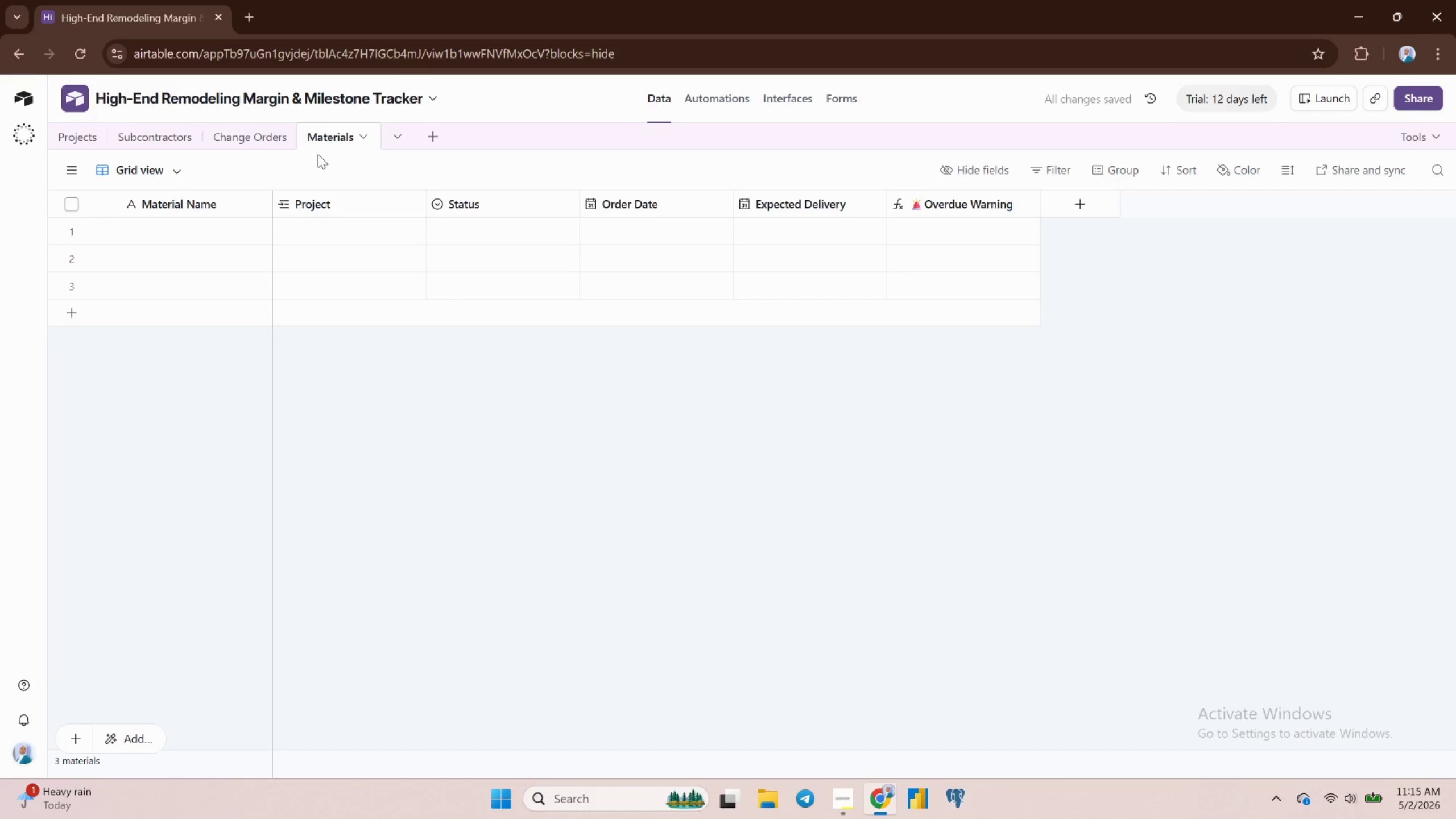 
mouse_move([259, 157])
 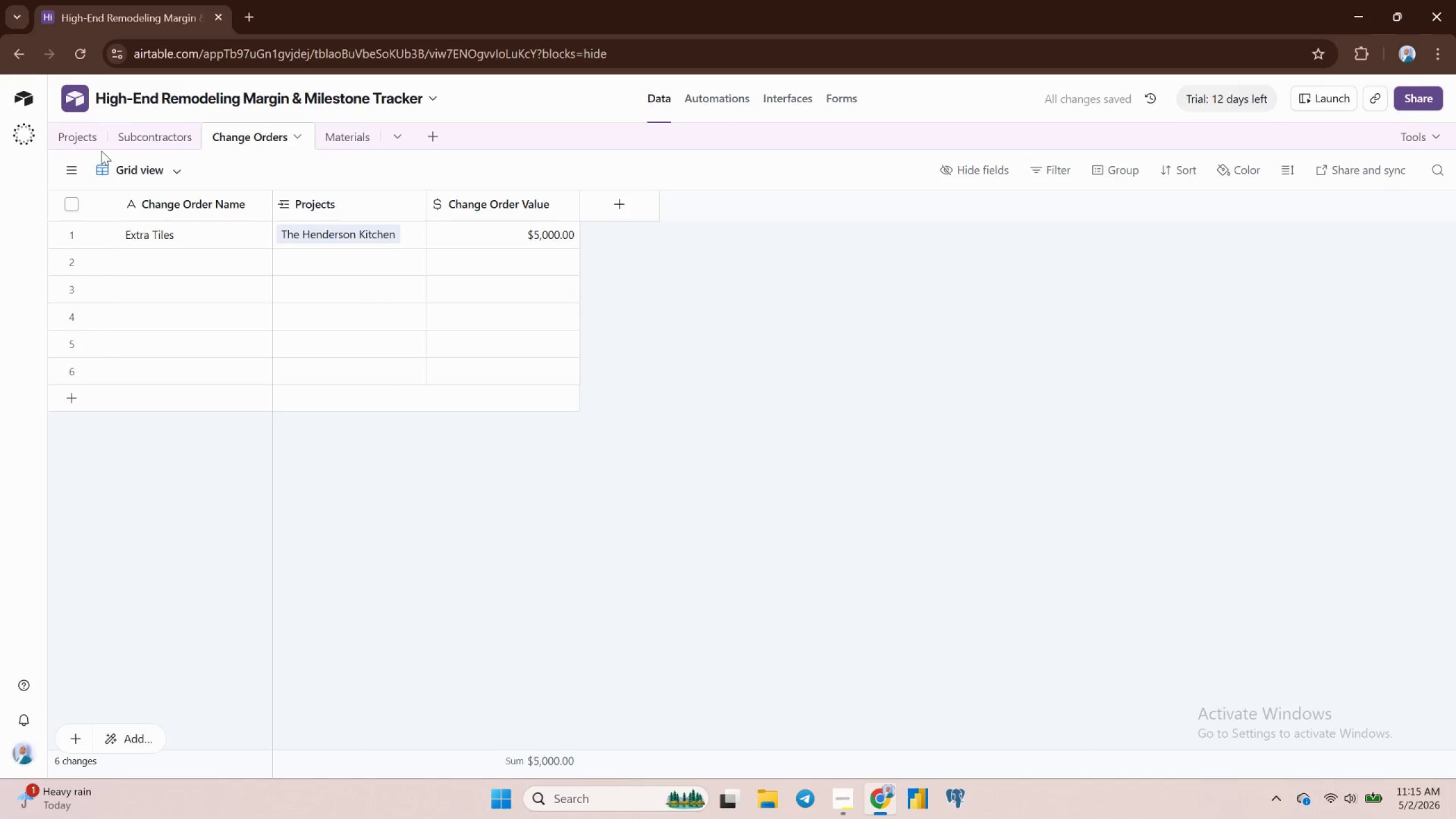 
left_click([75, 143])
 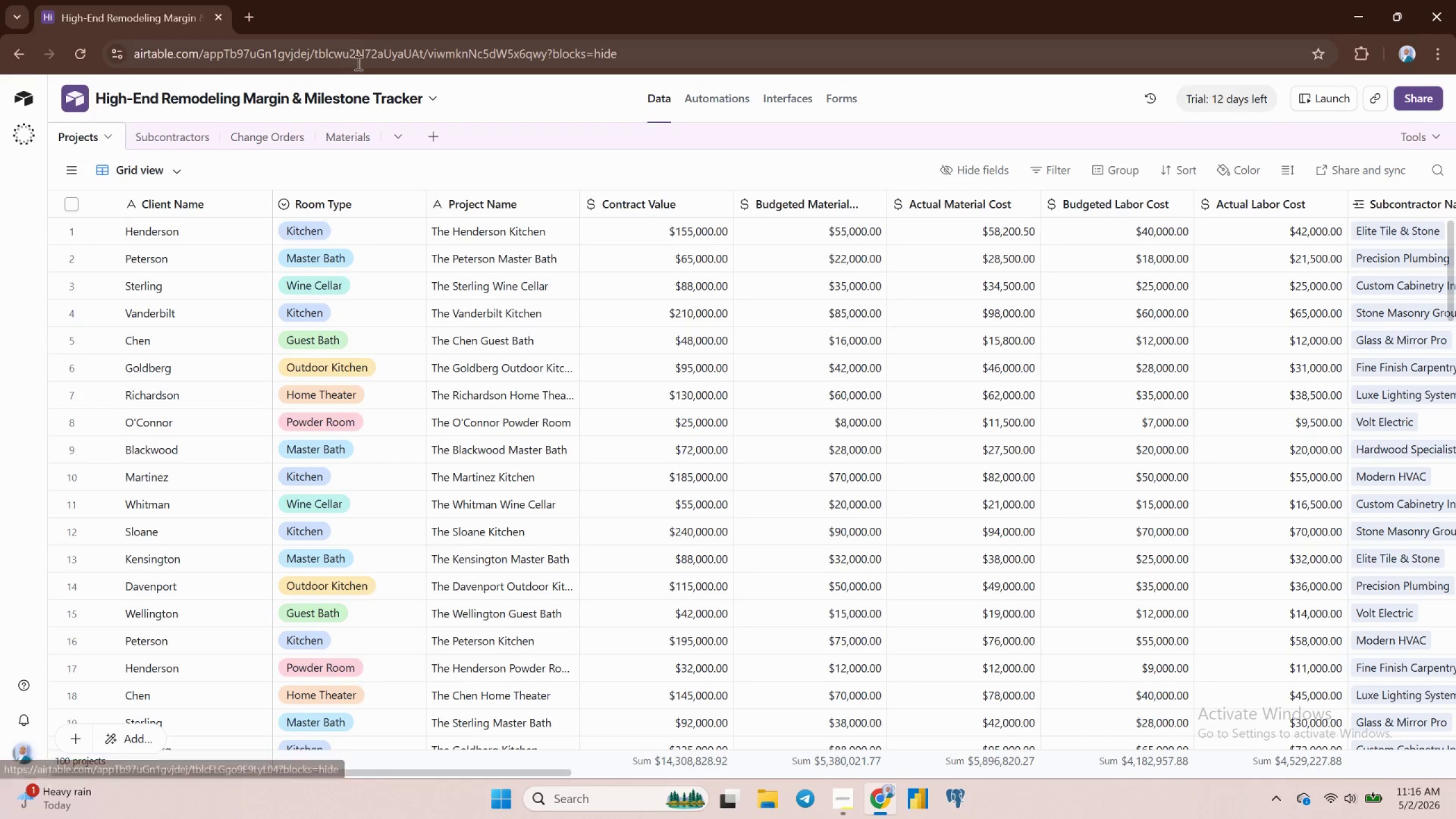 
wait(7.53)
 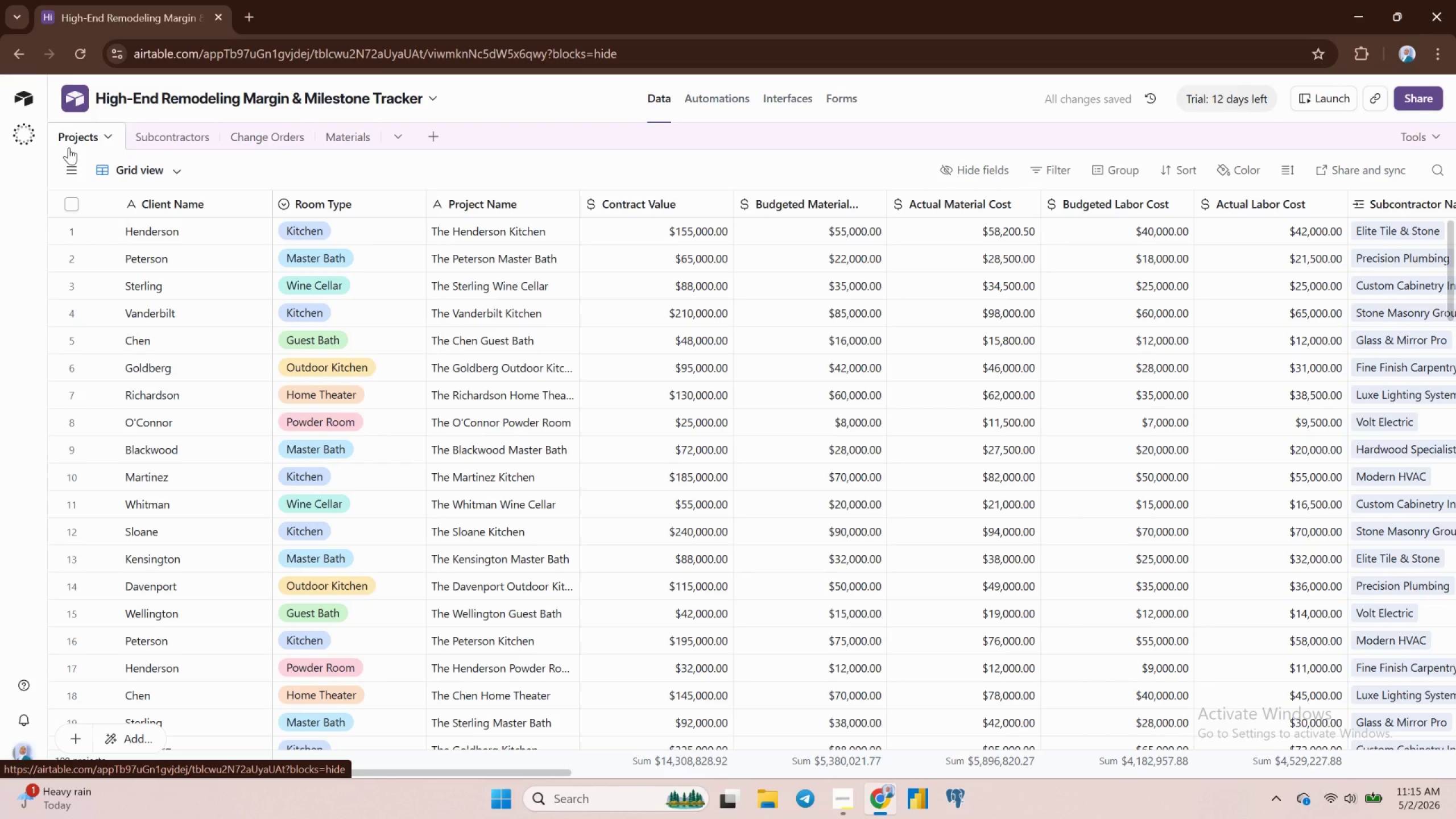 
left_click([781, 106])
 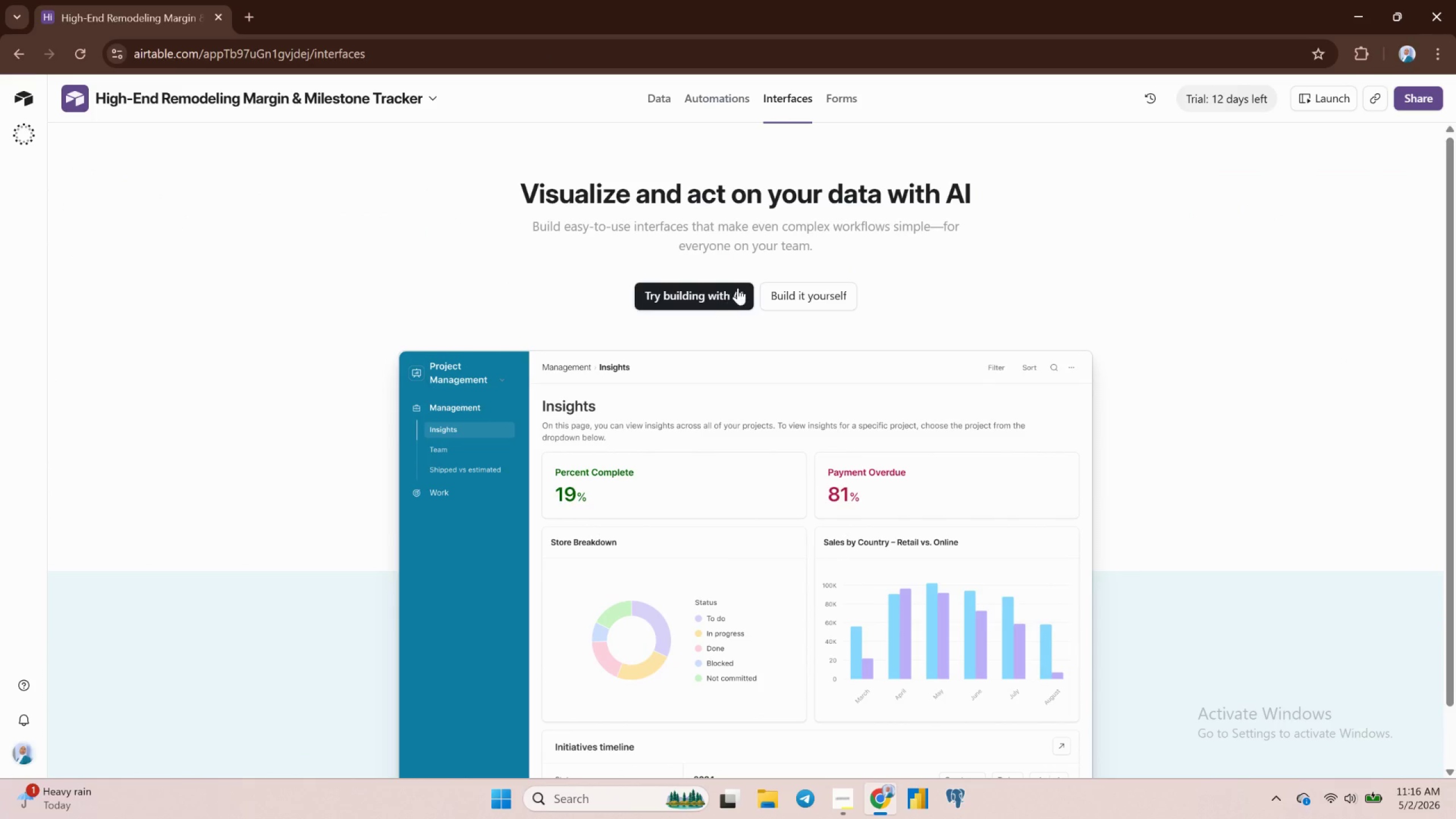 
left_click([795, 299])
 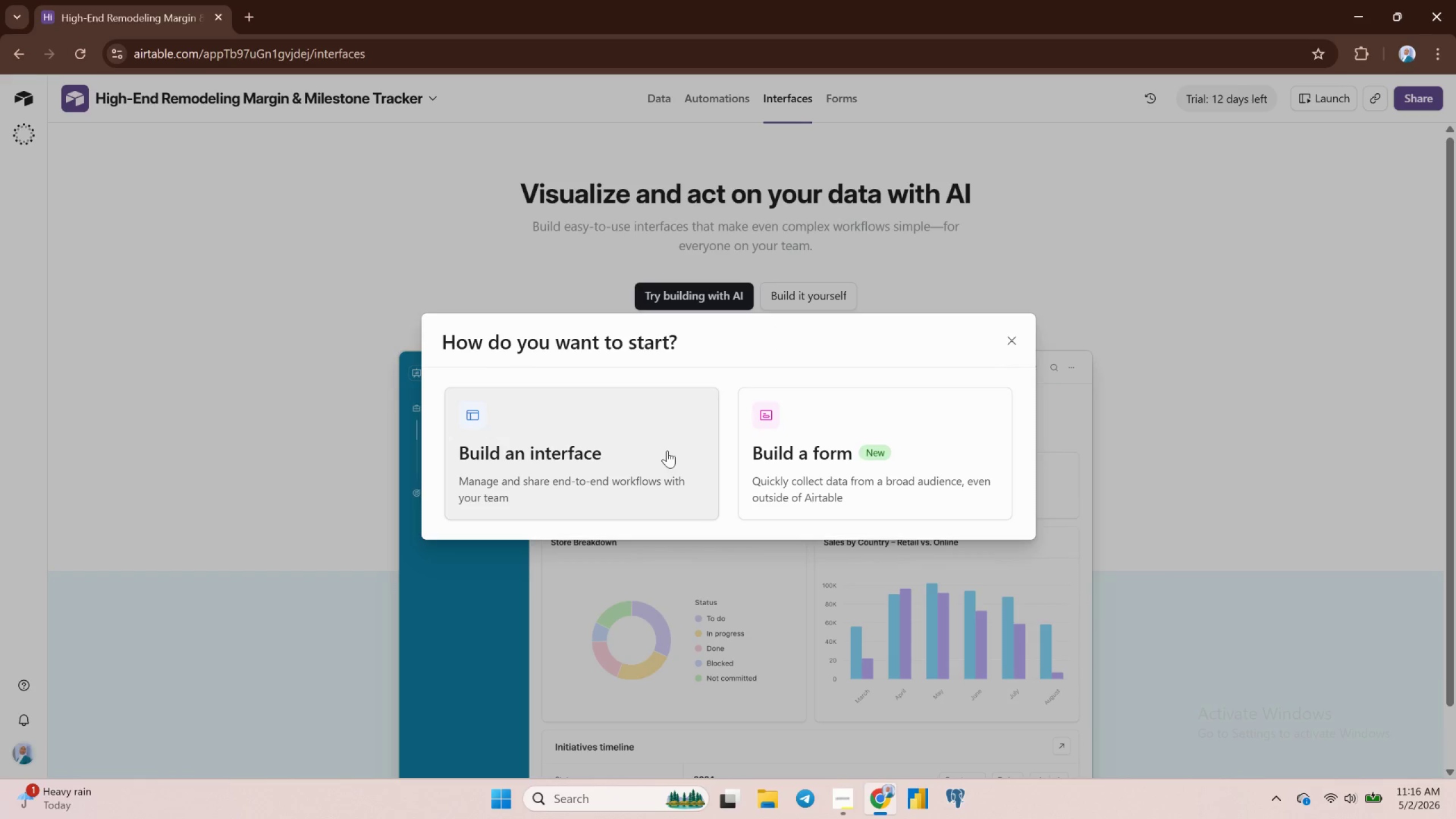 
left_click([590, 460])
 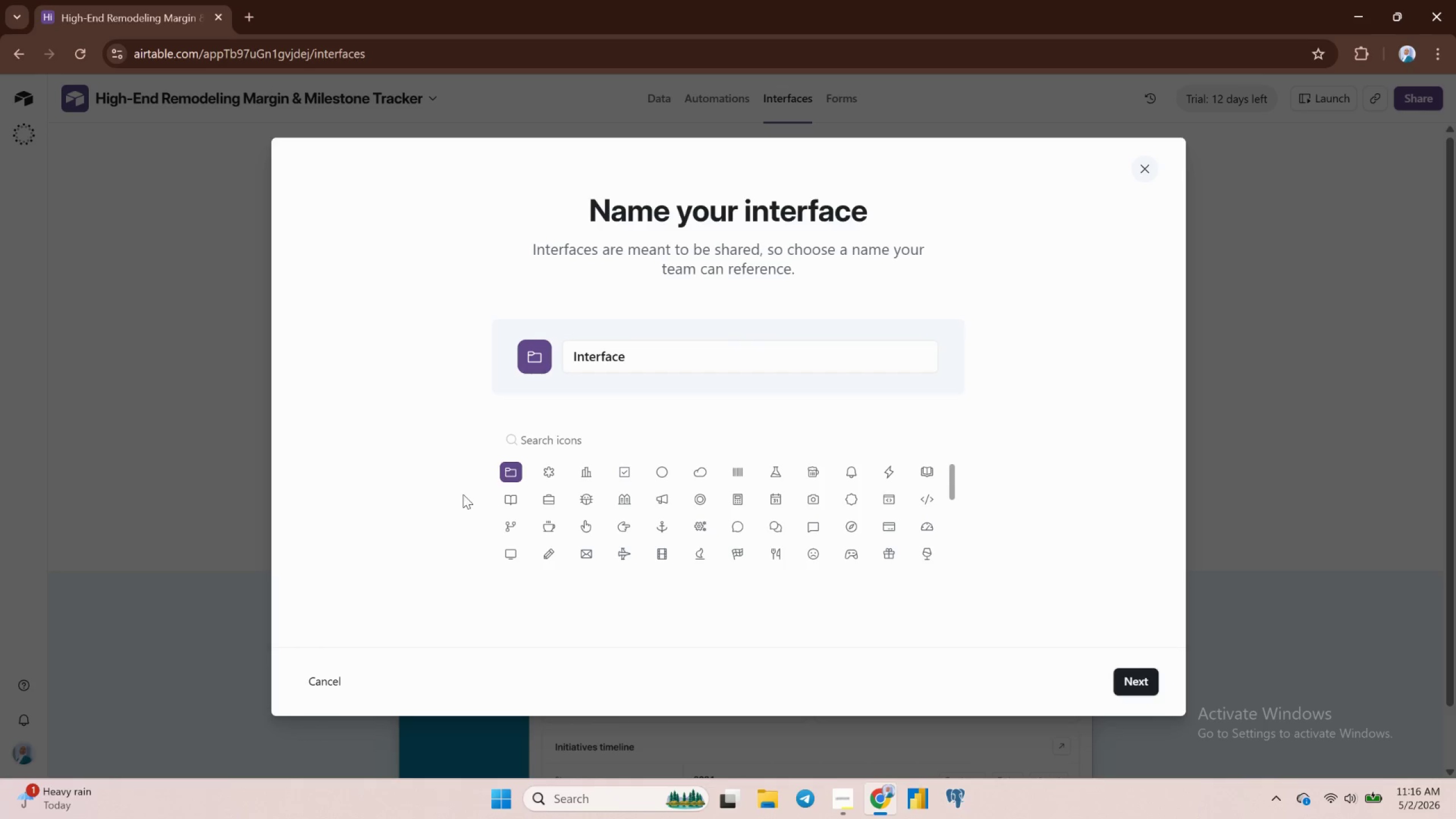 
wait(5.36)
 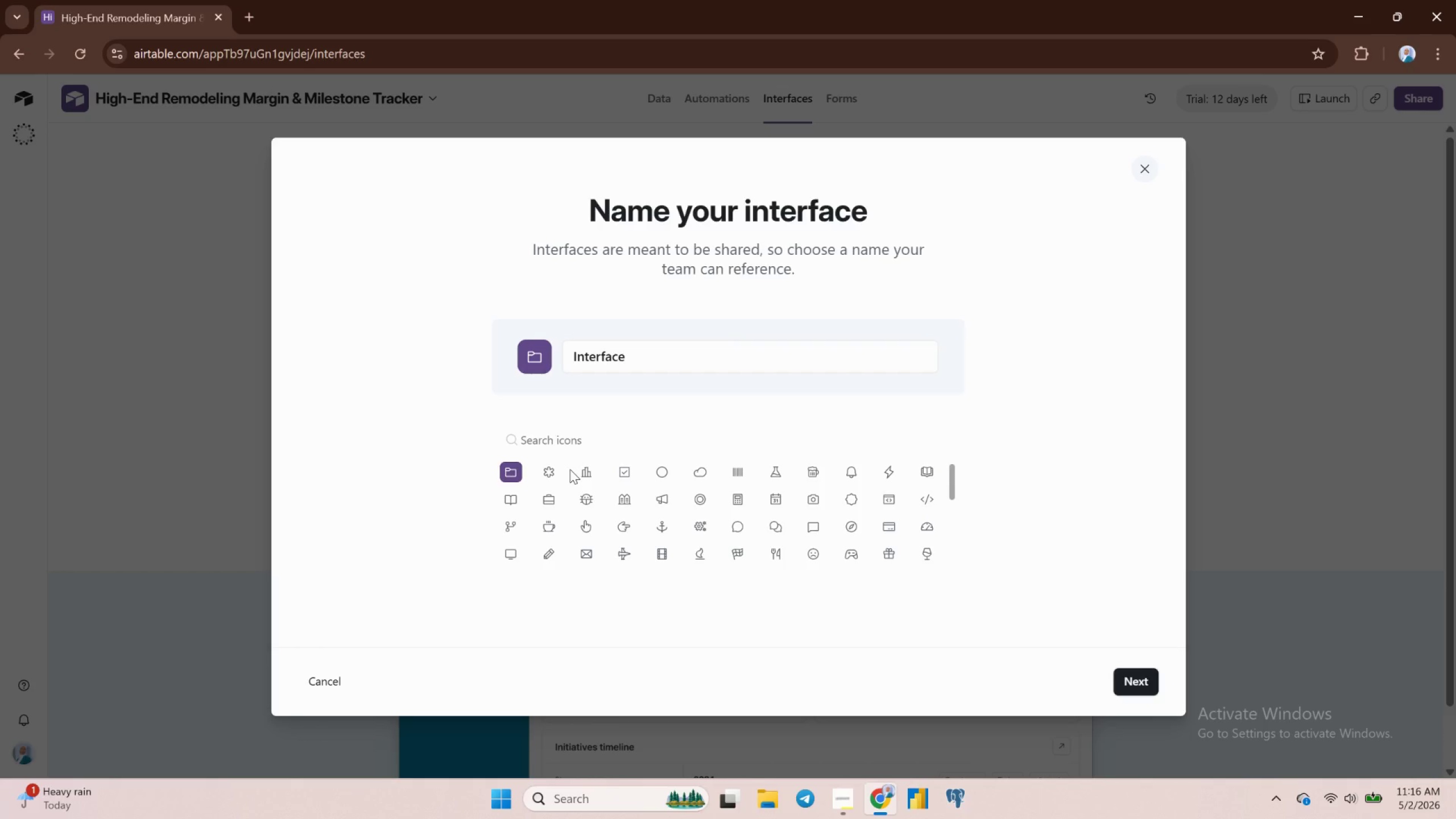 
left_click([585, 477])
 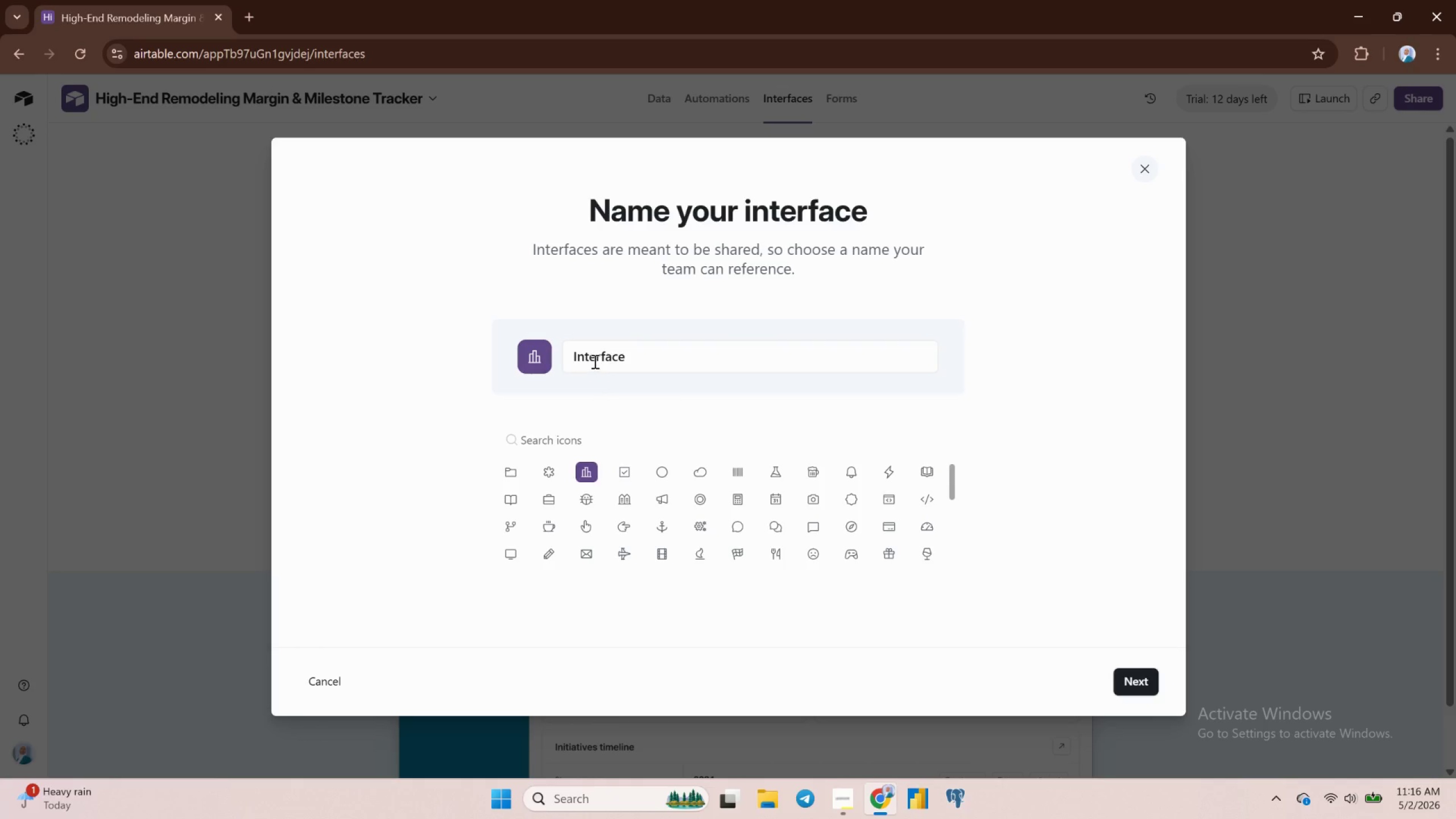 
left_click([593, 357])
 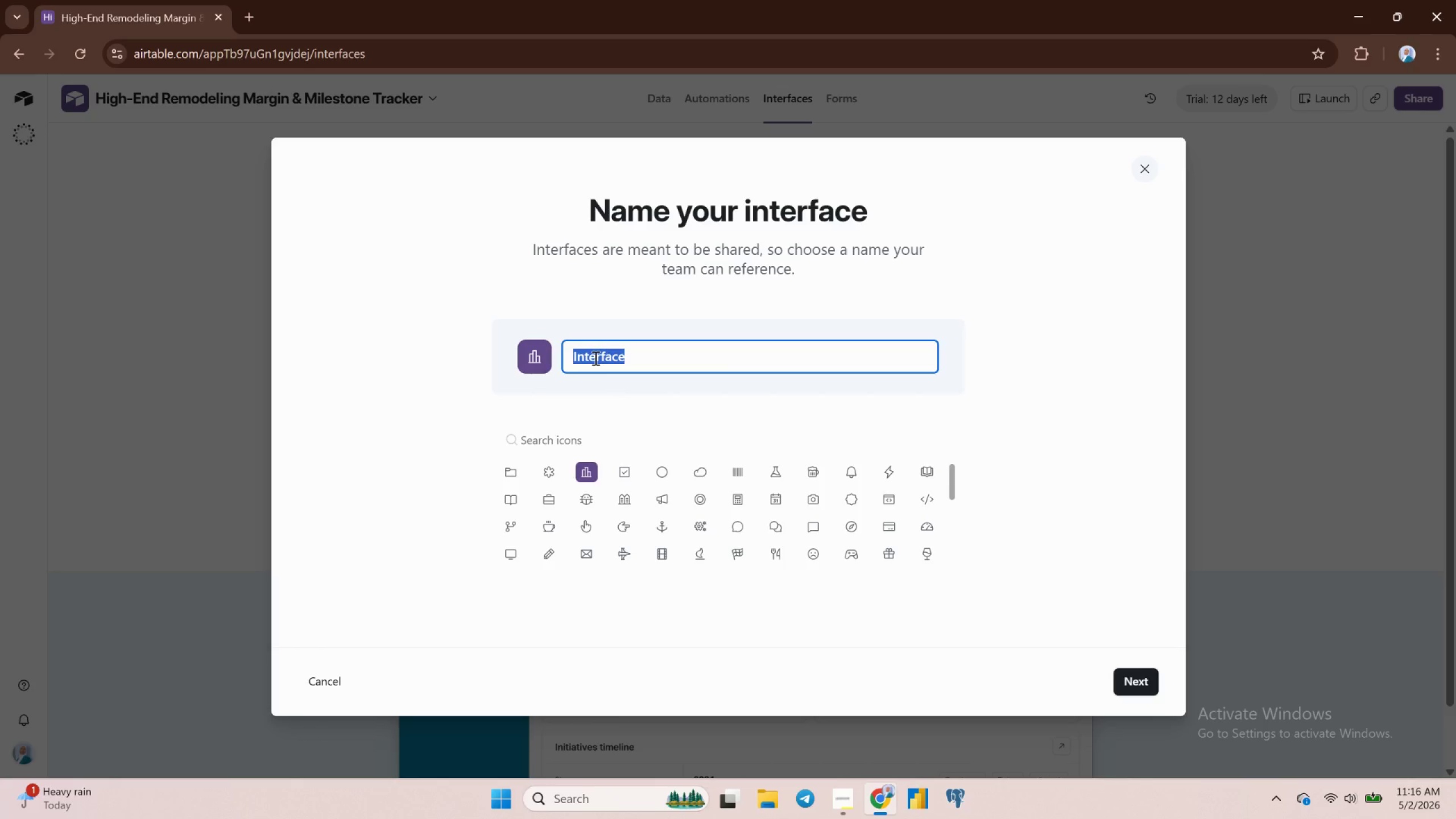 
type(Dahboard)
 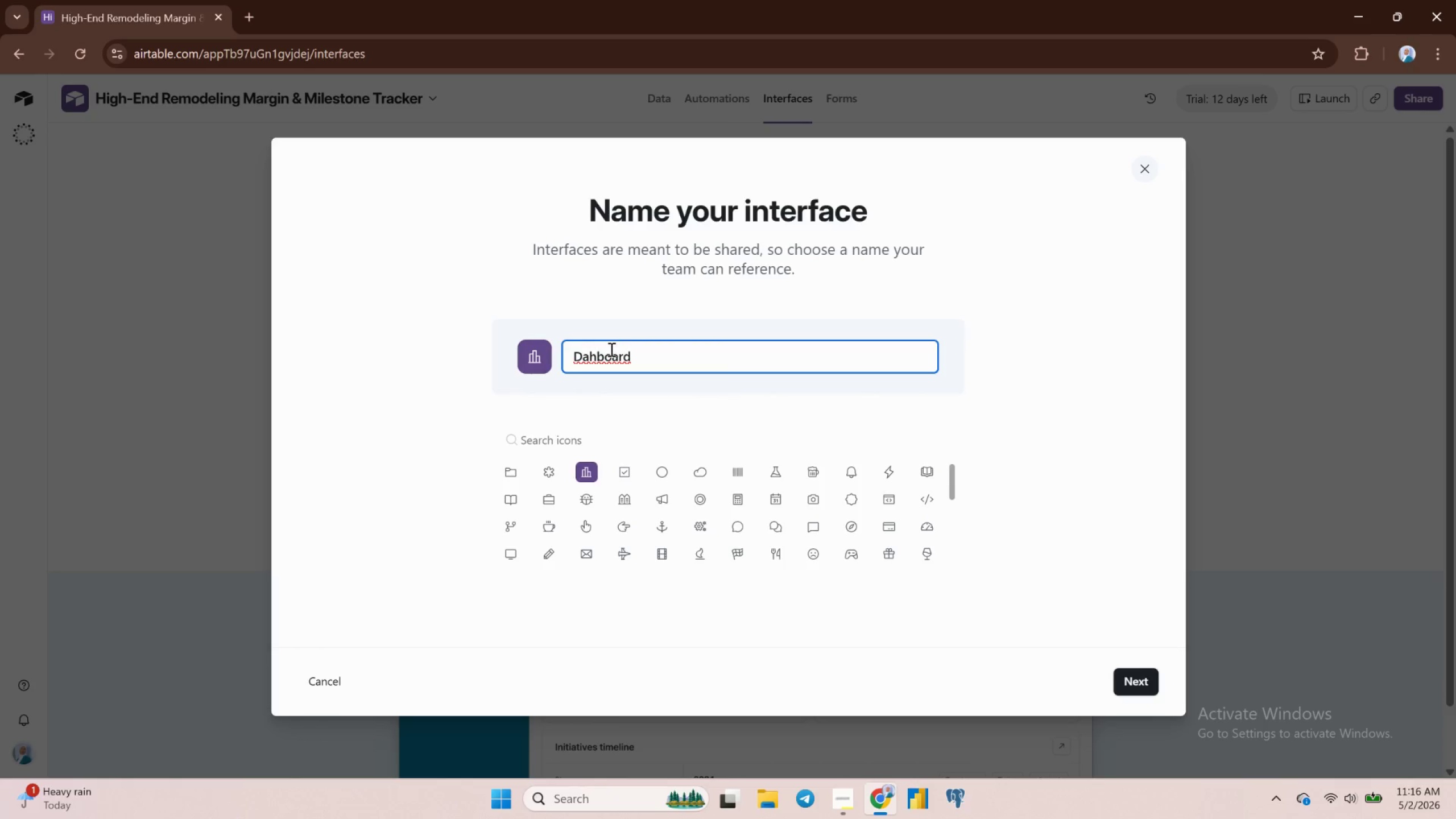 
left_click([595, 361])
 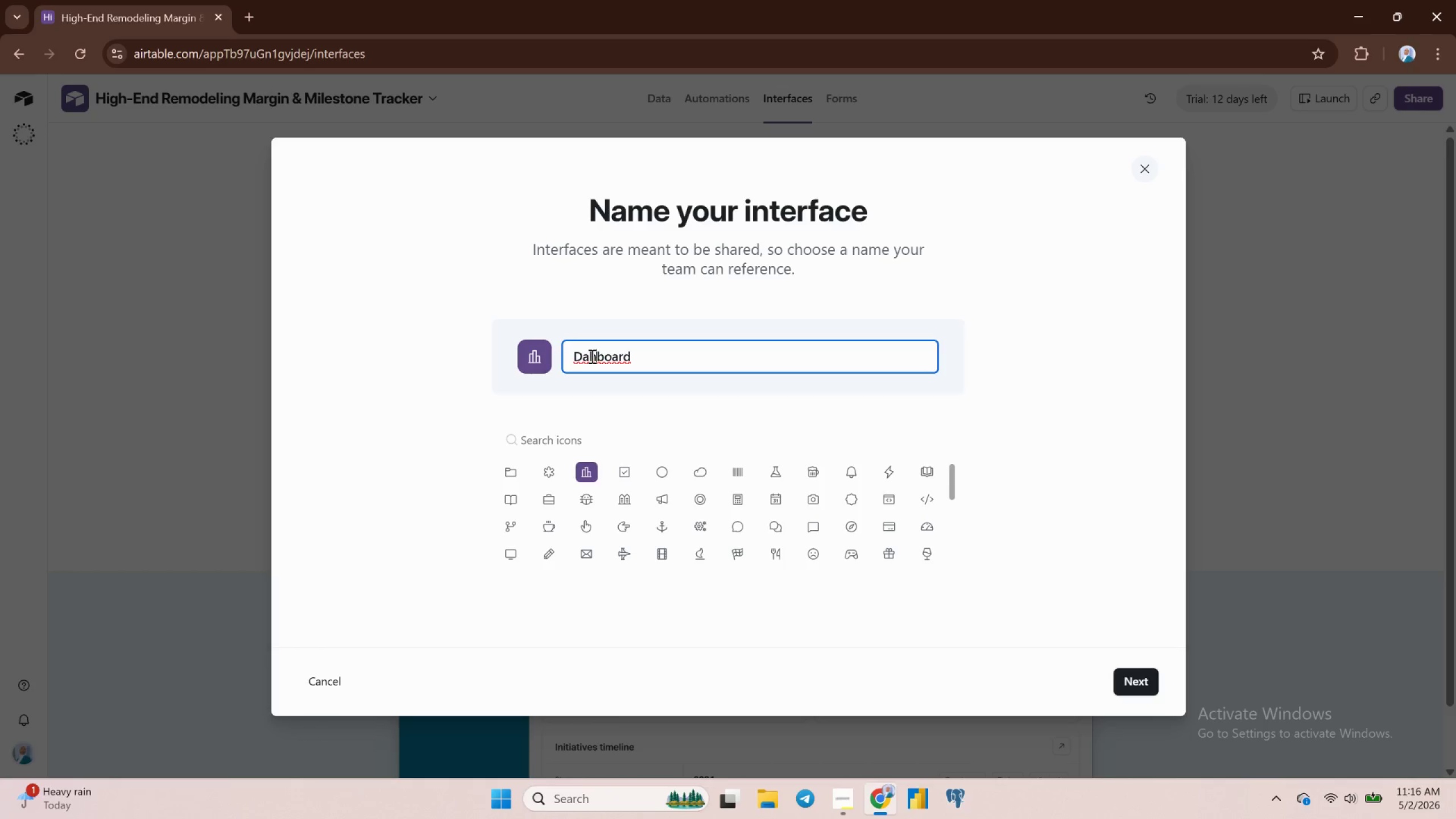 
left_click([591, 356])
 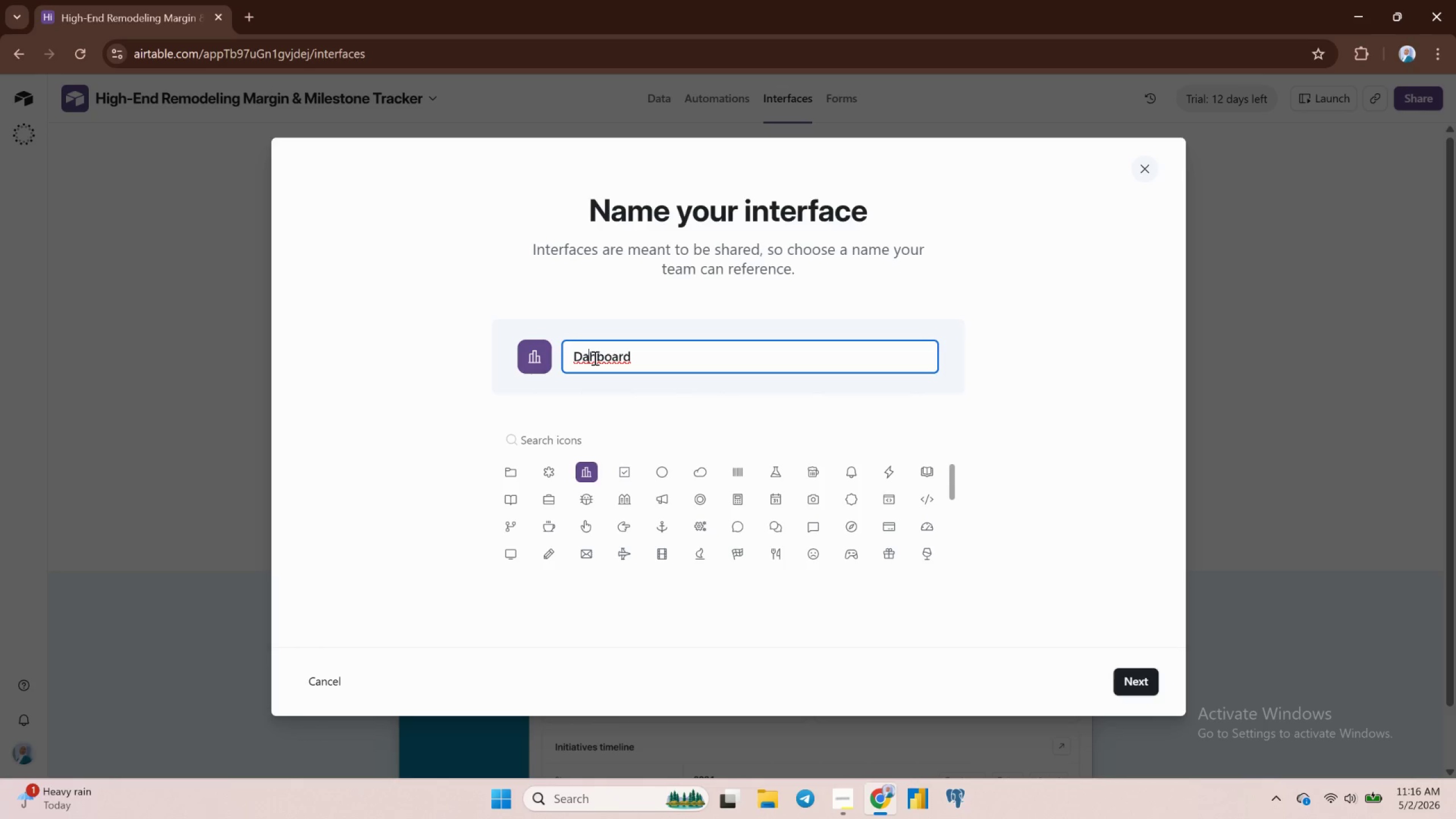 
key(S)
 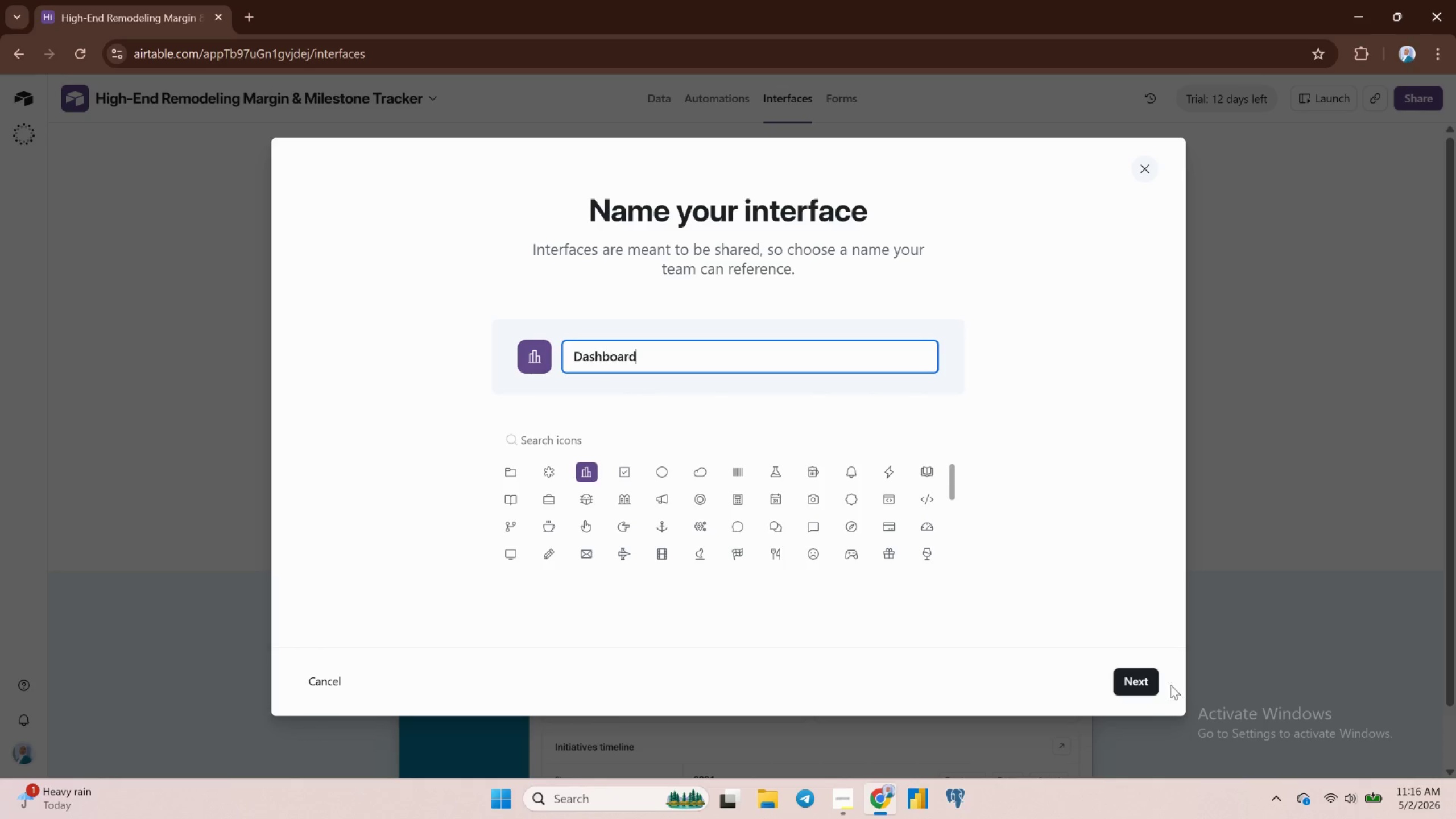 
left_click([1136, 689])
 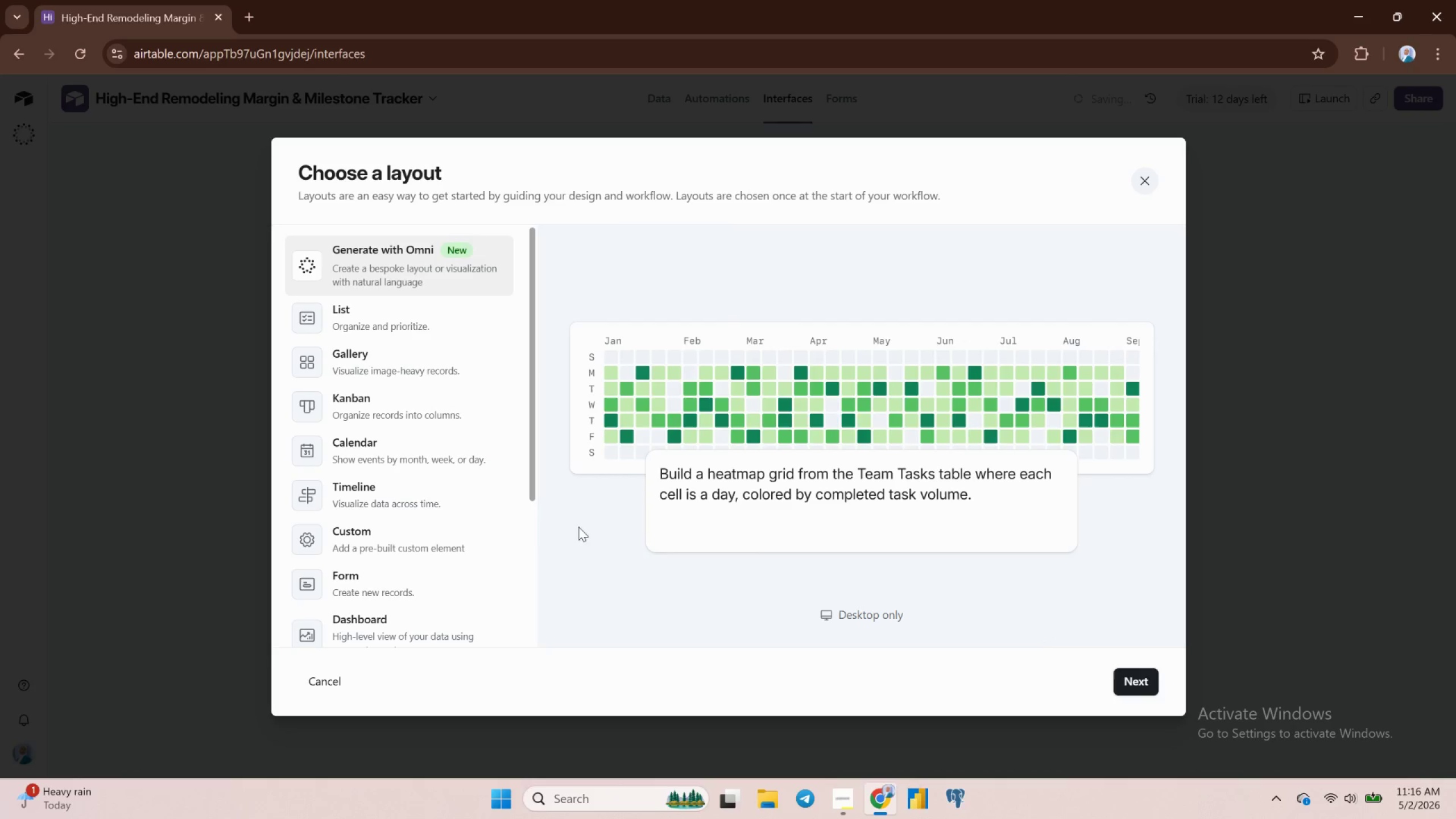 
scroll: coordinate [390, 561], scroll_direction: down, amount: 1.0
 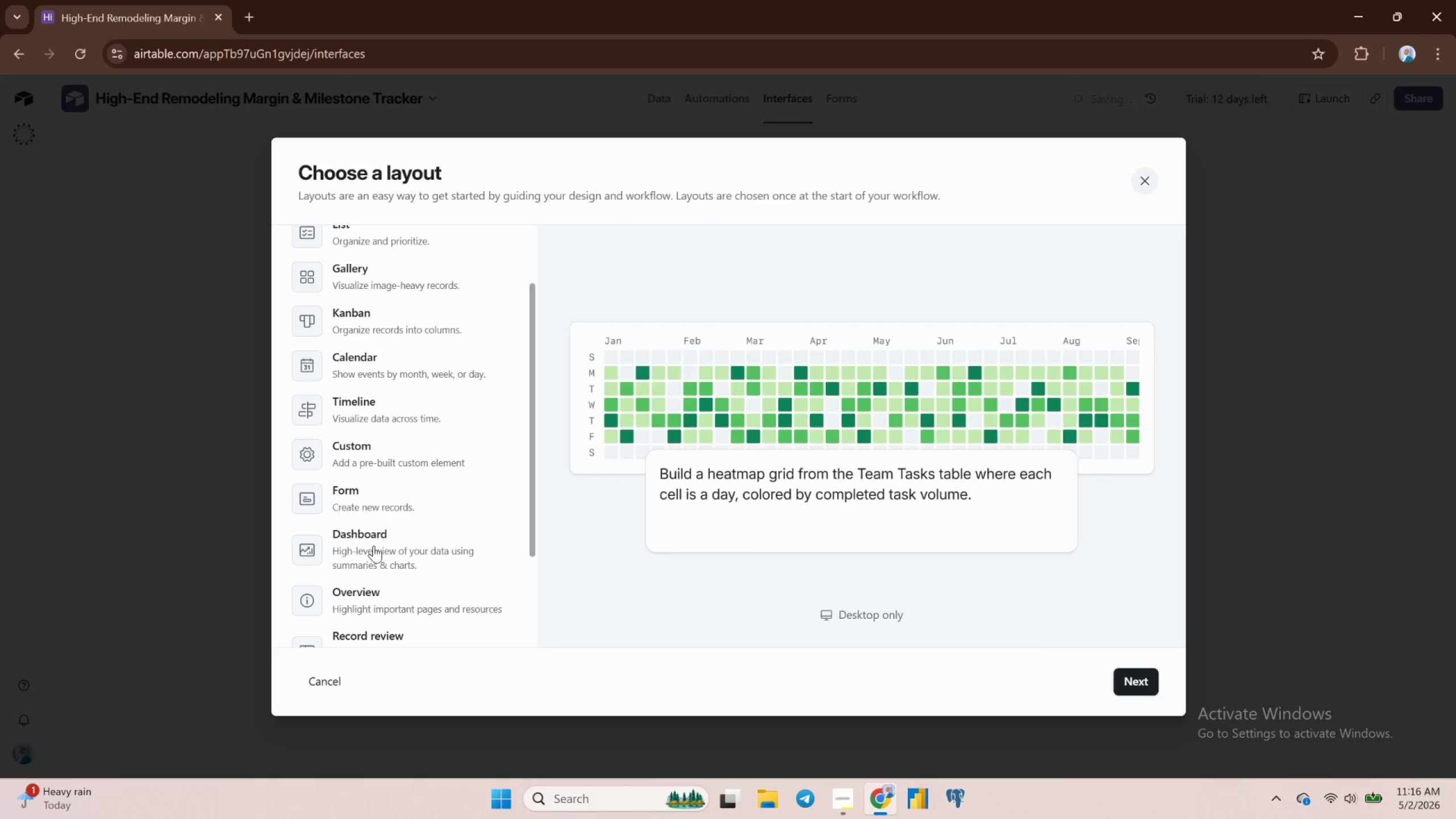 
left_click([374, 545])
 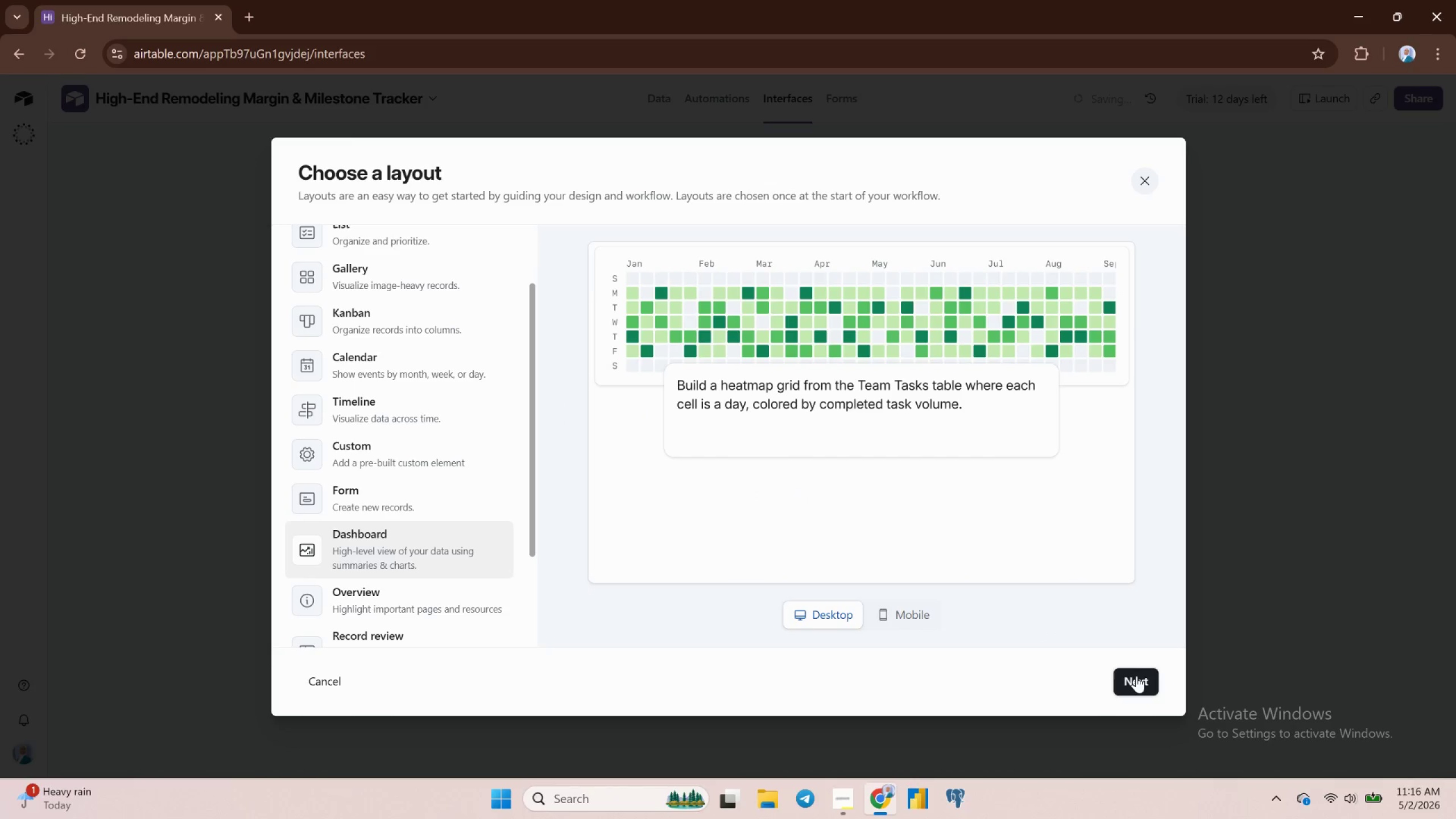 
left_click([1136, 676])
 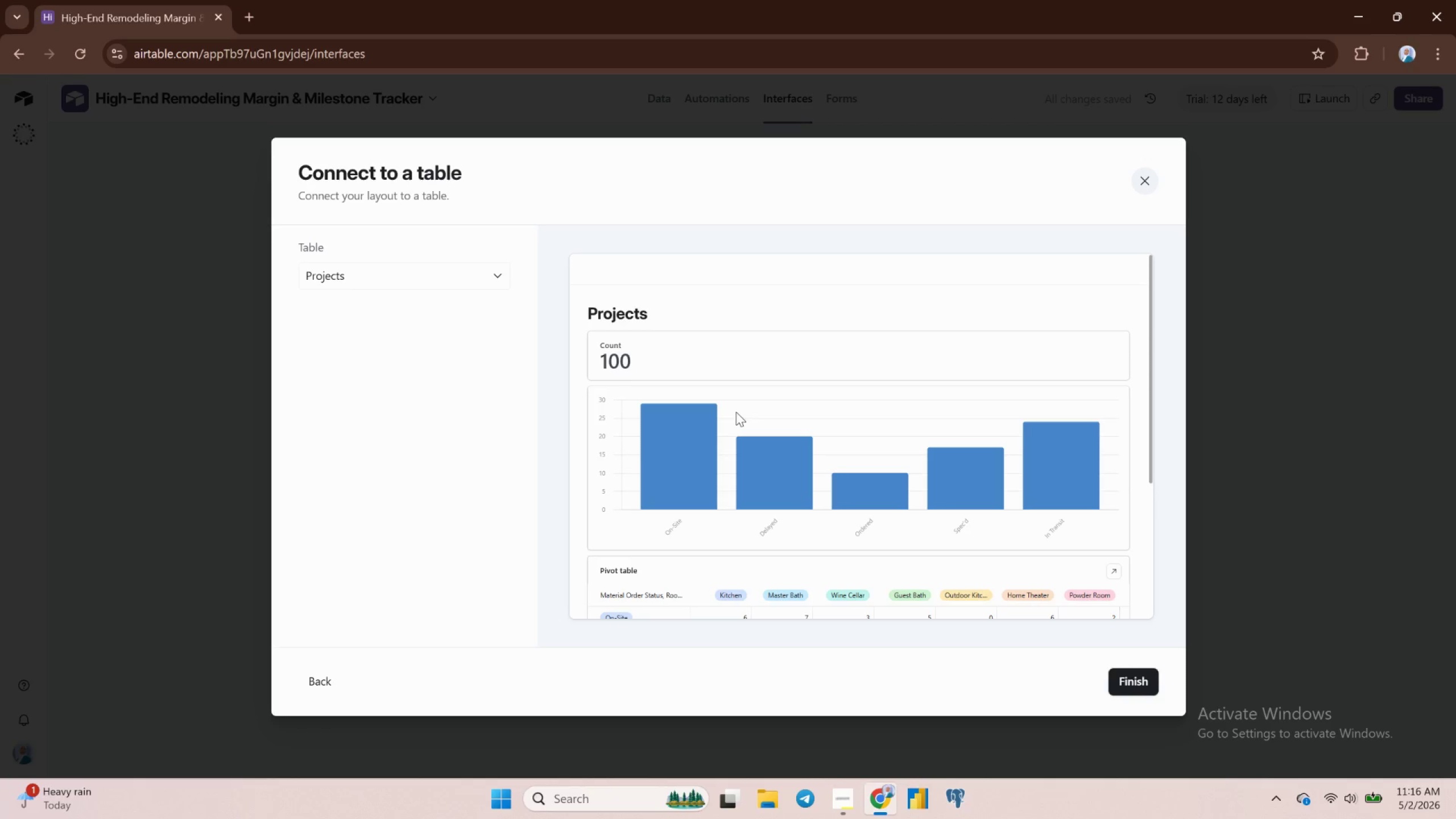 
wait(18.45)
 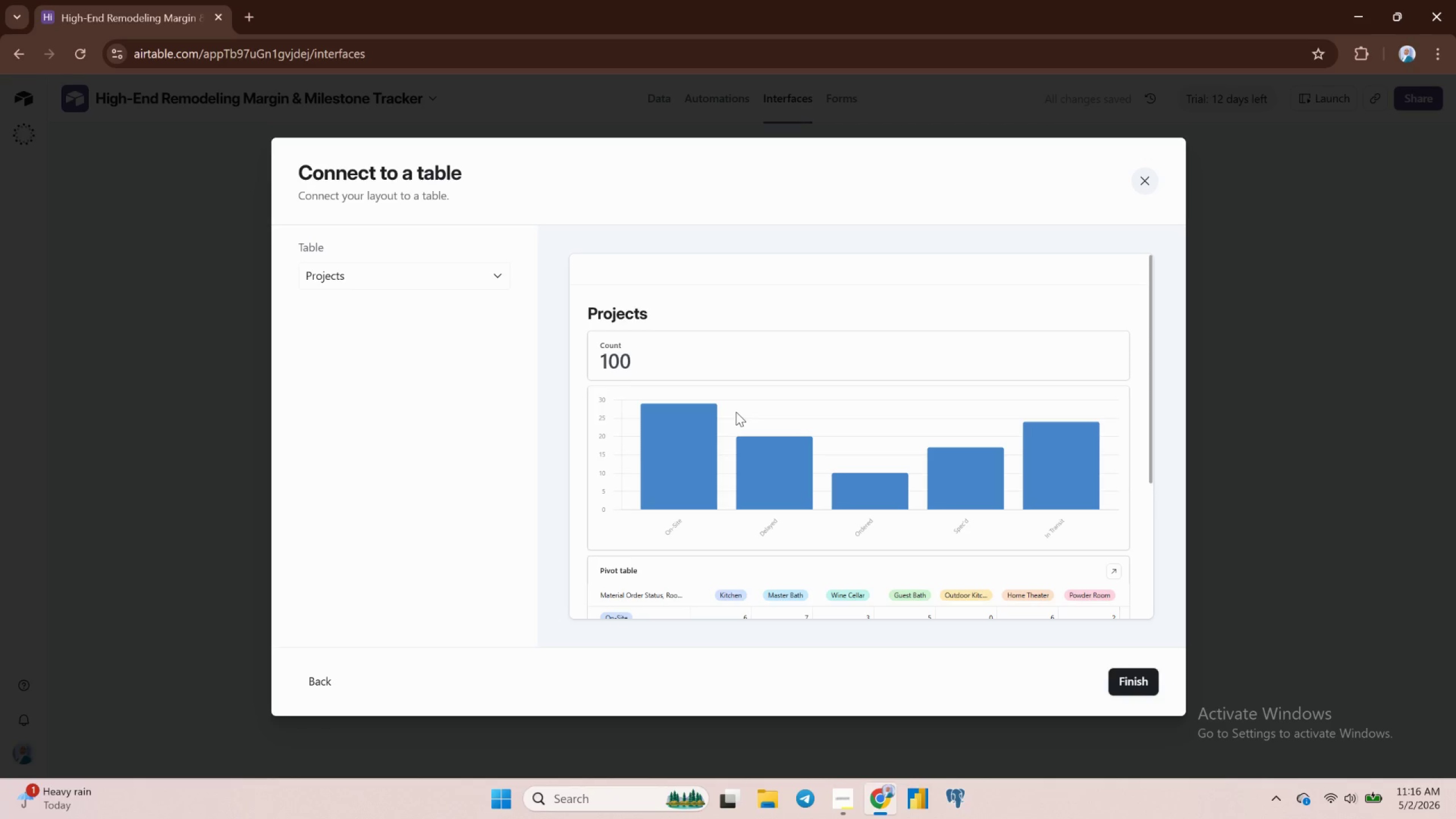 
left_click([700, 388])
 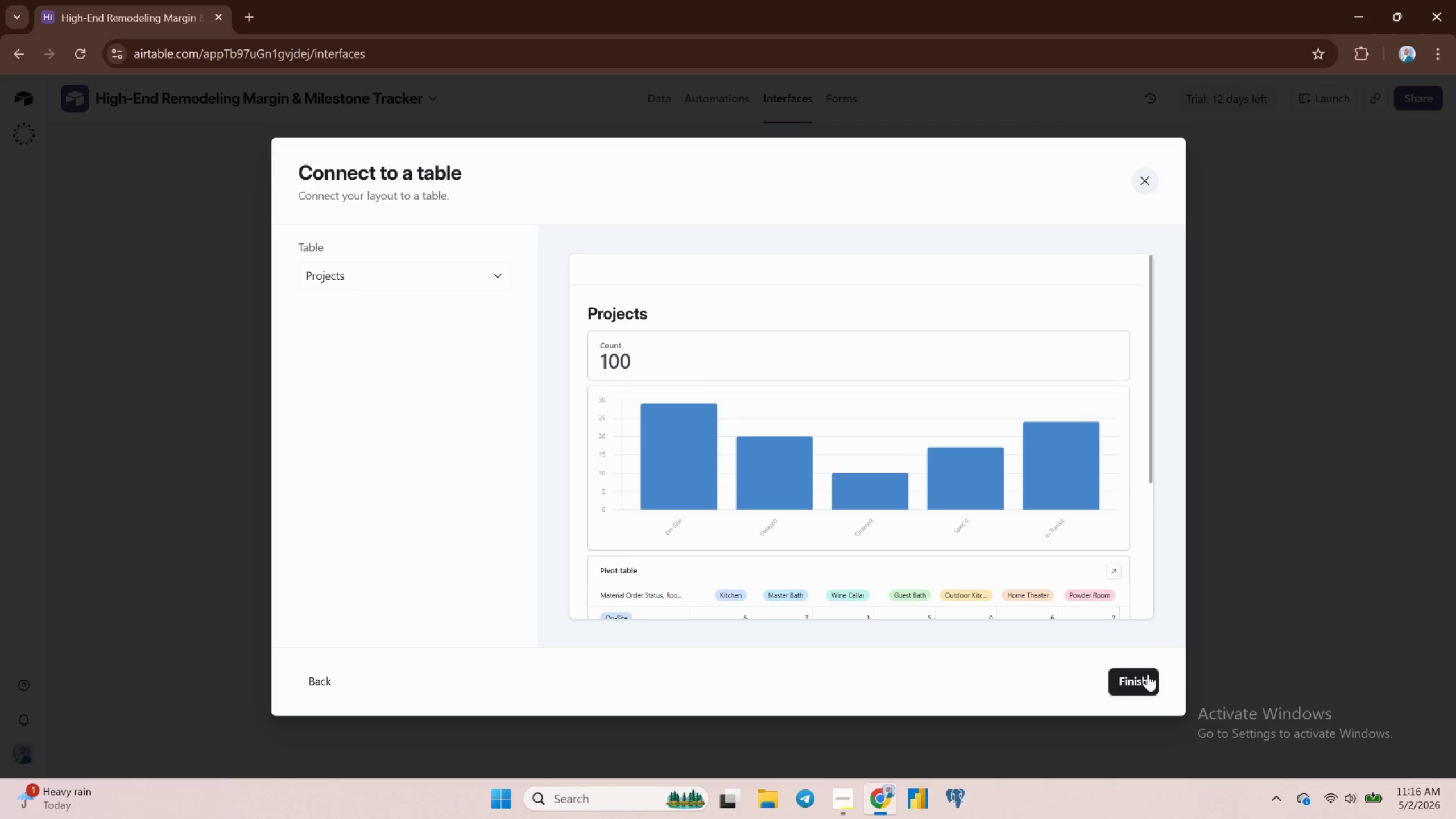 
left_click([1146, 679])
 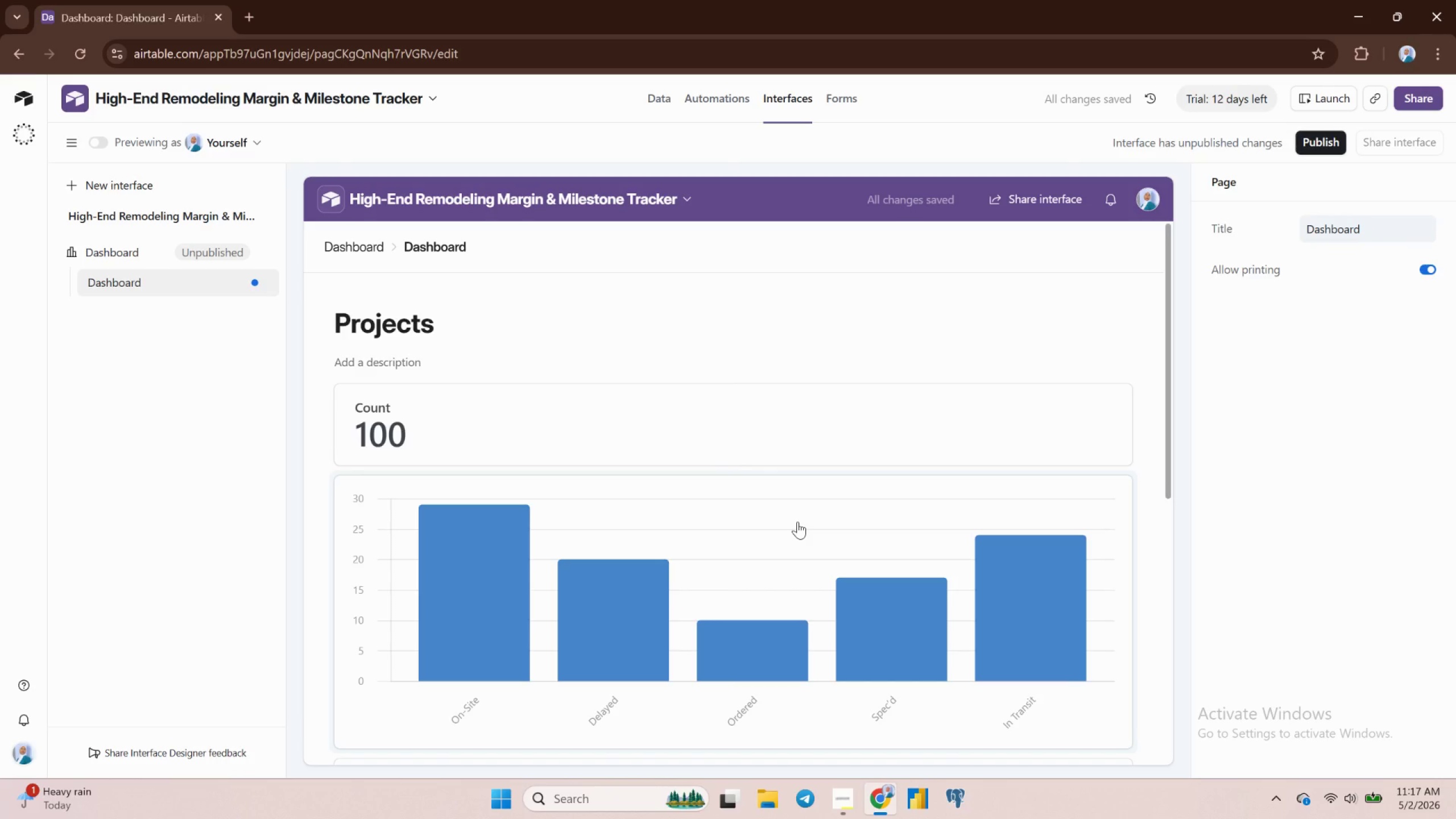 
wait(7.3)
 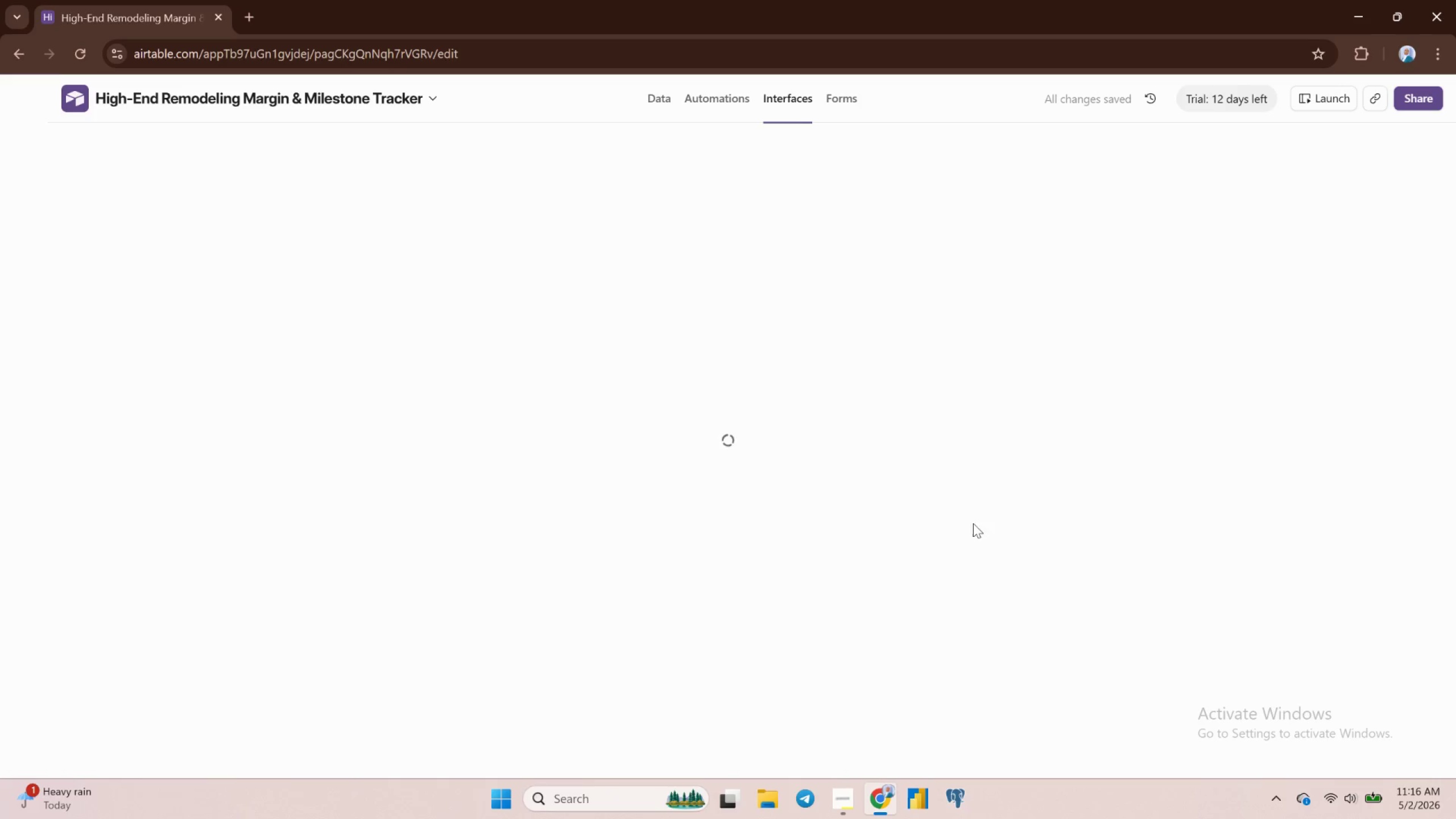 
left_click([394, 489])
 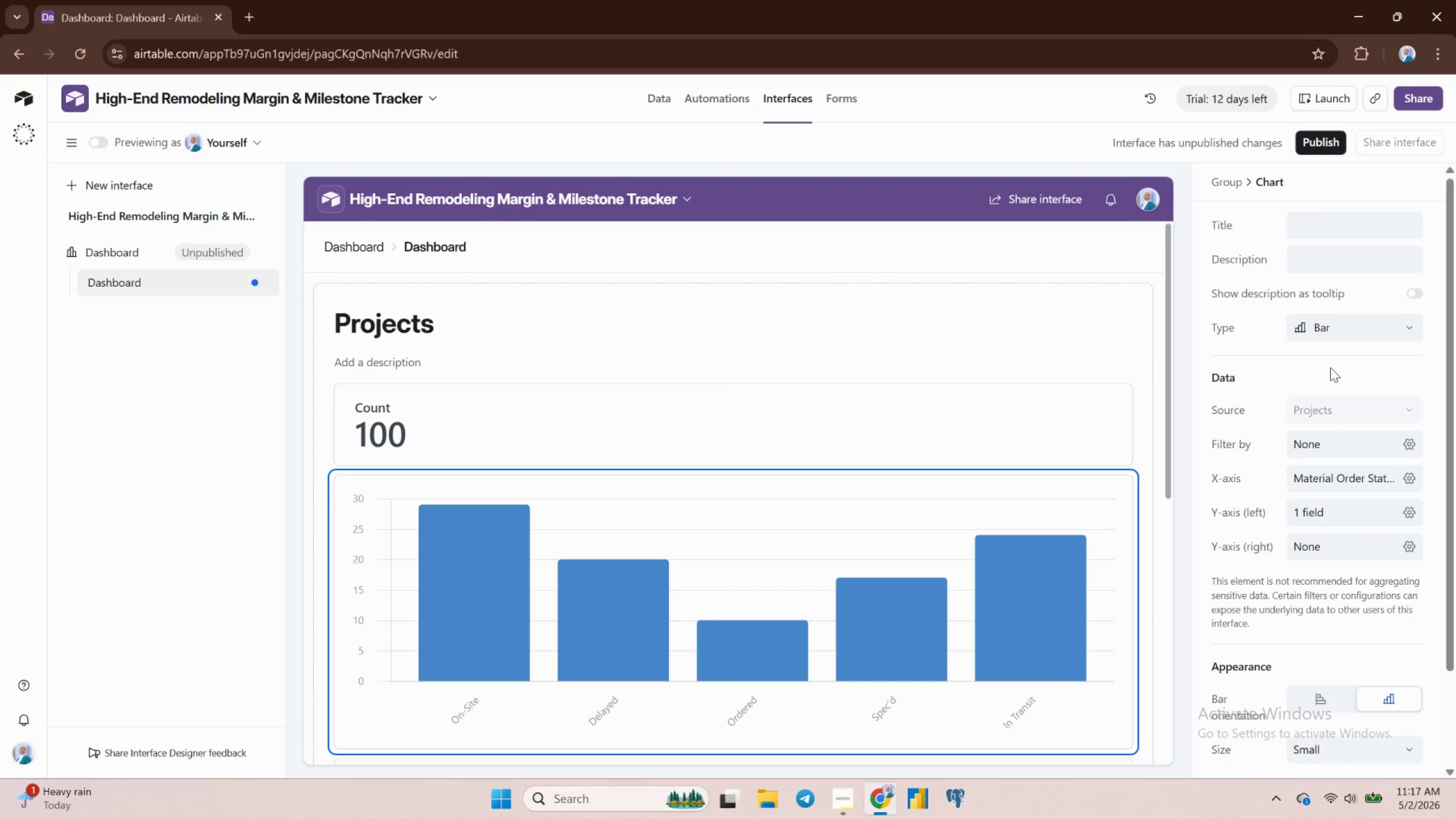 
mouse_move([1337, 490])
 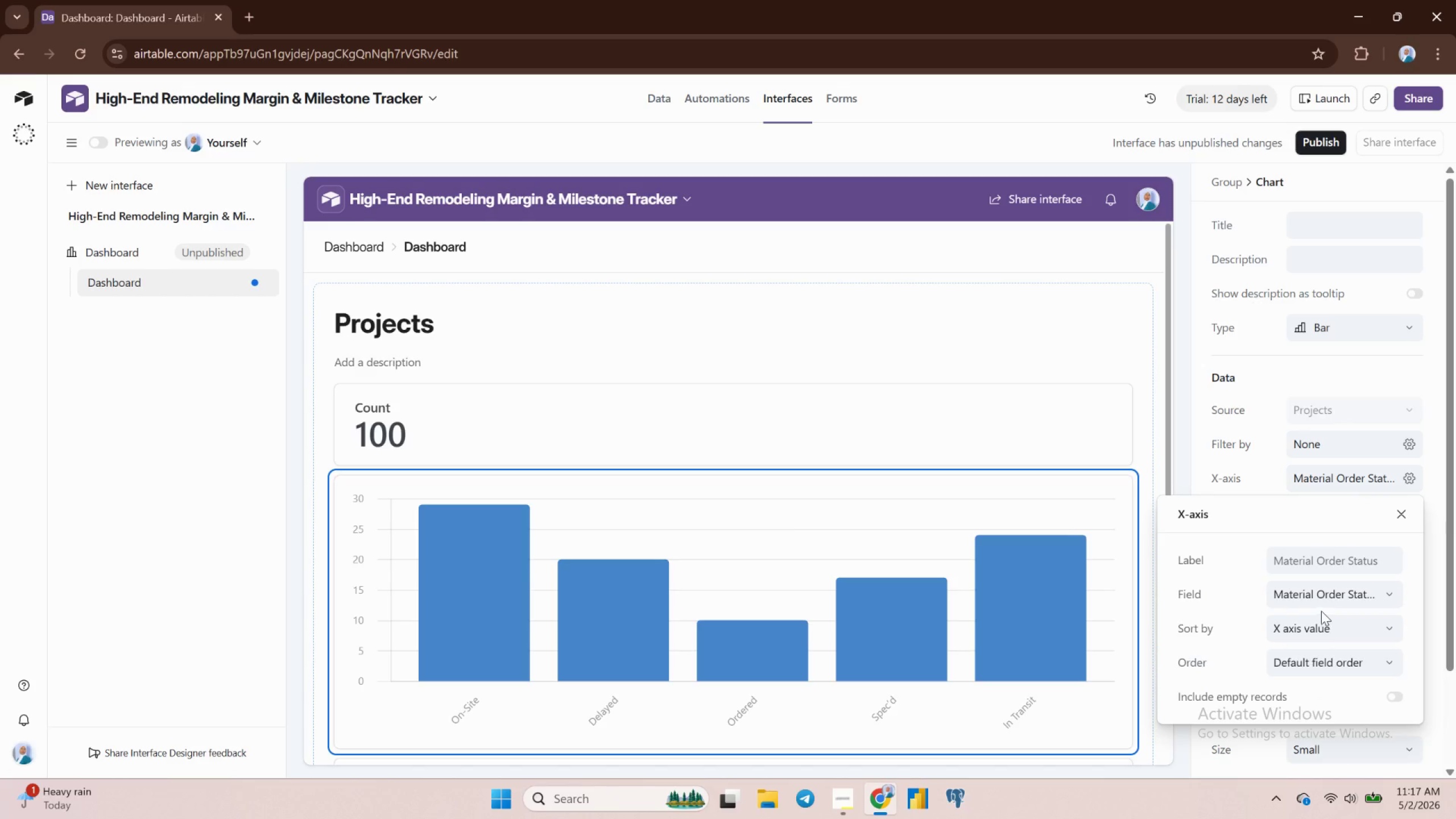 
left_click([1323, 597])
 